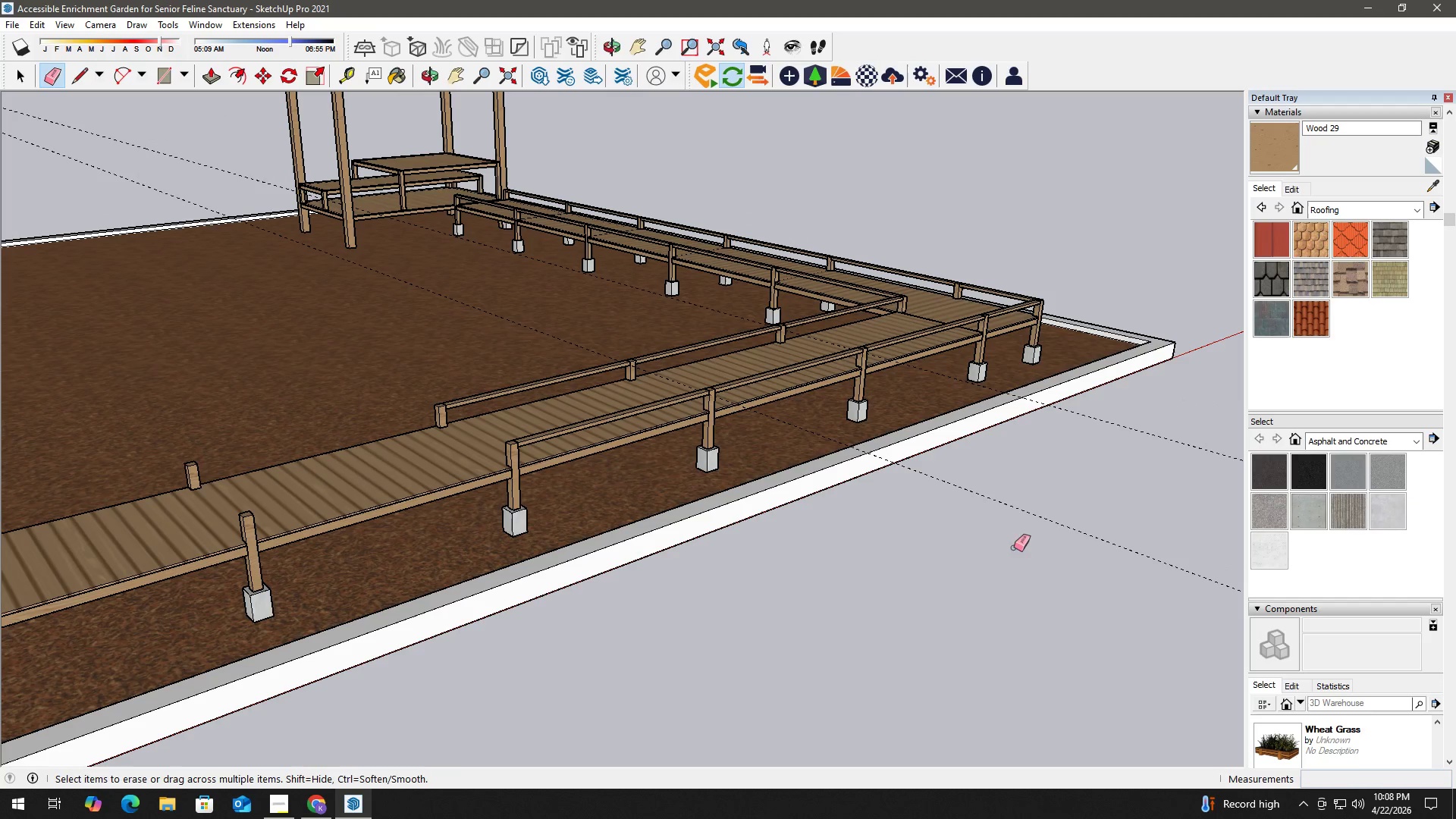 
left_click_drag(start_coordinate=[1015, 546], to_coordinate=[1163, 416])
 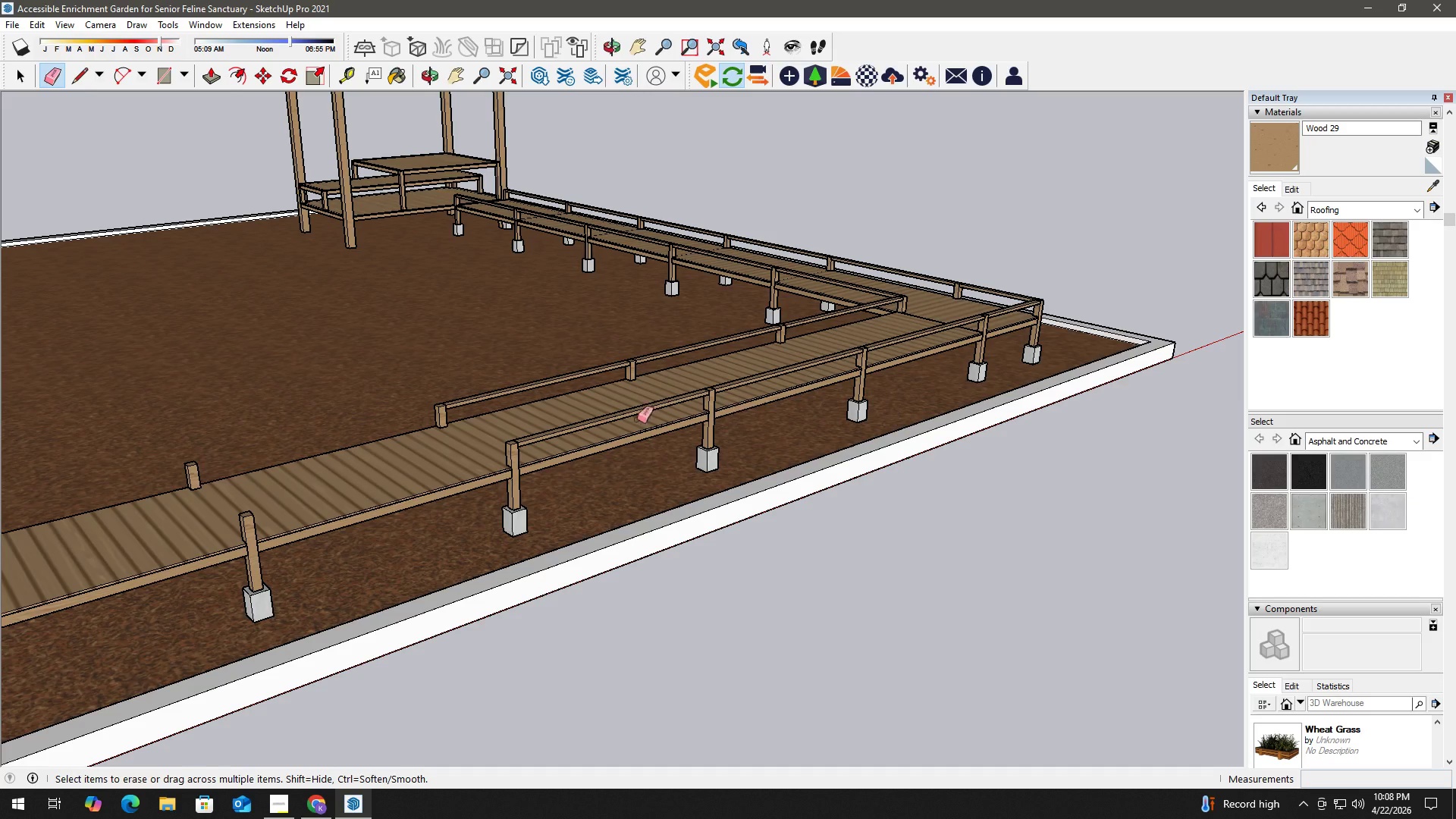 
key(Space)
 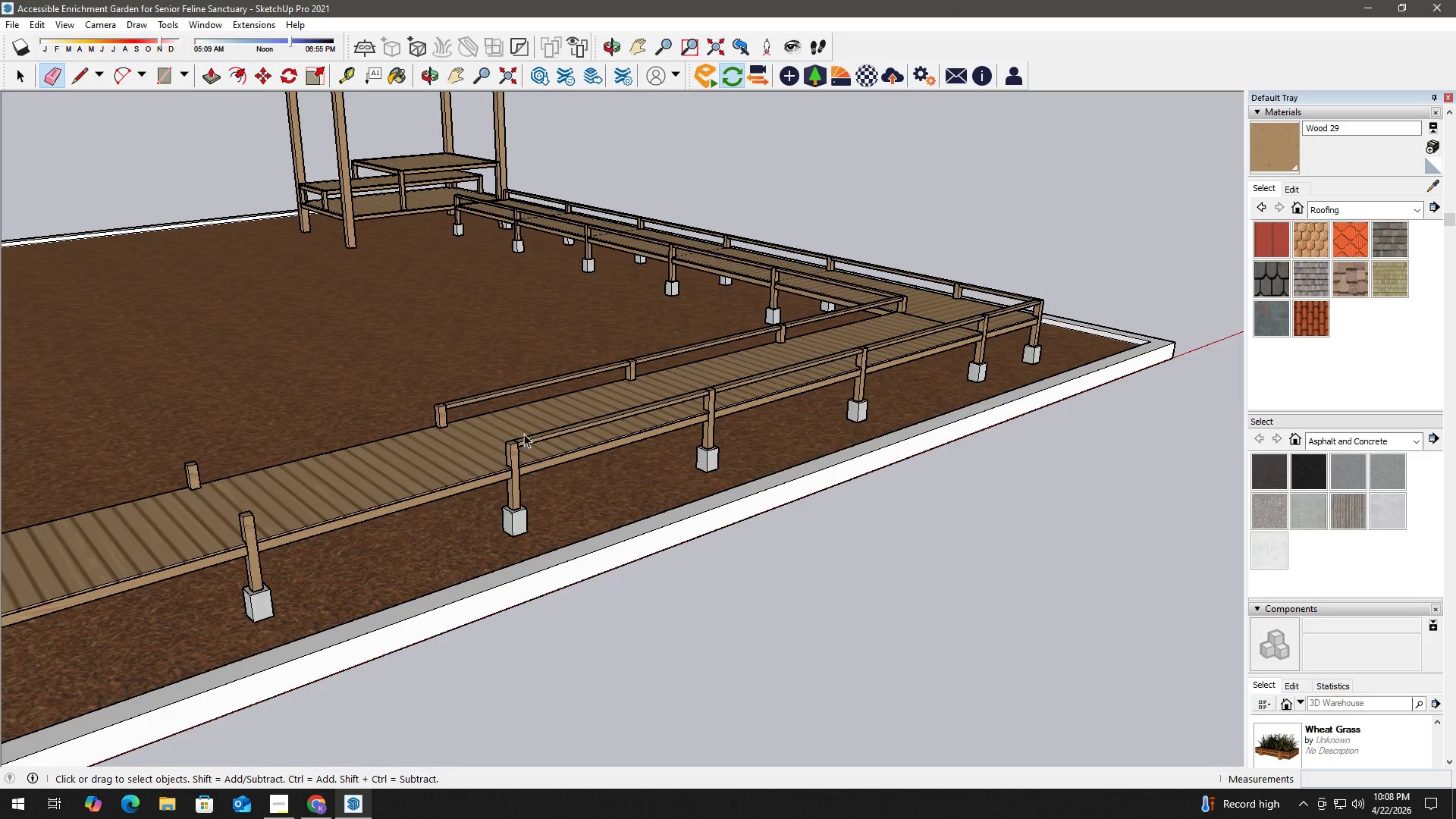 
scroll: coordinate [475, 442], scroll_direction: up, amount: 2.0
 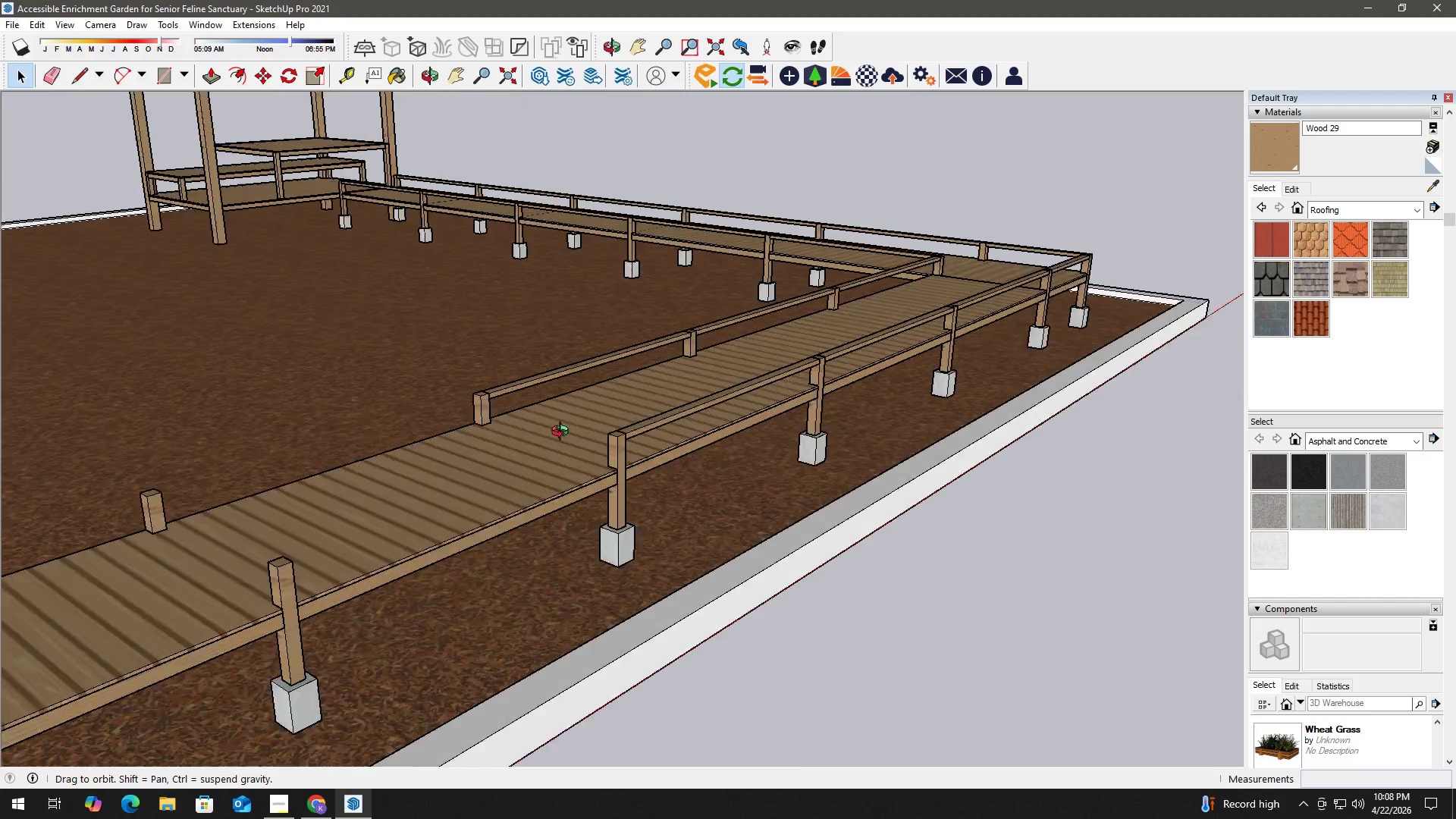 
key(T)
 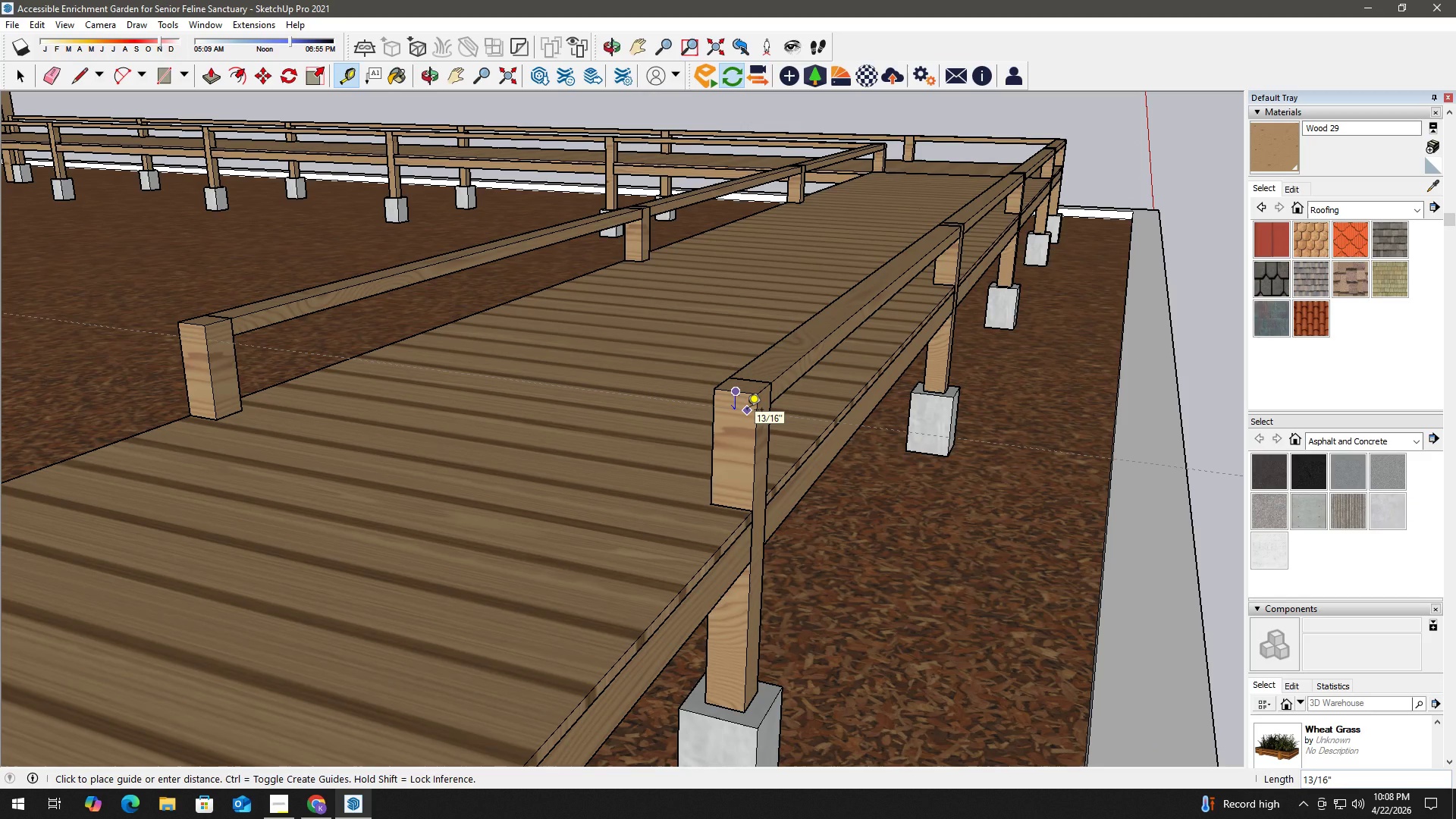 
scroll: coordinate [697, 391], scroll_direction: up, amount: 10.0
 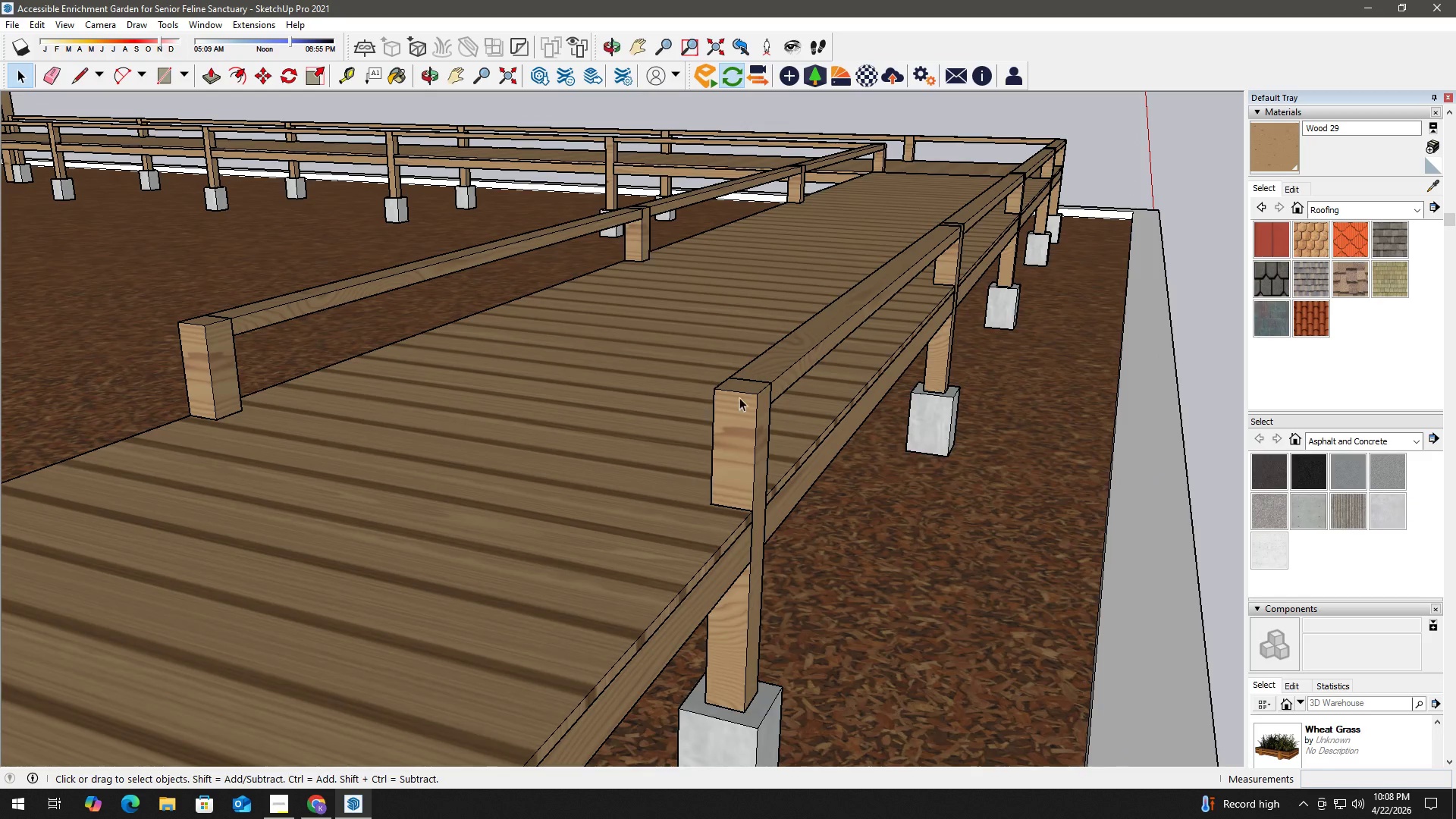 
key(Numpad1)
 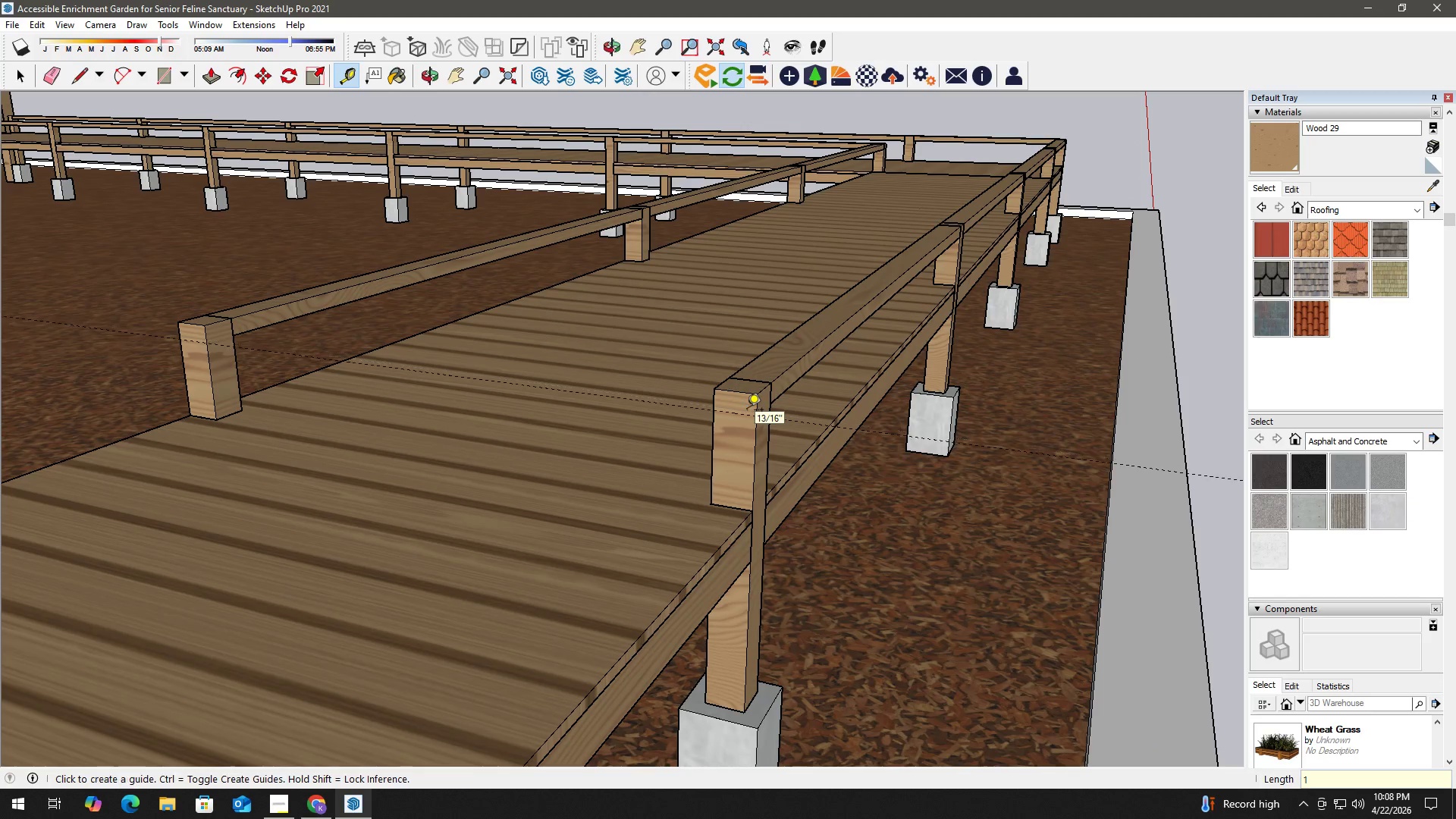 
key(NumpadEnter)
 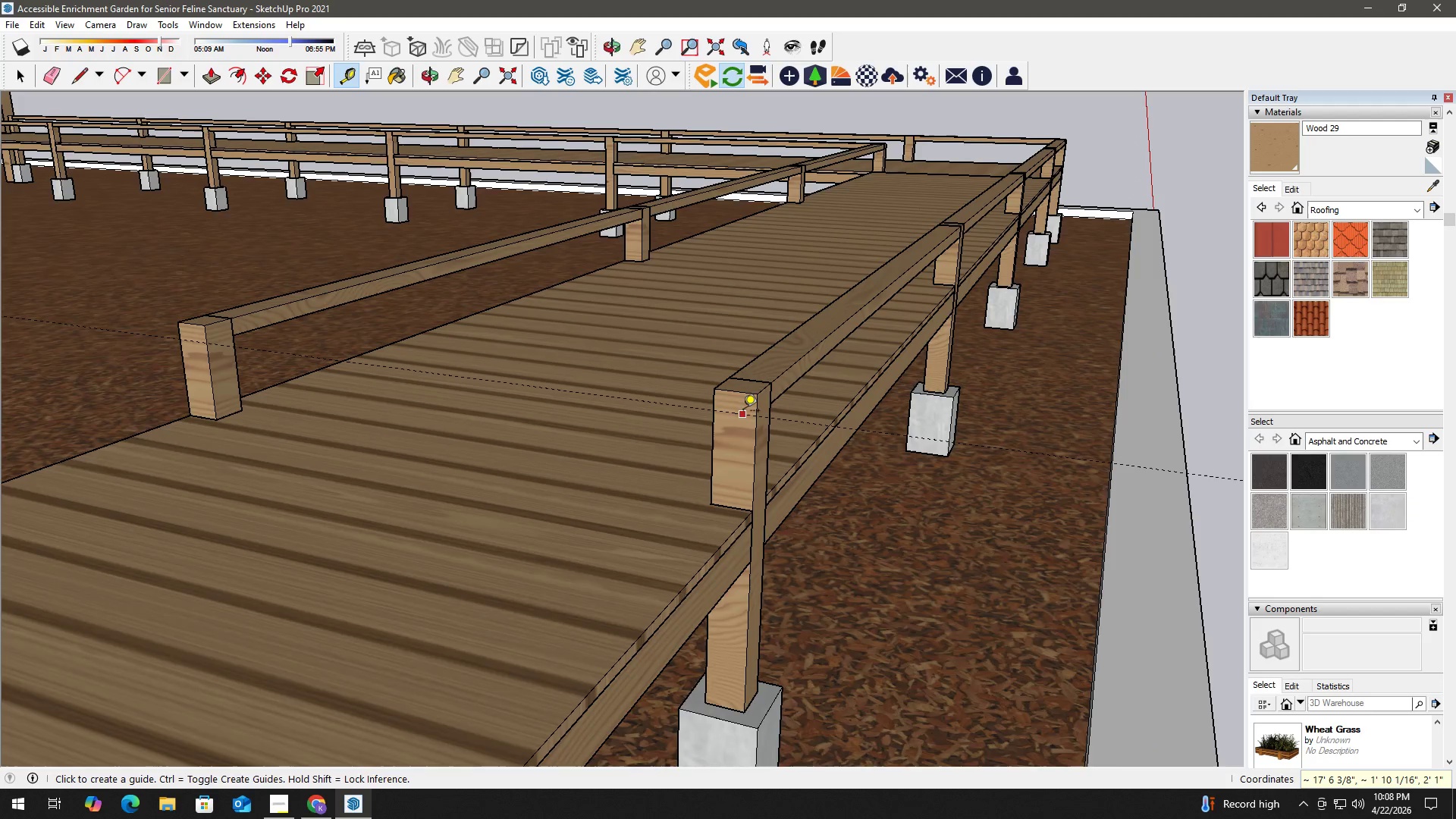 
key(Space)
 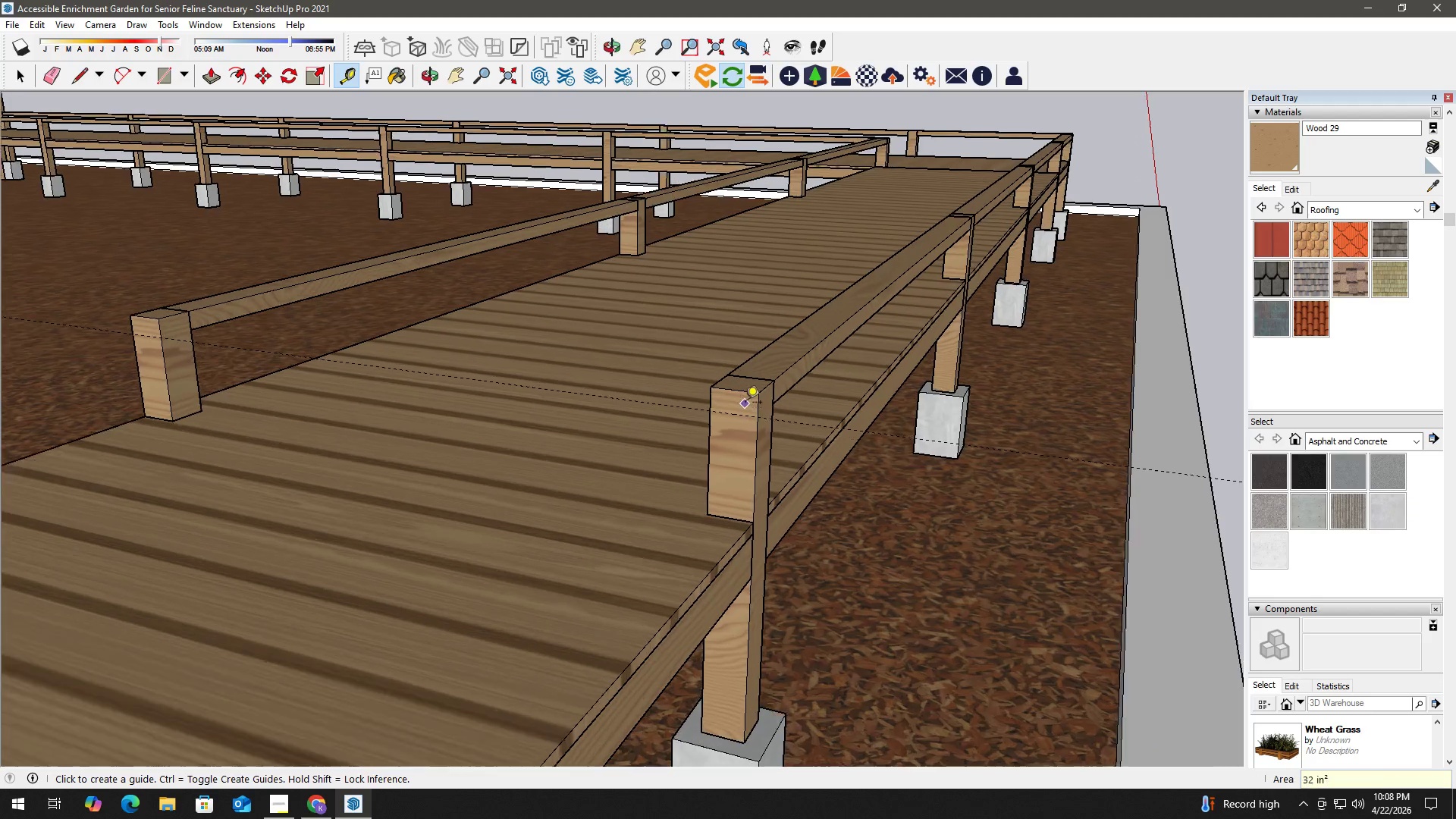 
key(R)
 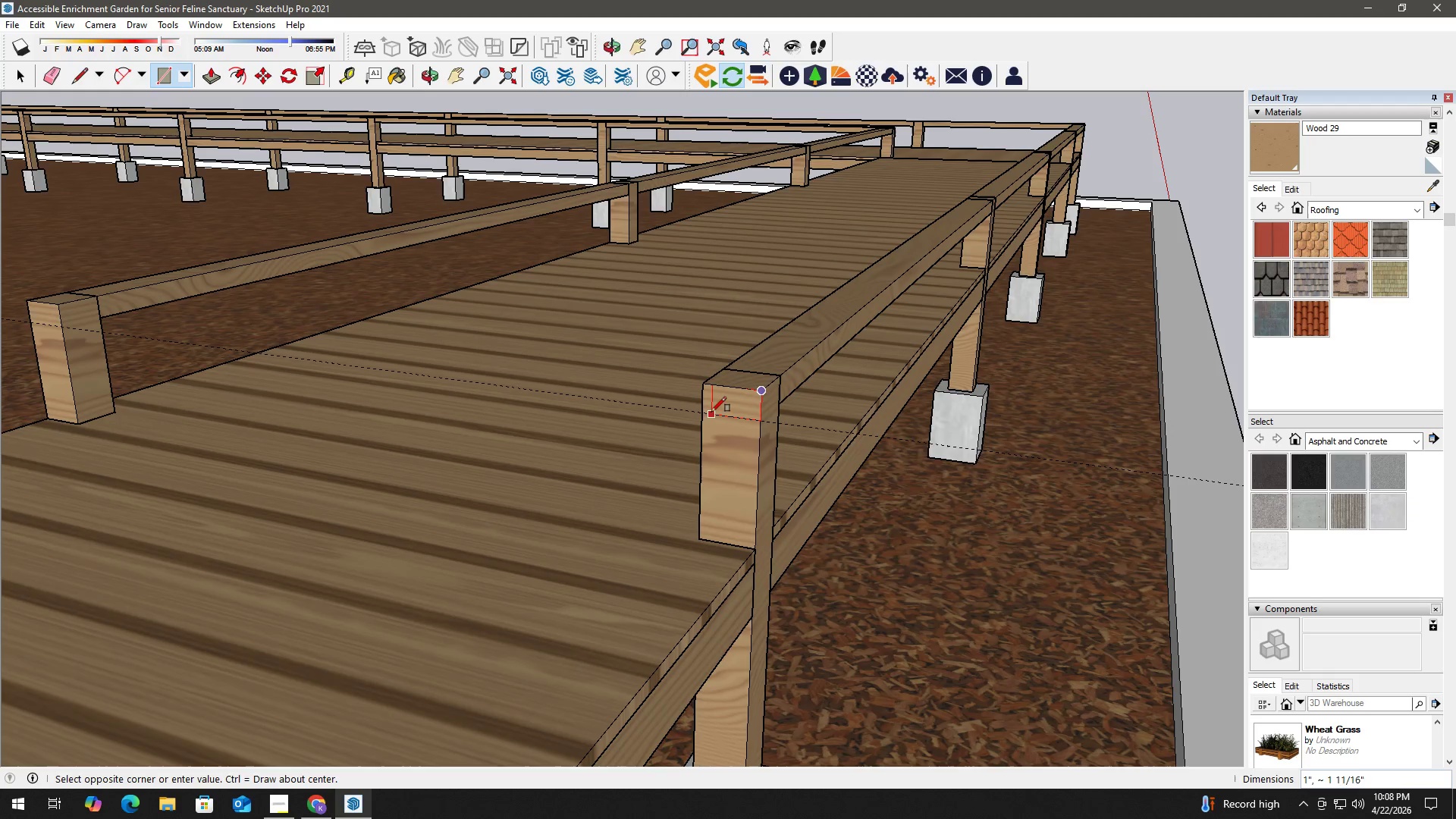 
scroll: coordinate [745, 403], scroll_direction: up, amount: 3.0
 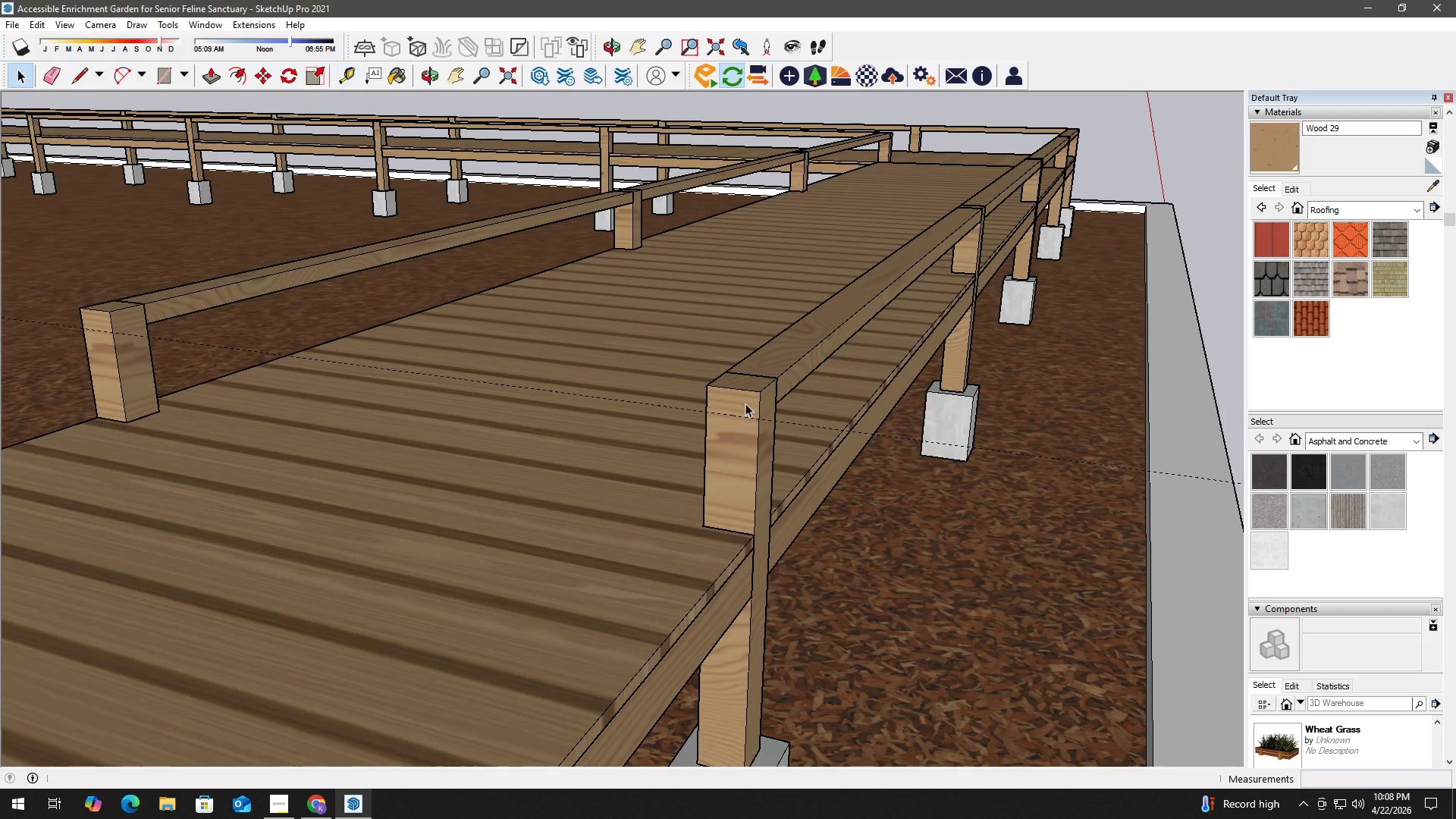 
left_click([704, 413])
 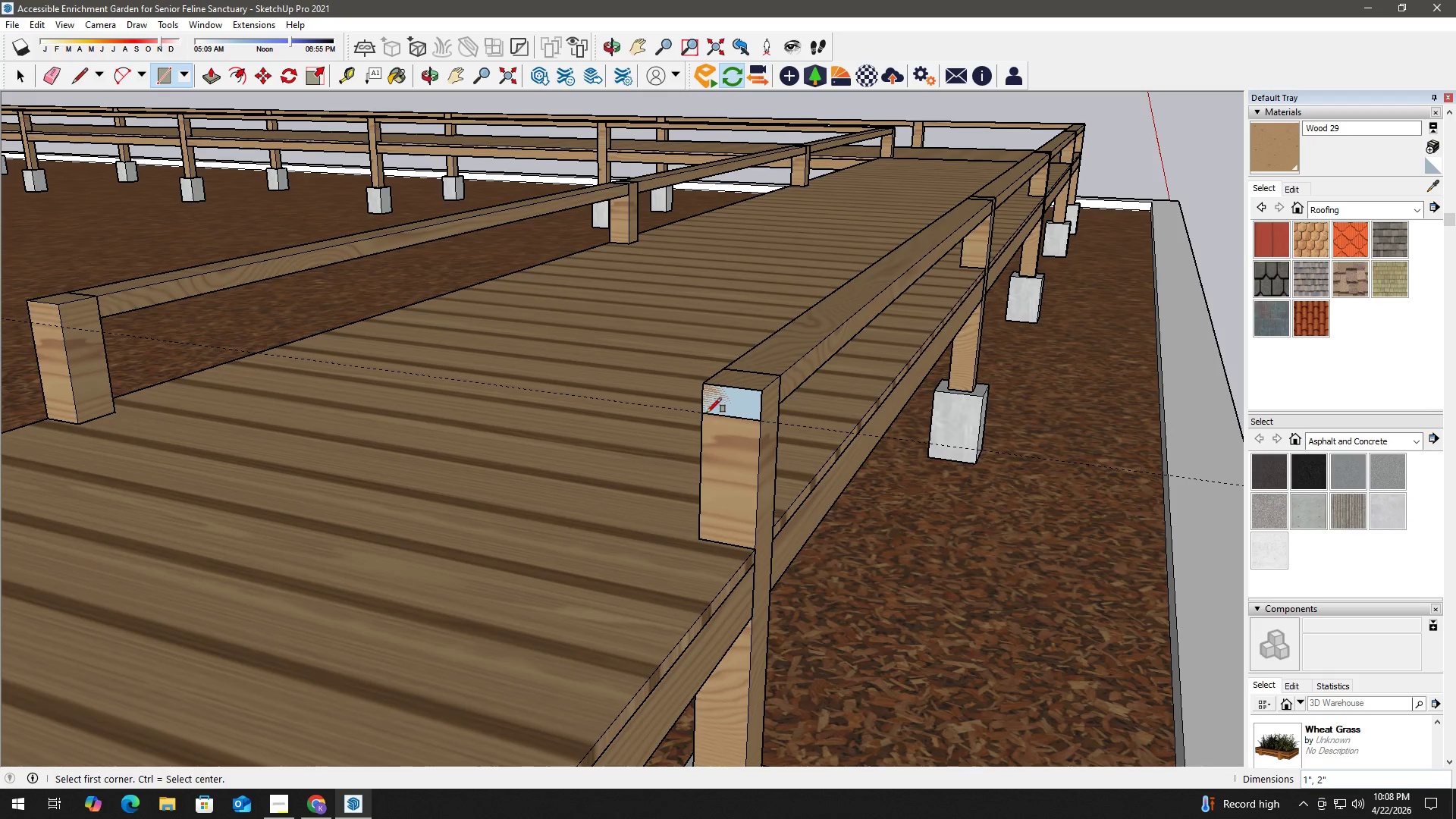 
key(Space)
 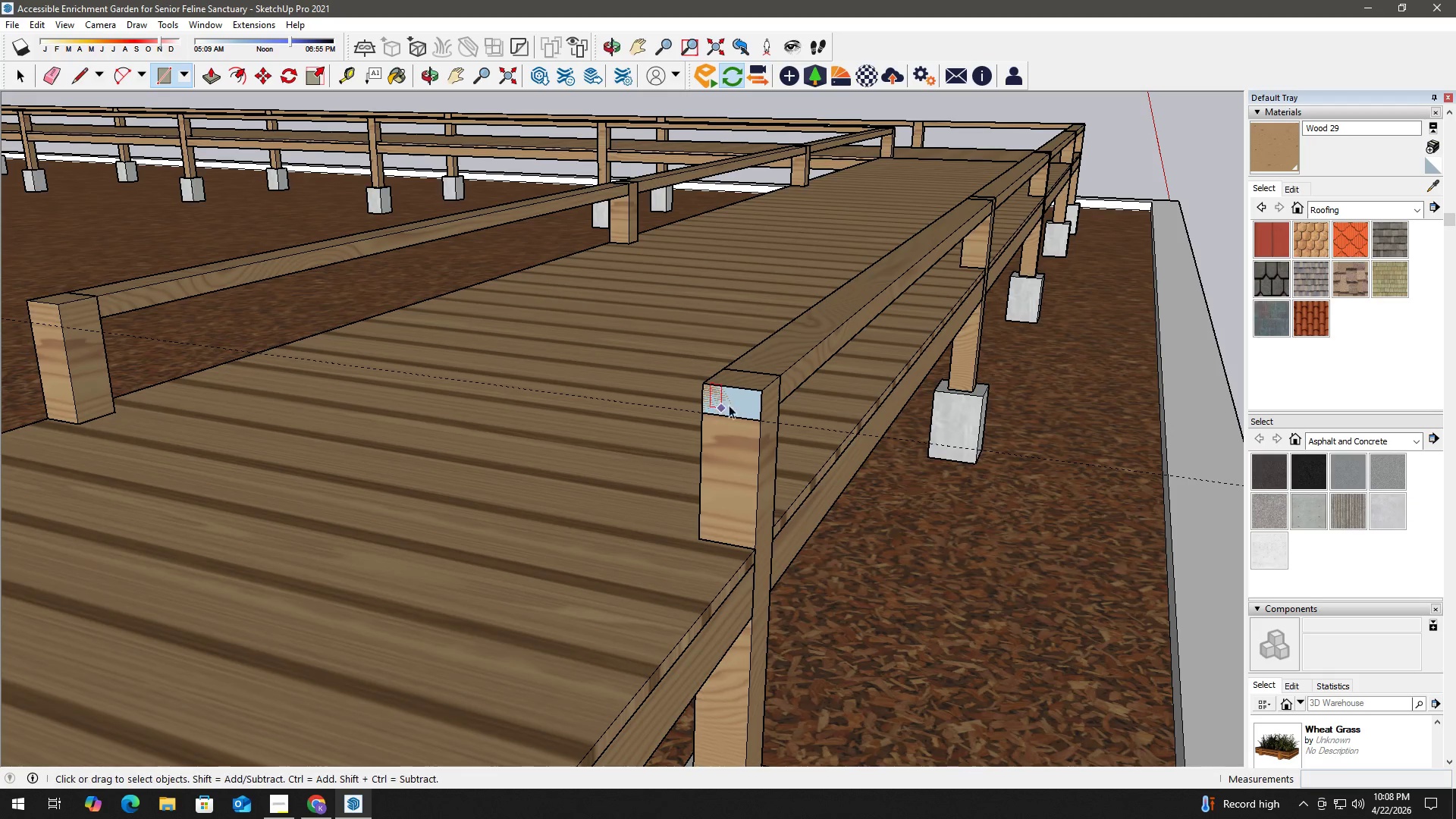 
double_click([739, 402])
 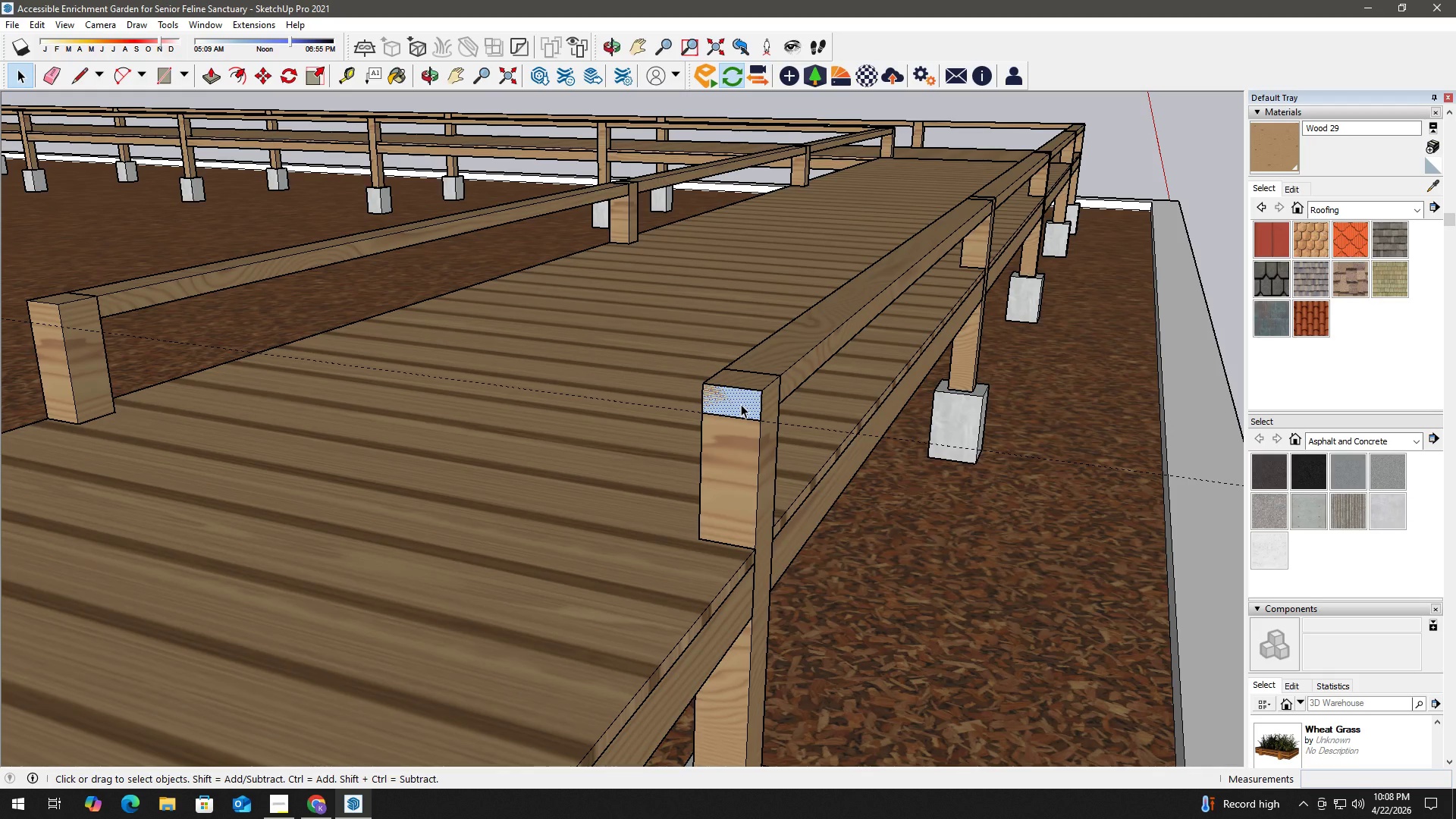 
key(P)
 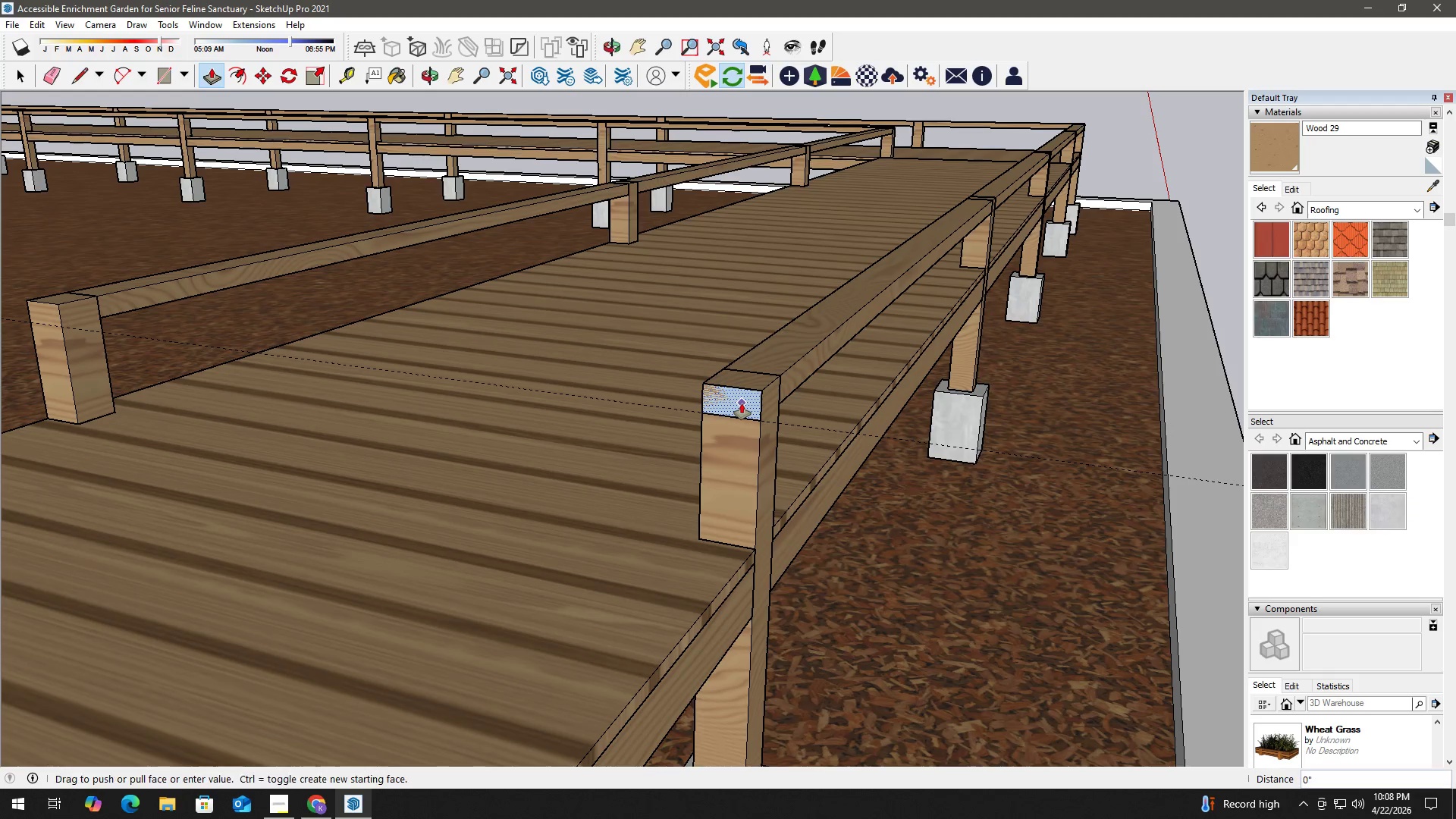 
left_click([742, 403])
 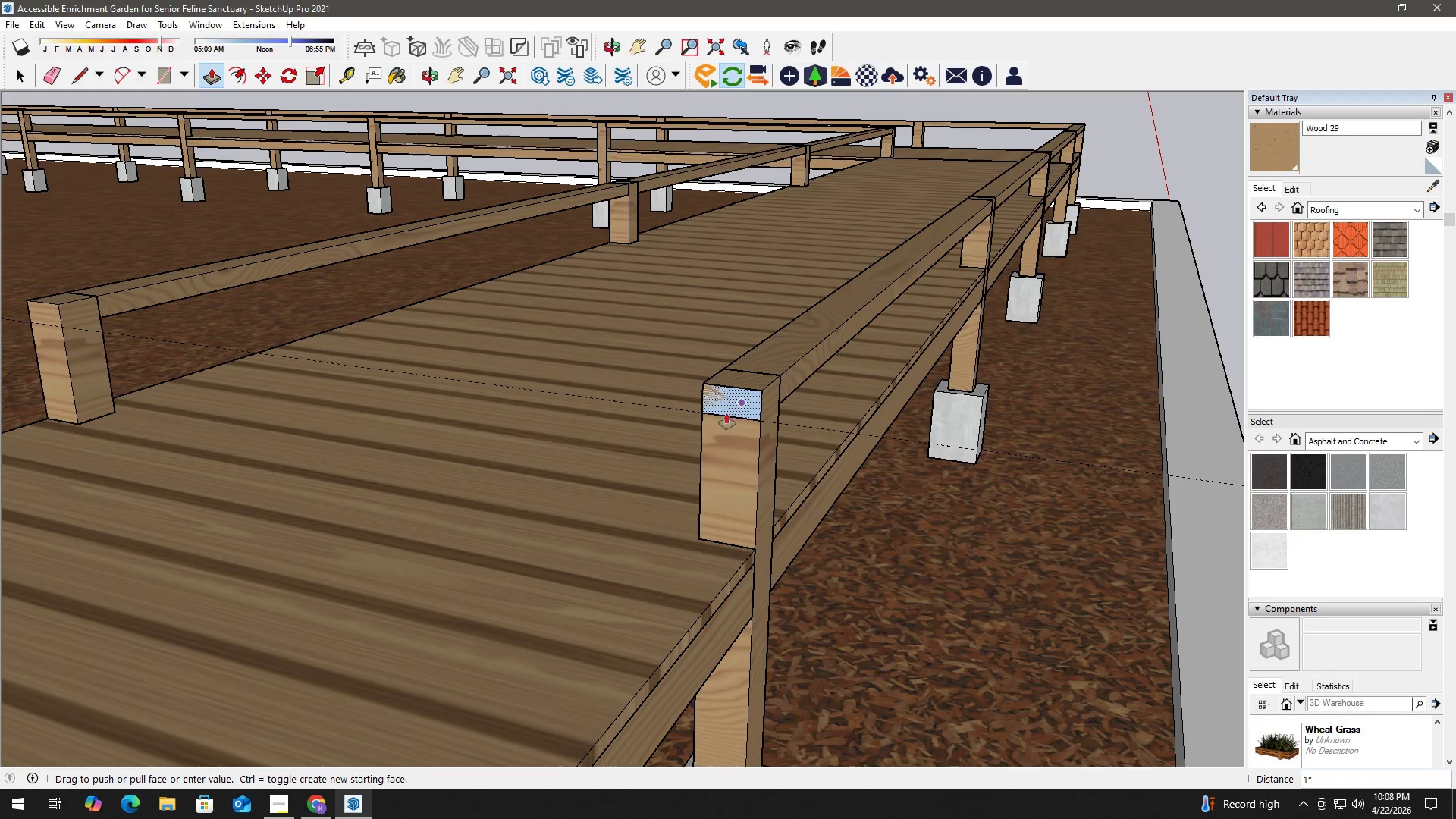 
hold_key(key=ShiftLeft, duration=0.33)
 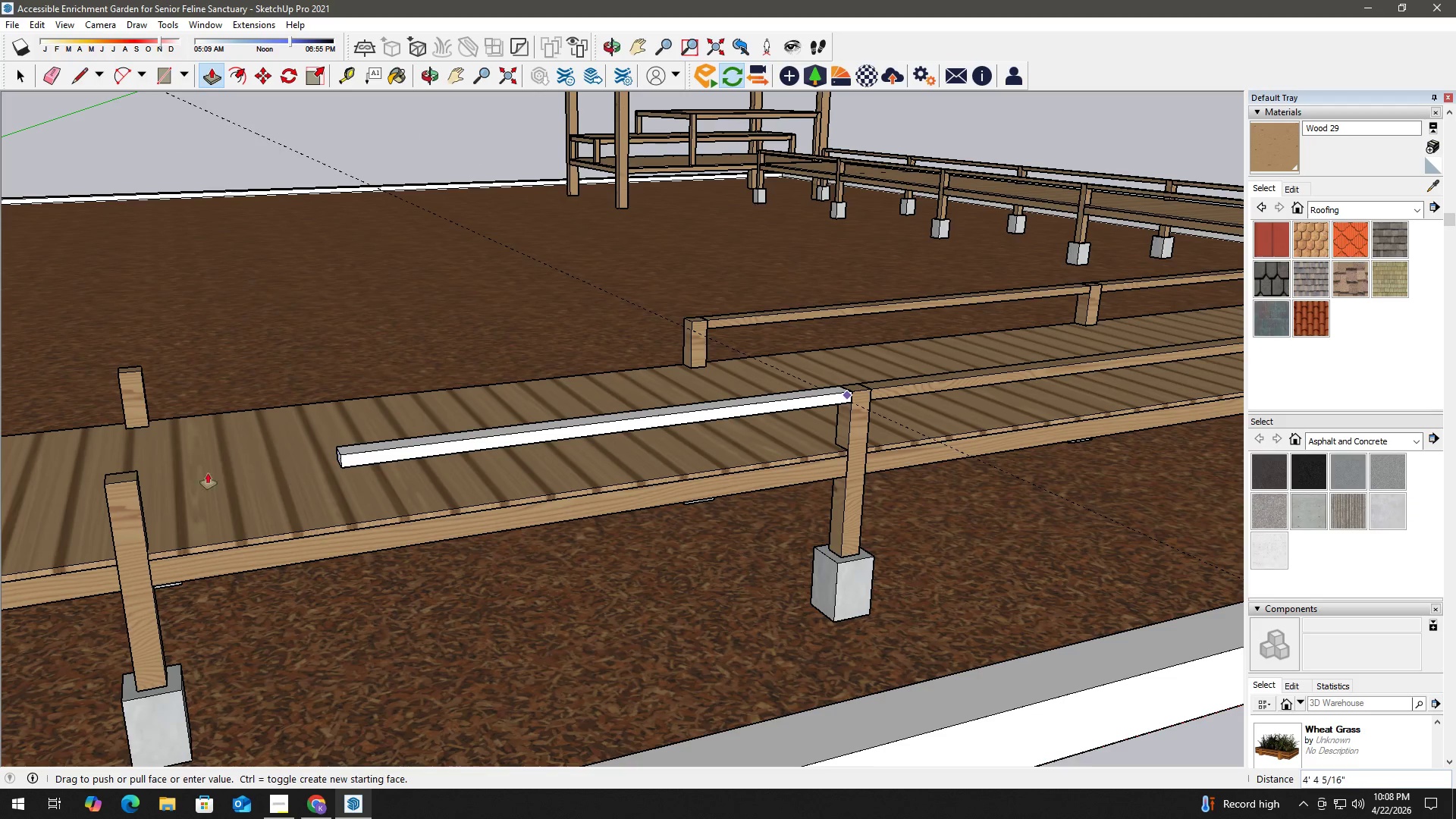 
scroll: coordinate [604, 544], scroll_direction: down, amount: 11.0
 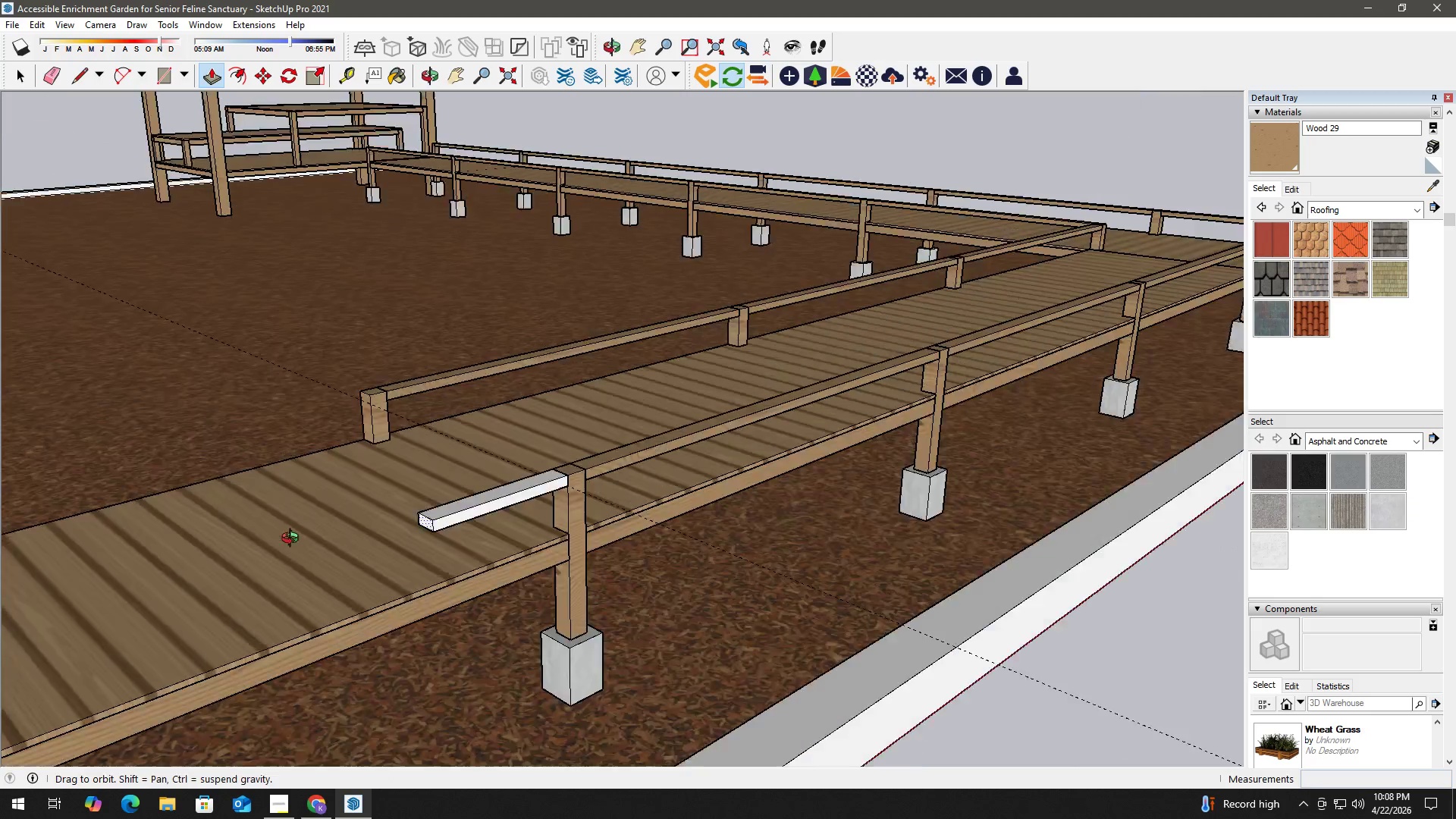 
scroll: coordinate [145, 471], scroll_direction: up, amount: 2.0
 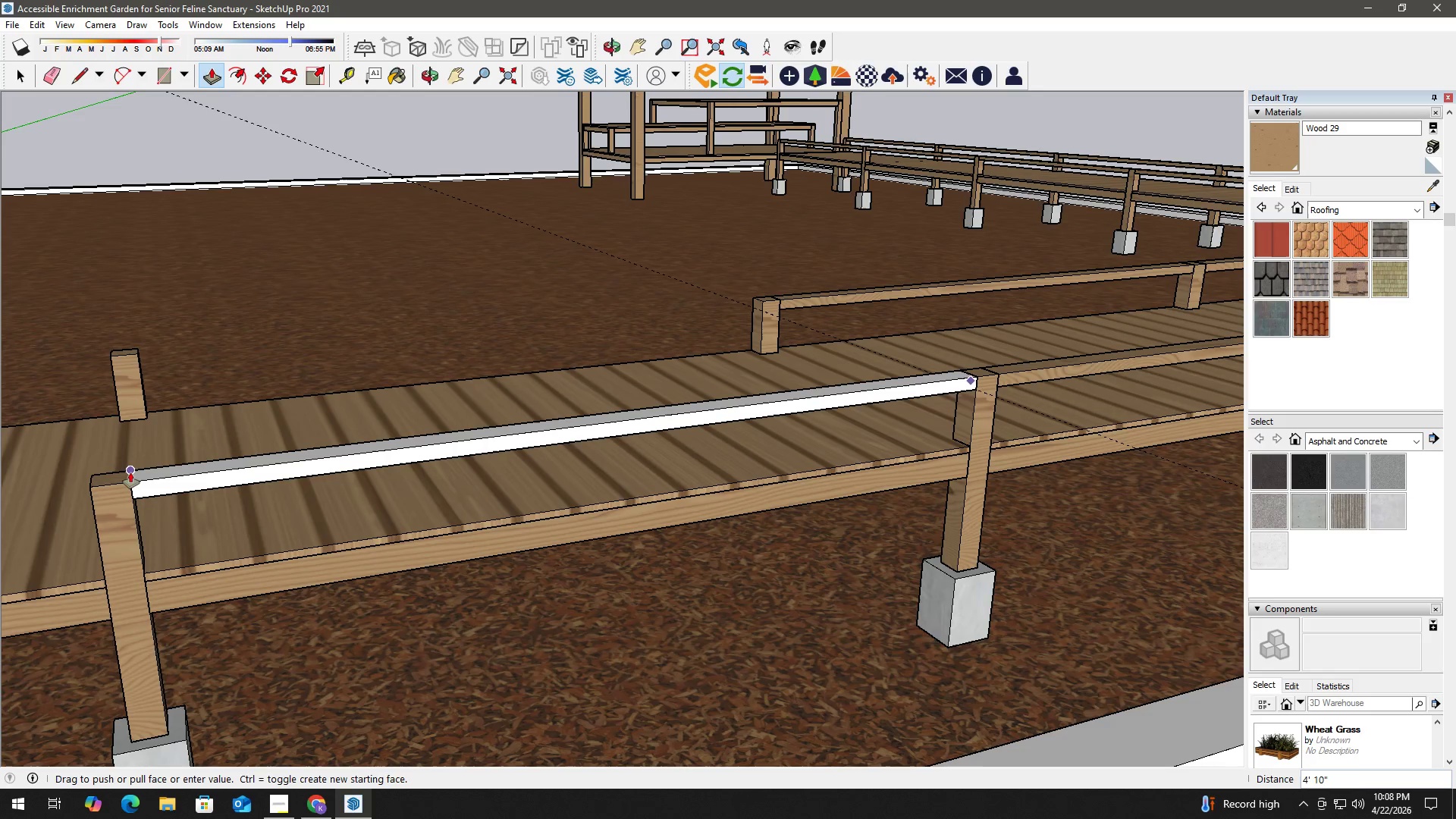 
left_click([131, 472])
 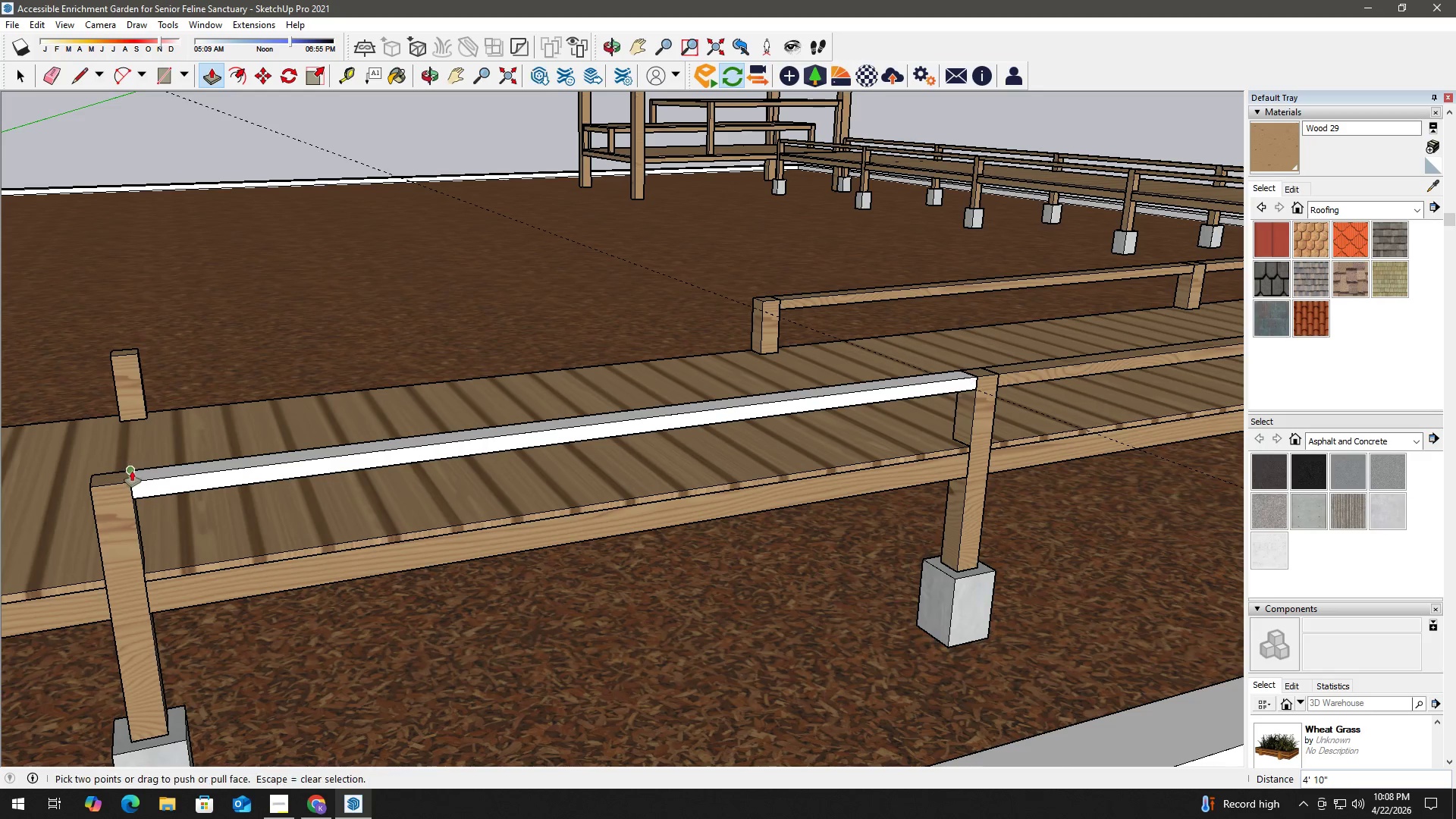 
key(Space)
 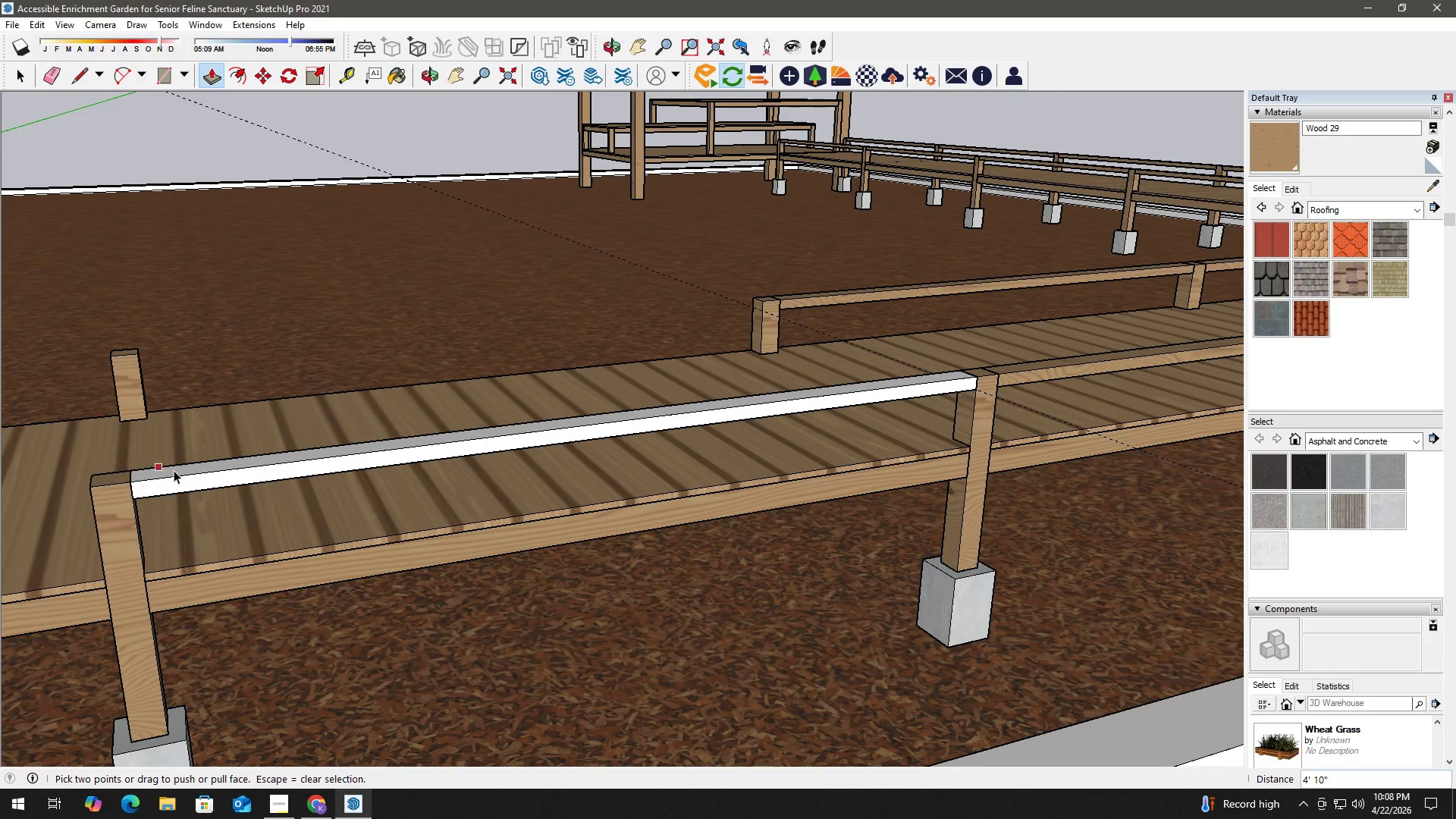 
double_click([194, 470])
 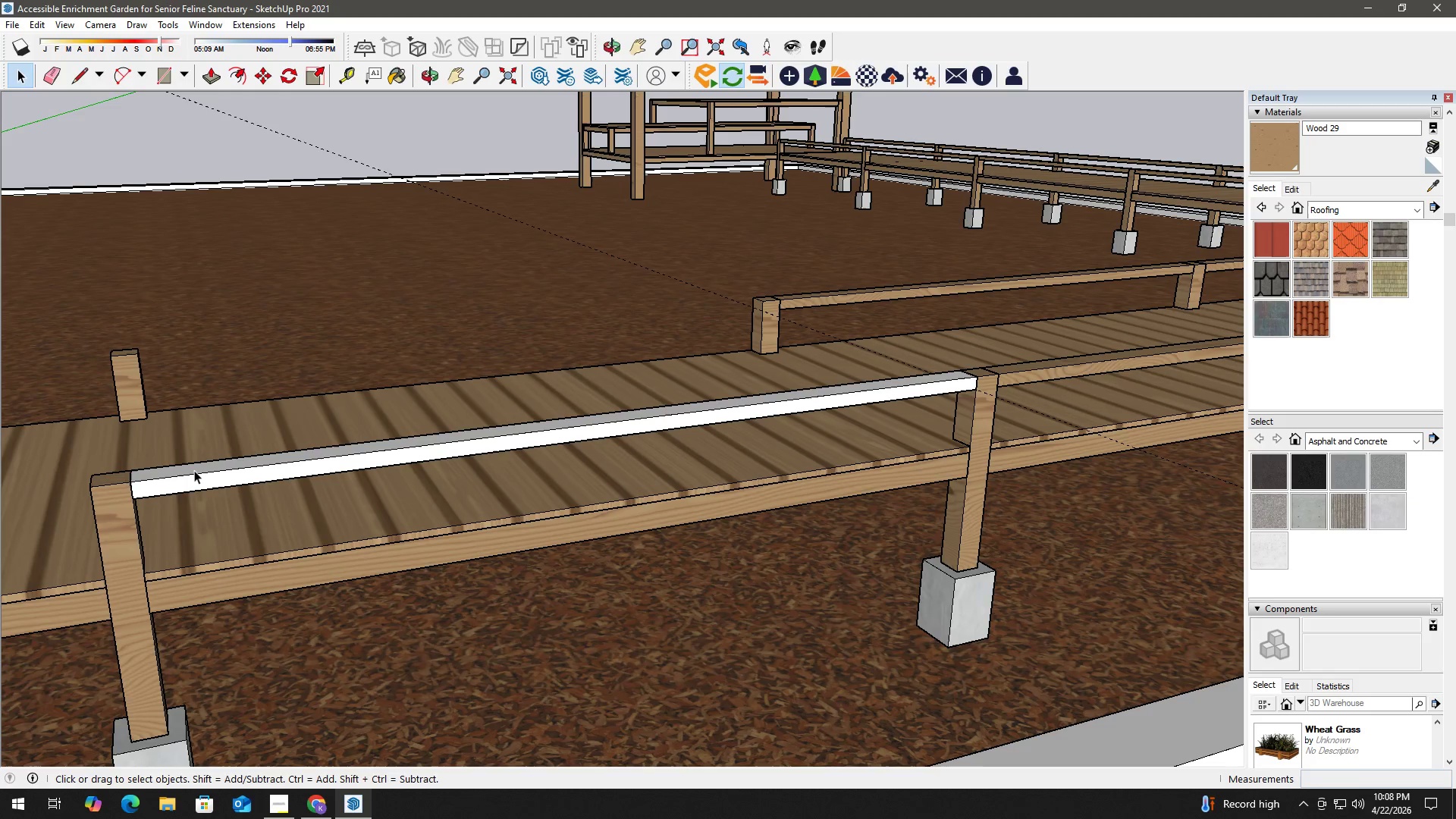 
triple_click([194, 470])
 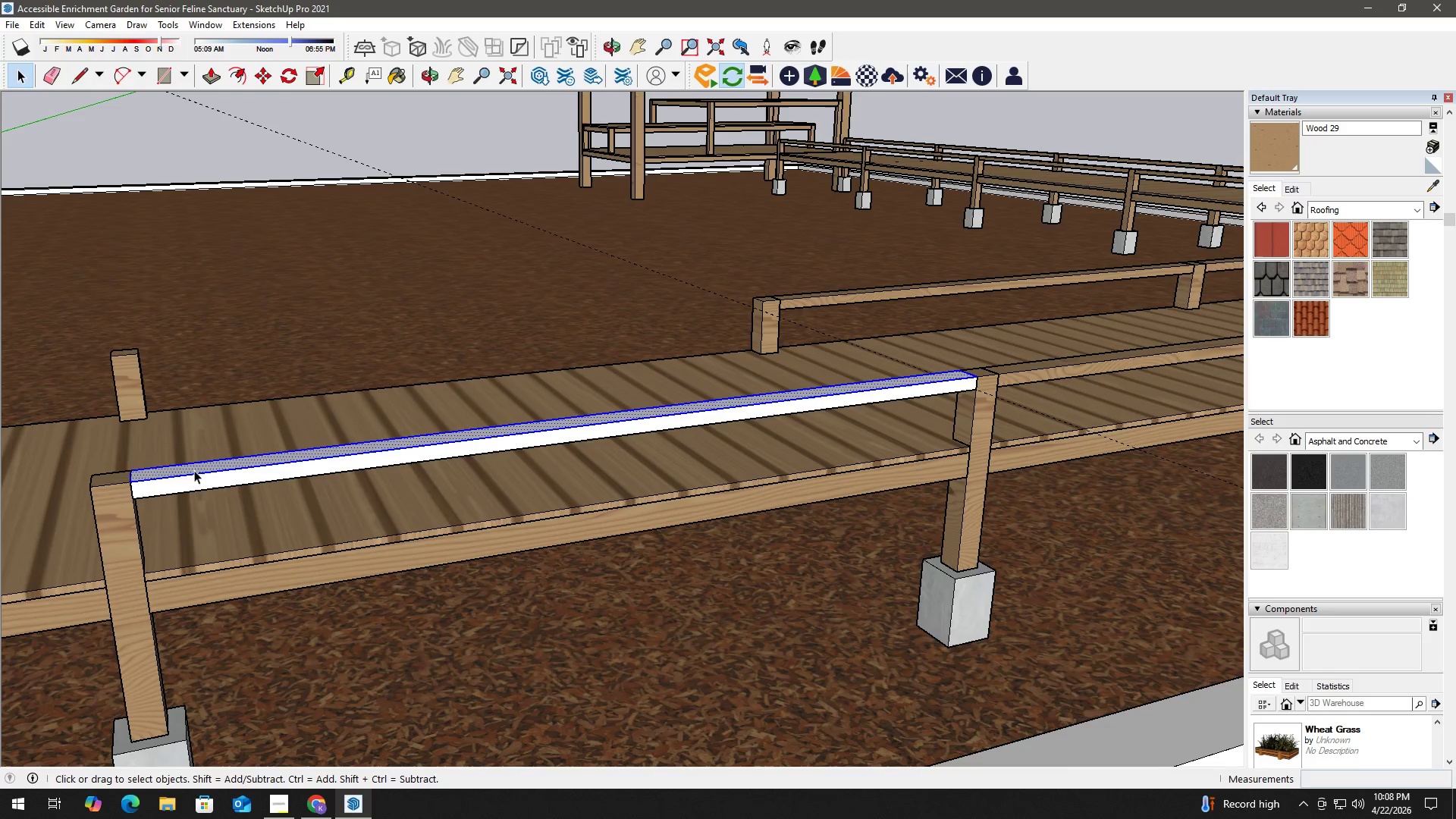 
triple_click([194, 470])
 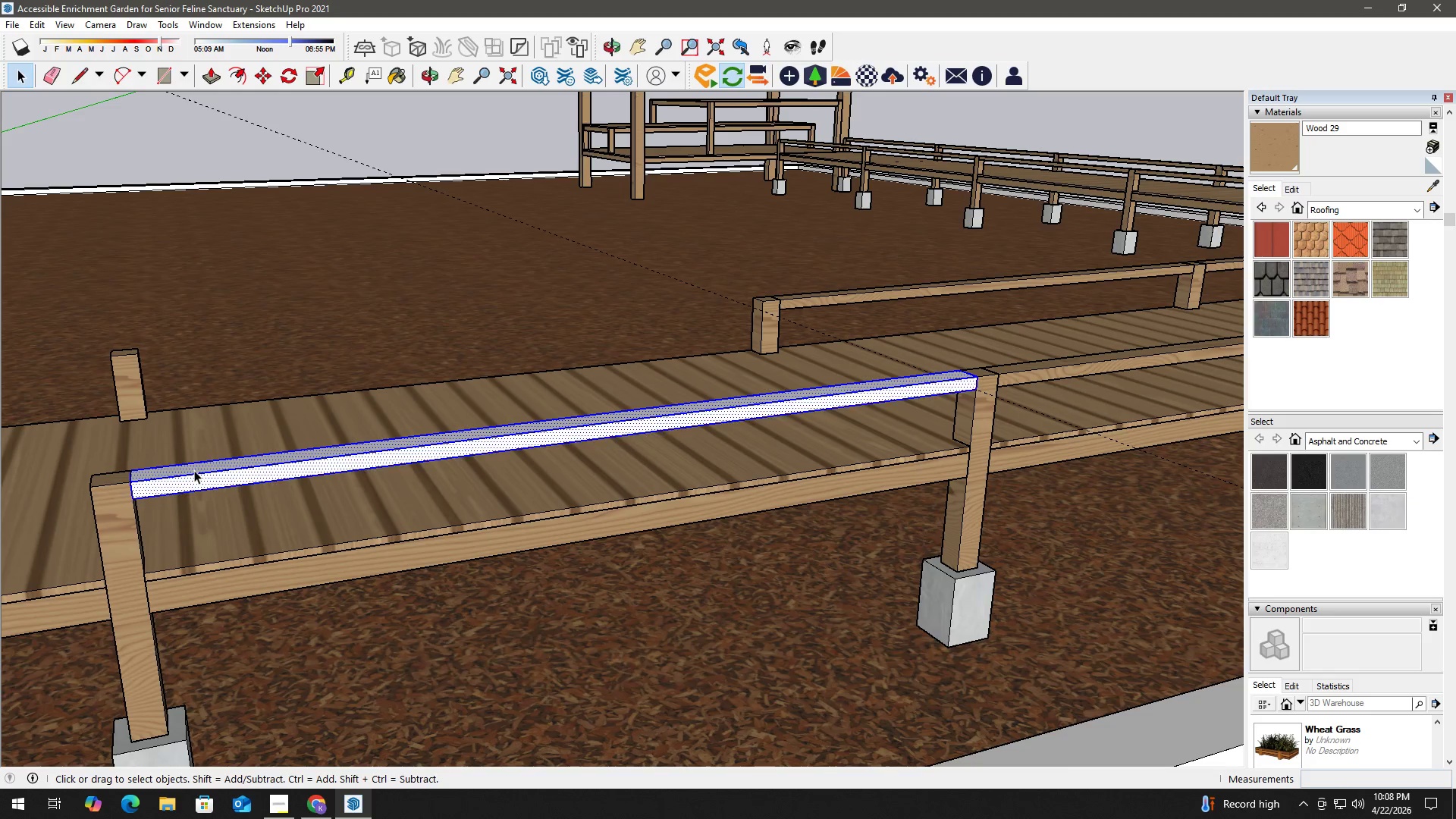 
triple_click([194, 470])
 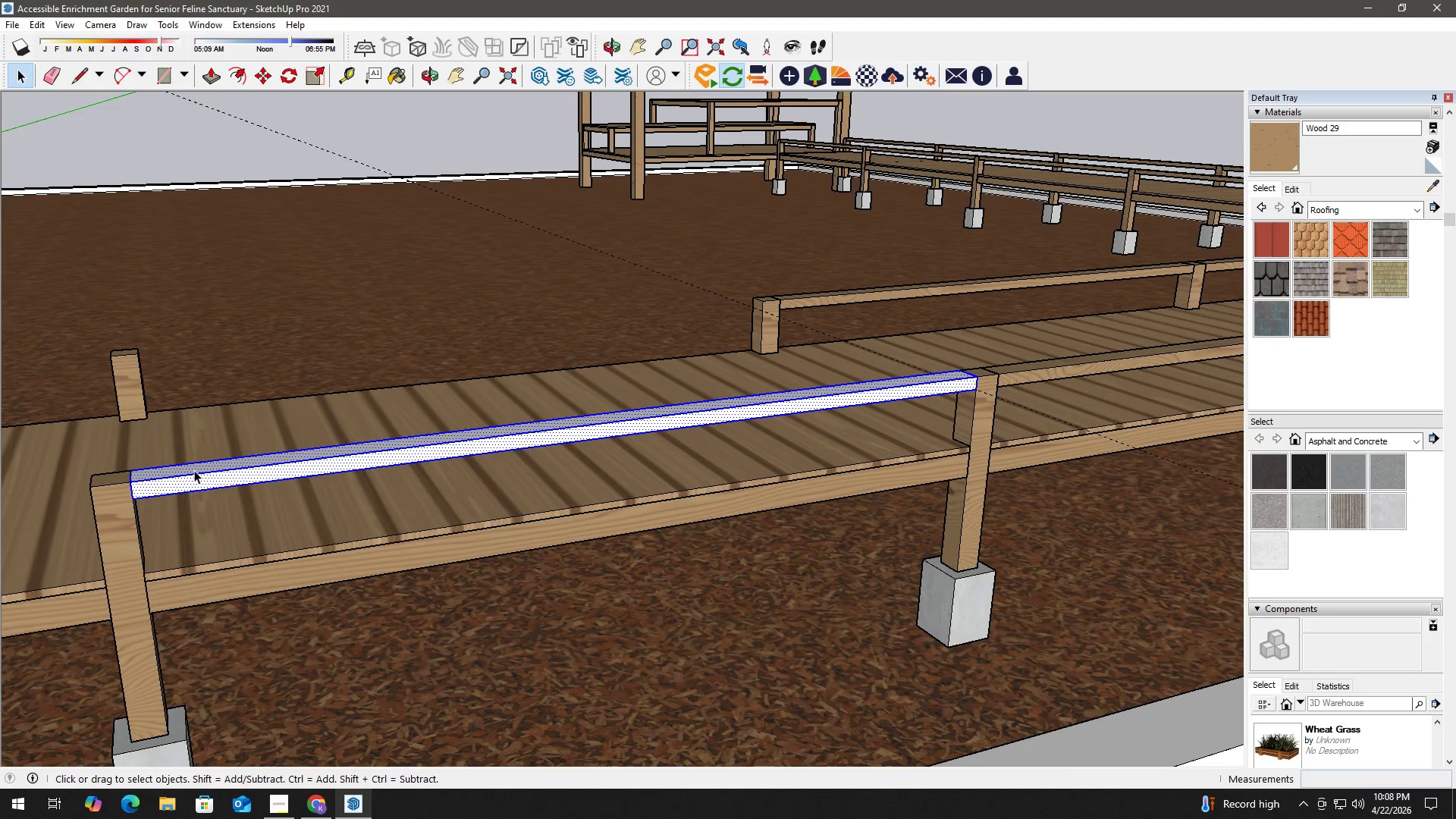 
right_click([194, 470])
 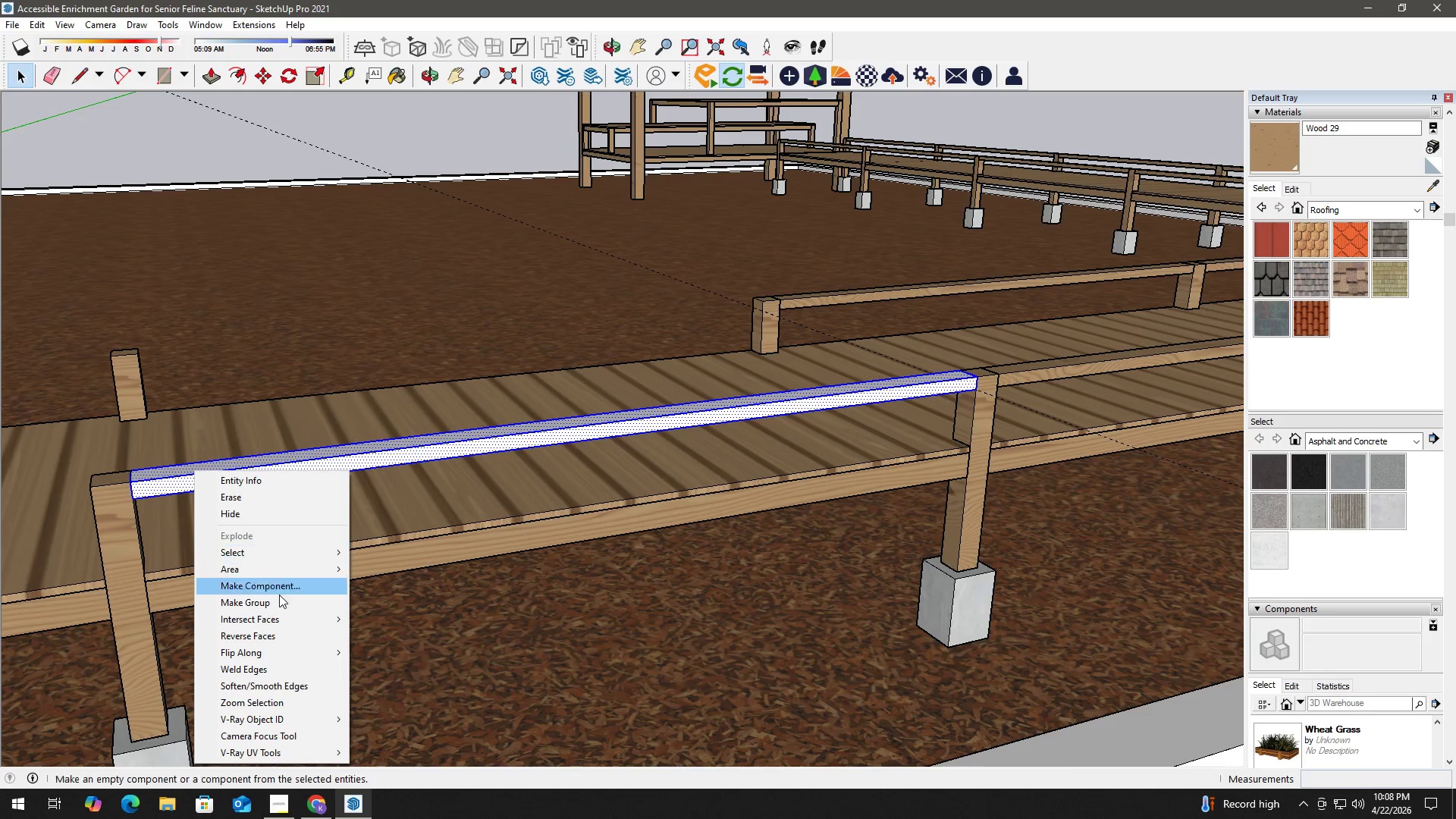 
left_click([279, 599])
 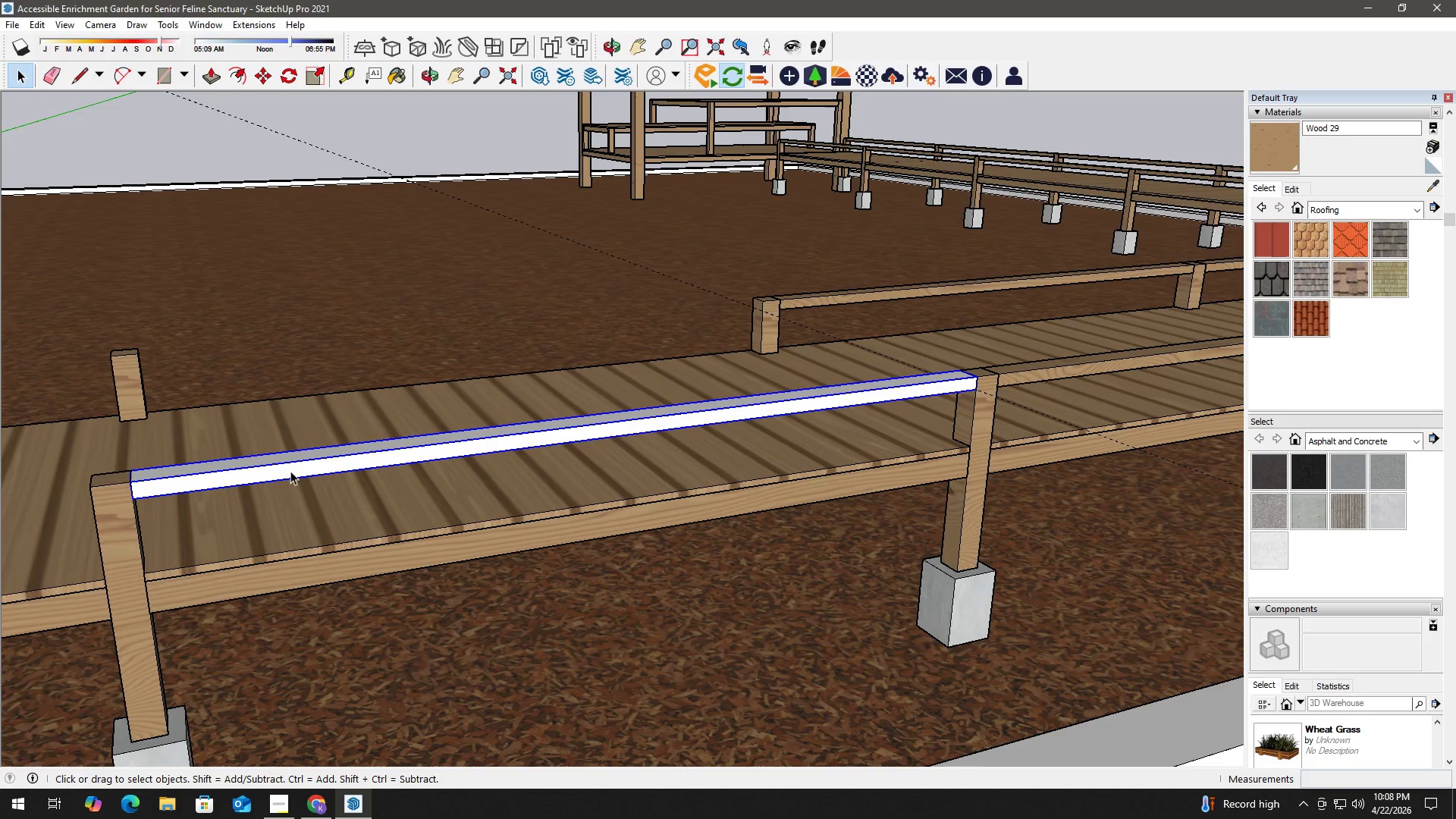 
double_click([297, 466])
 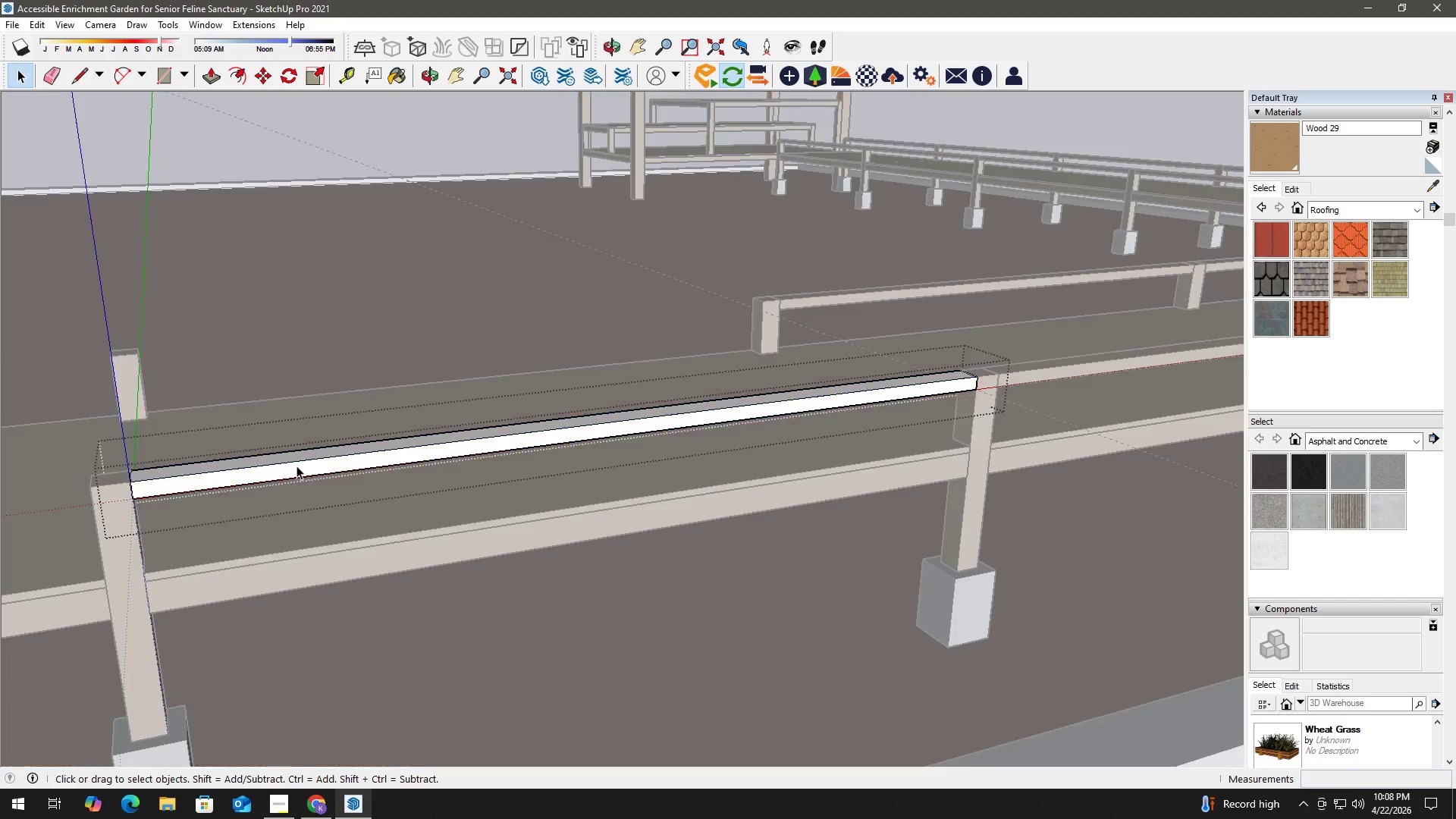 
triple_click([297, 466])
 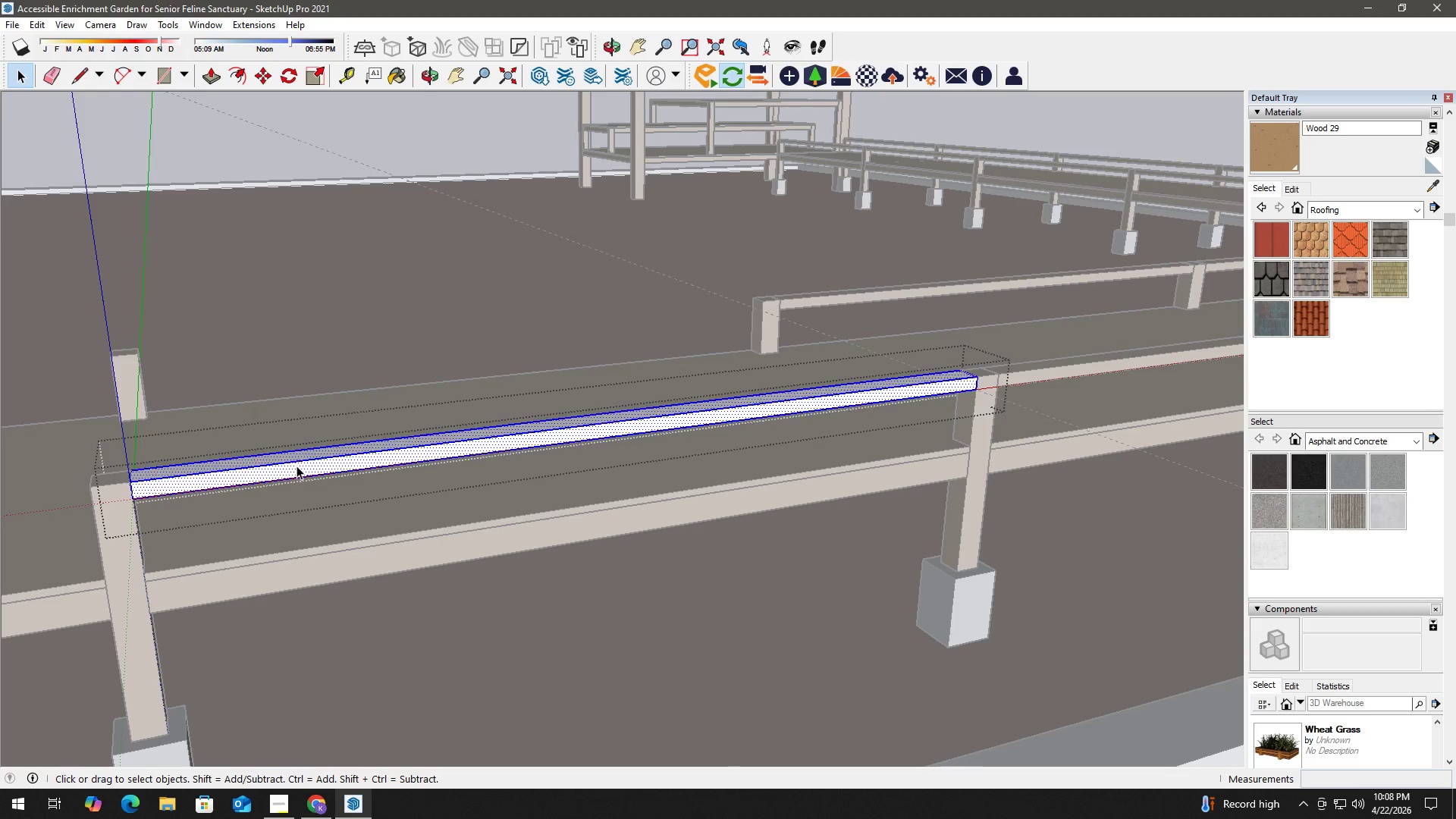 
triple_click([297, 466])
 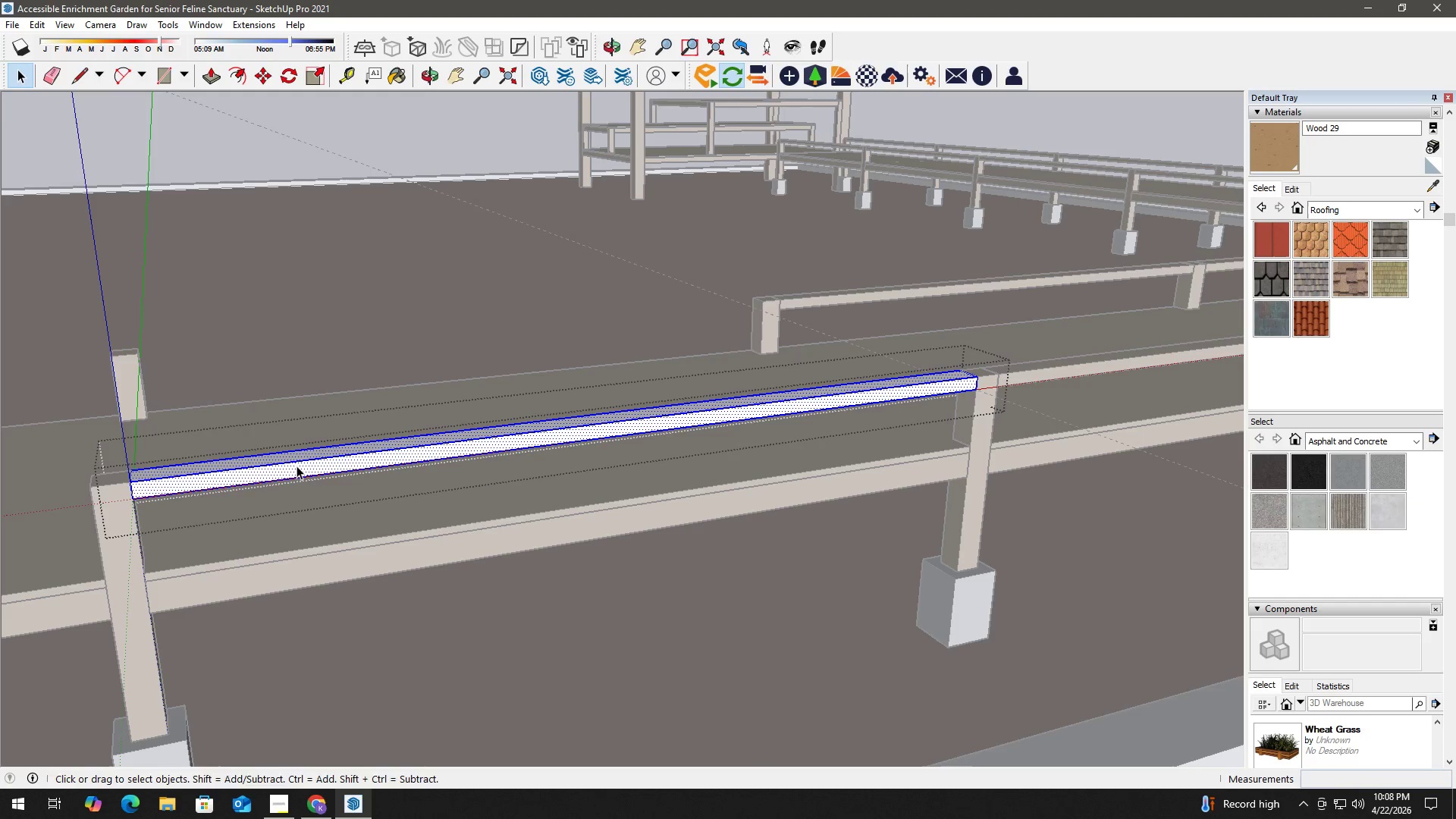 
key(B)
 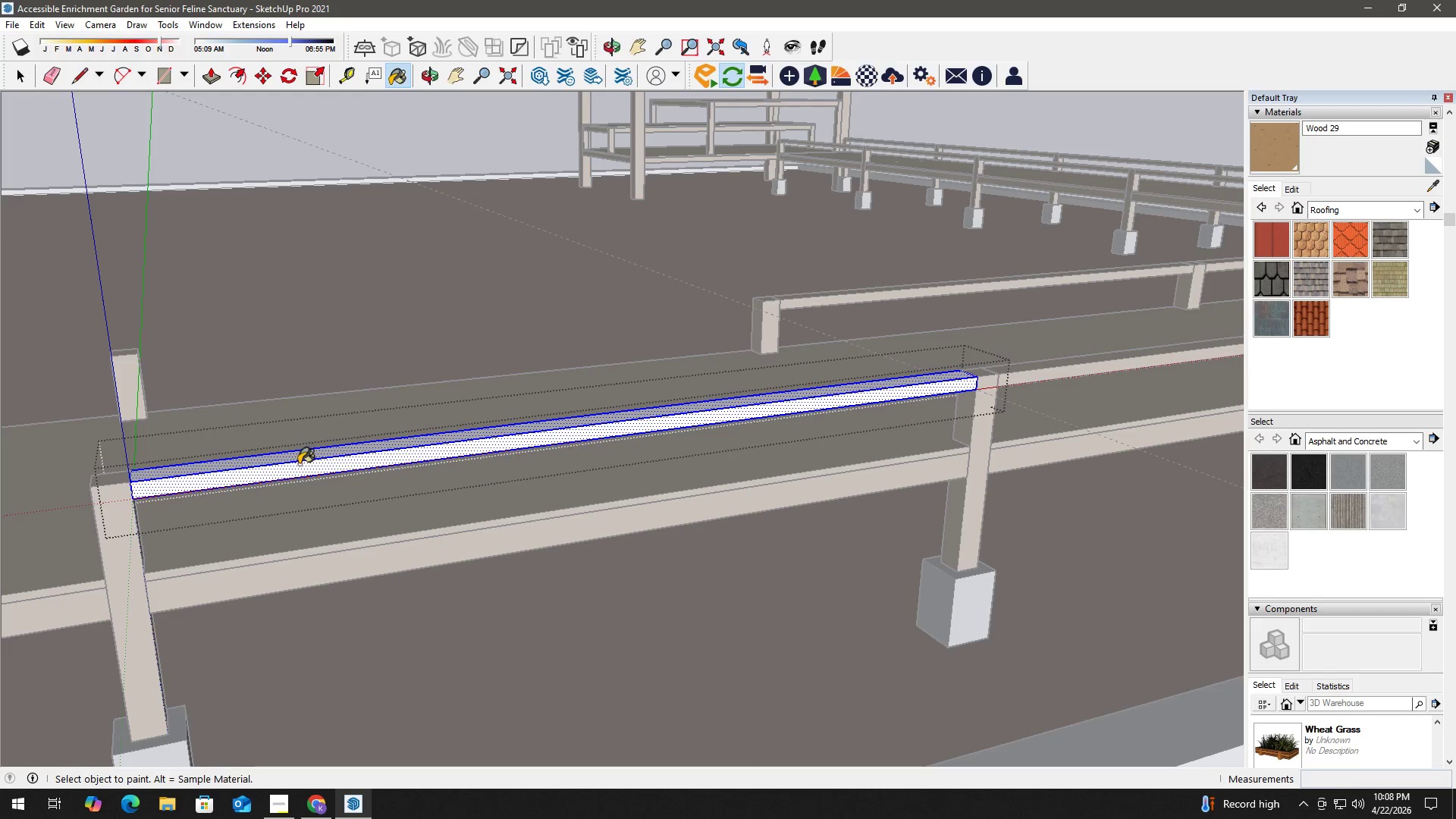 
triple_click([300, 464])
 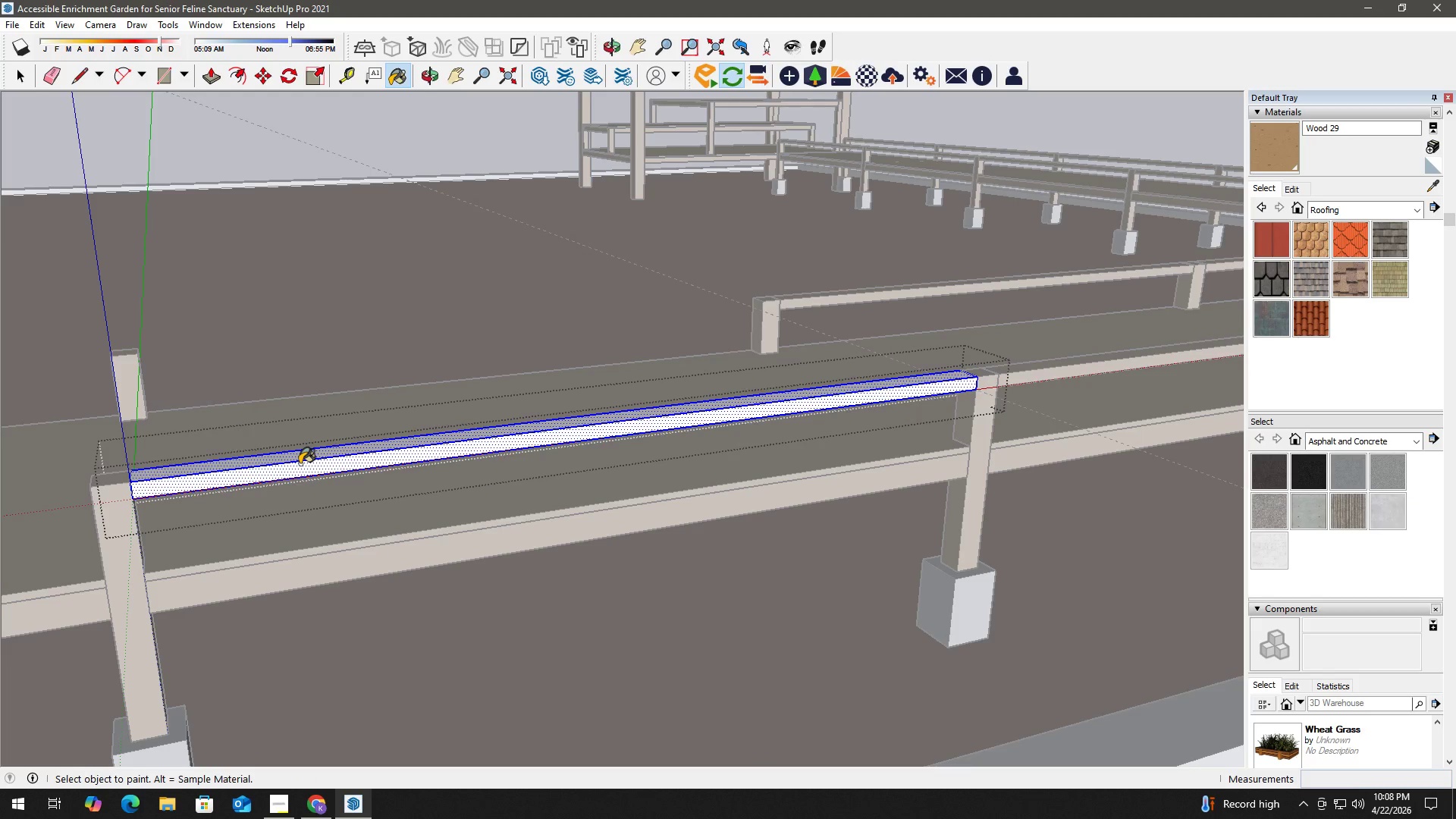 
triple_click([300, 464])
 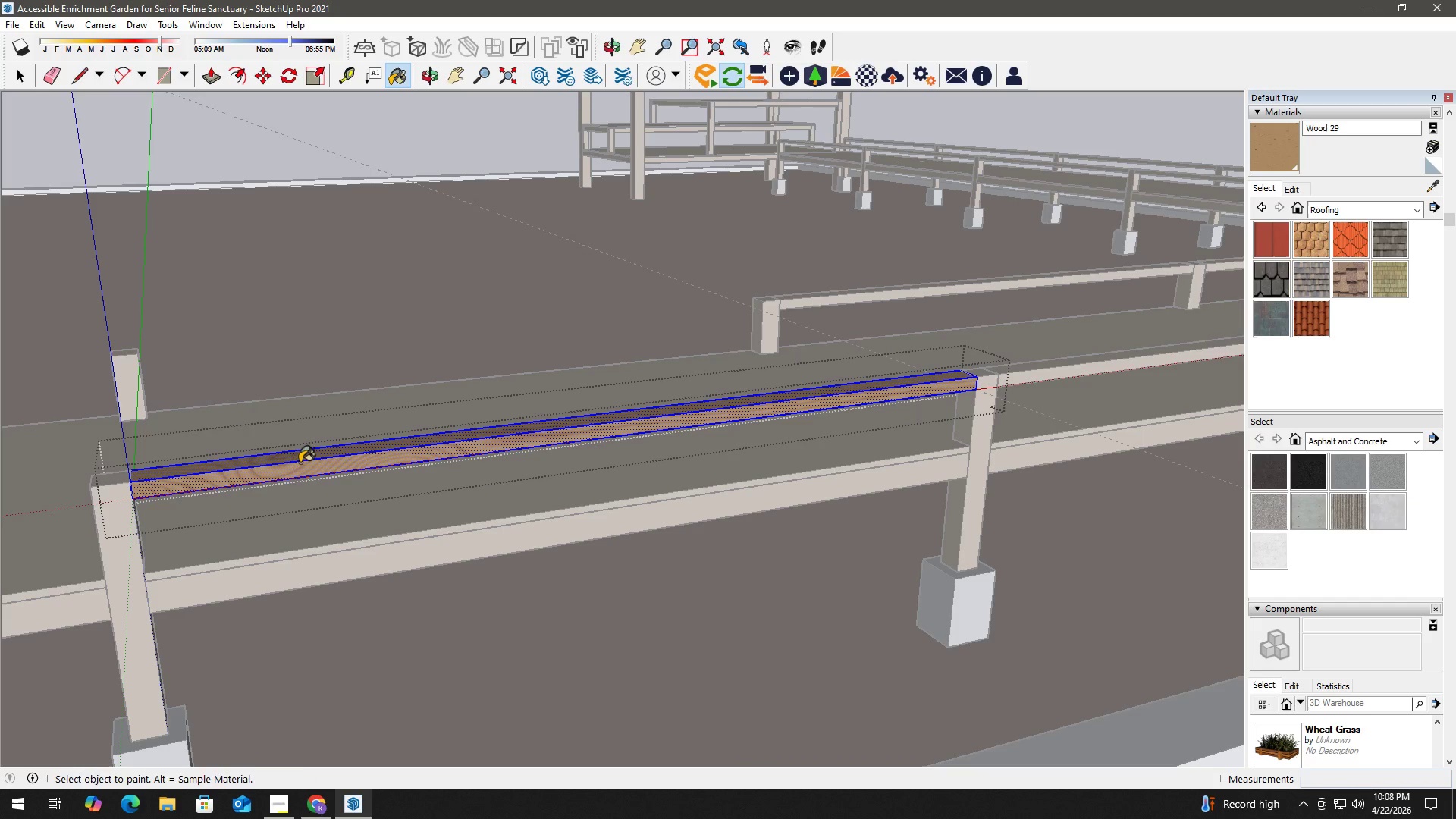 
key(Space)
 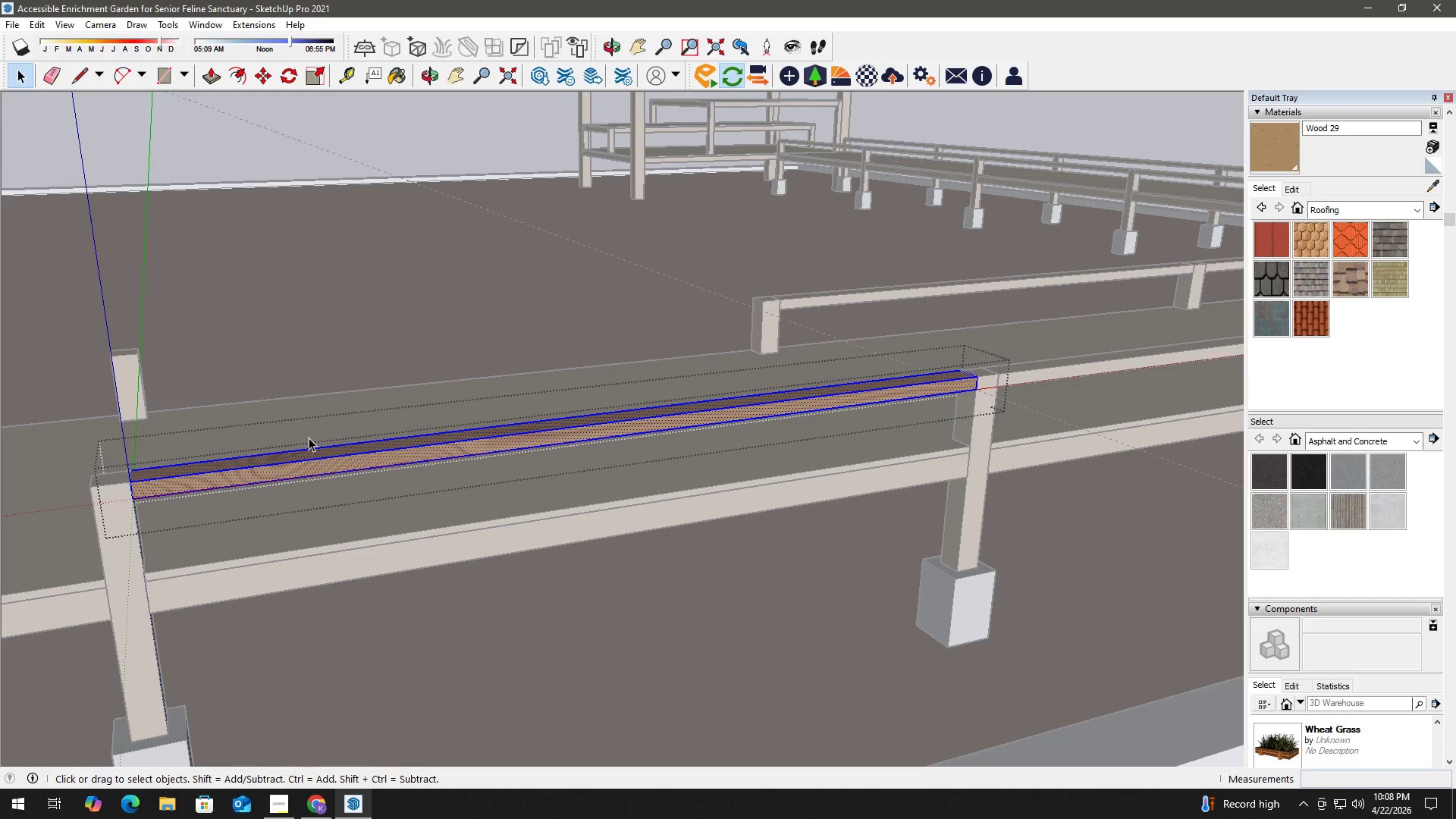 
key(Escape)
 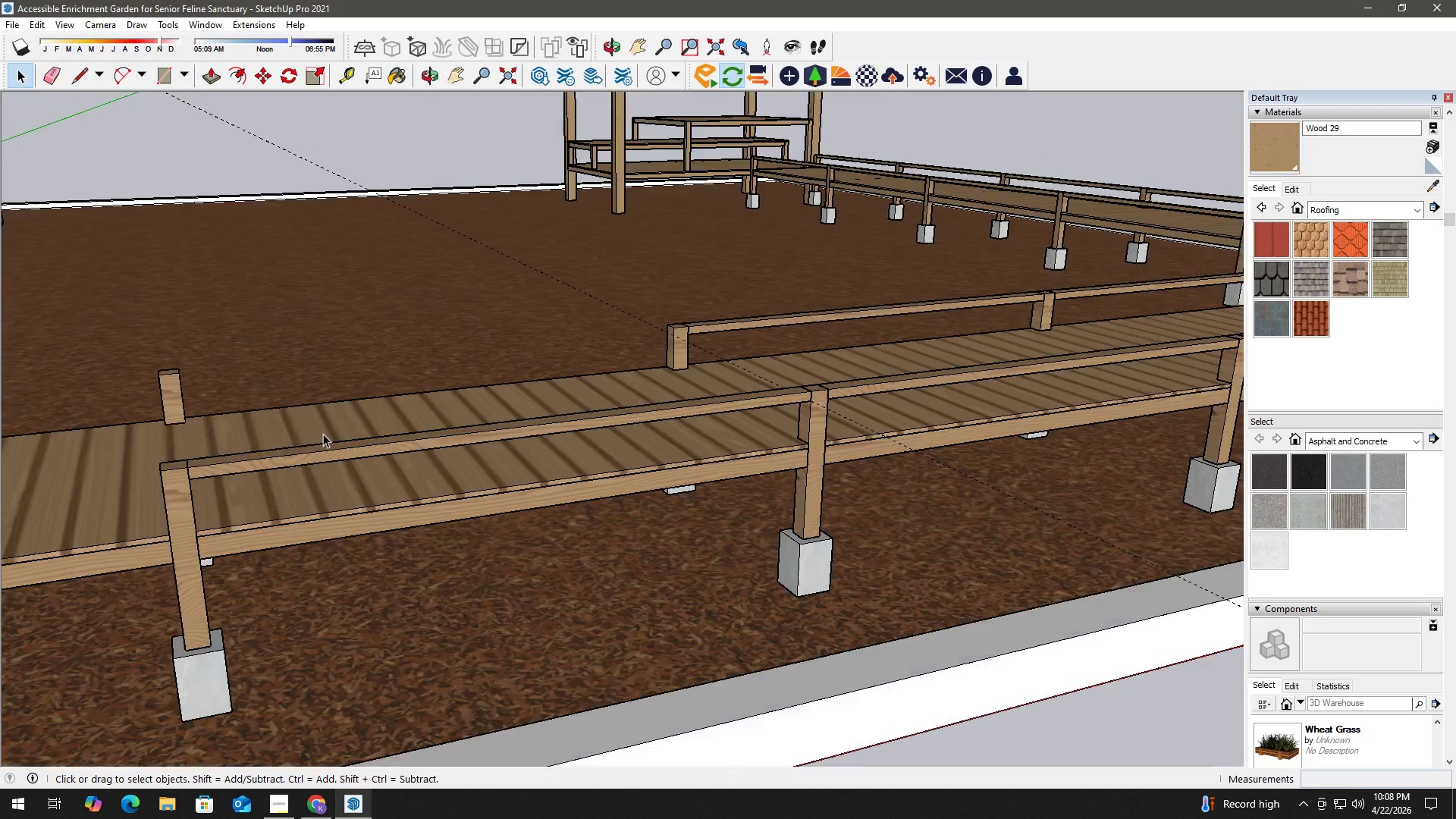 
key(Escape)
 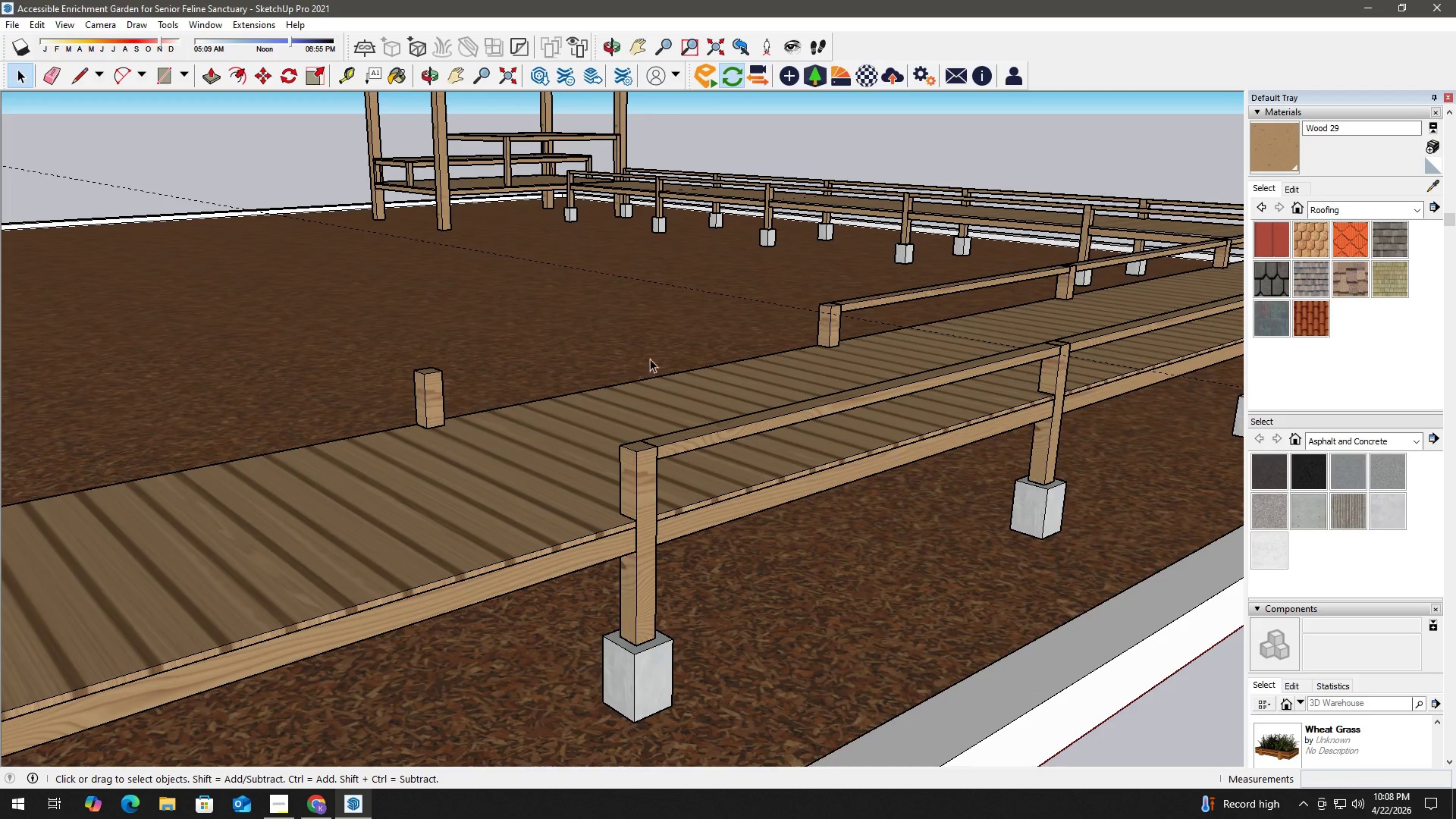 
scroll: coordinate [312, 436], scroll_direction: down, amount: 2.0
 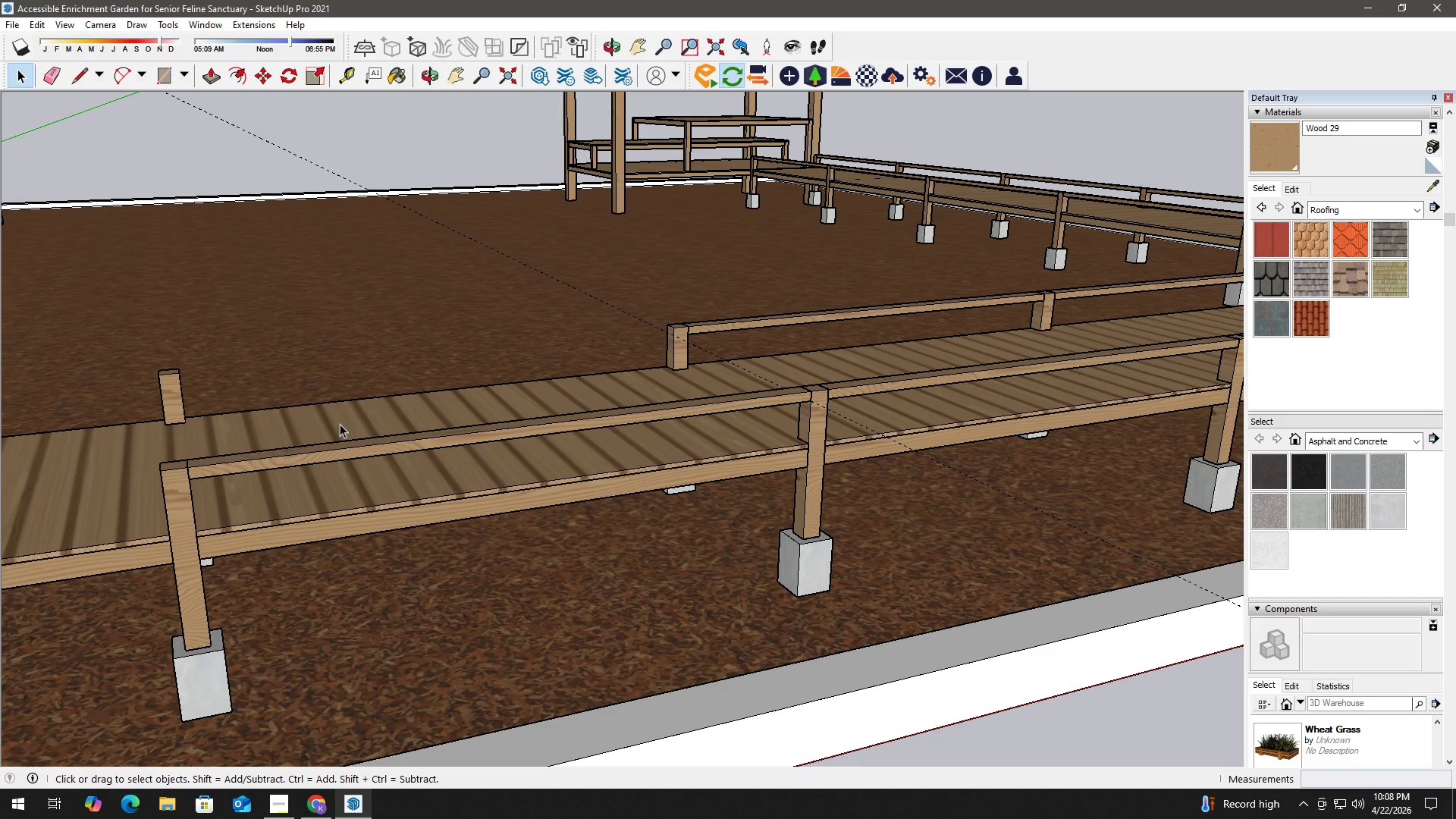 
key(R)
 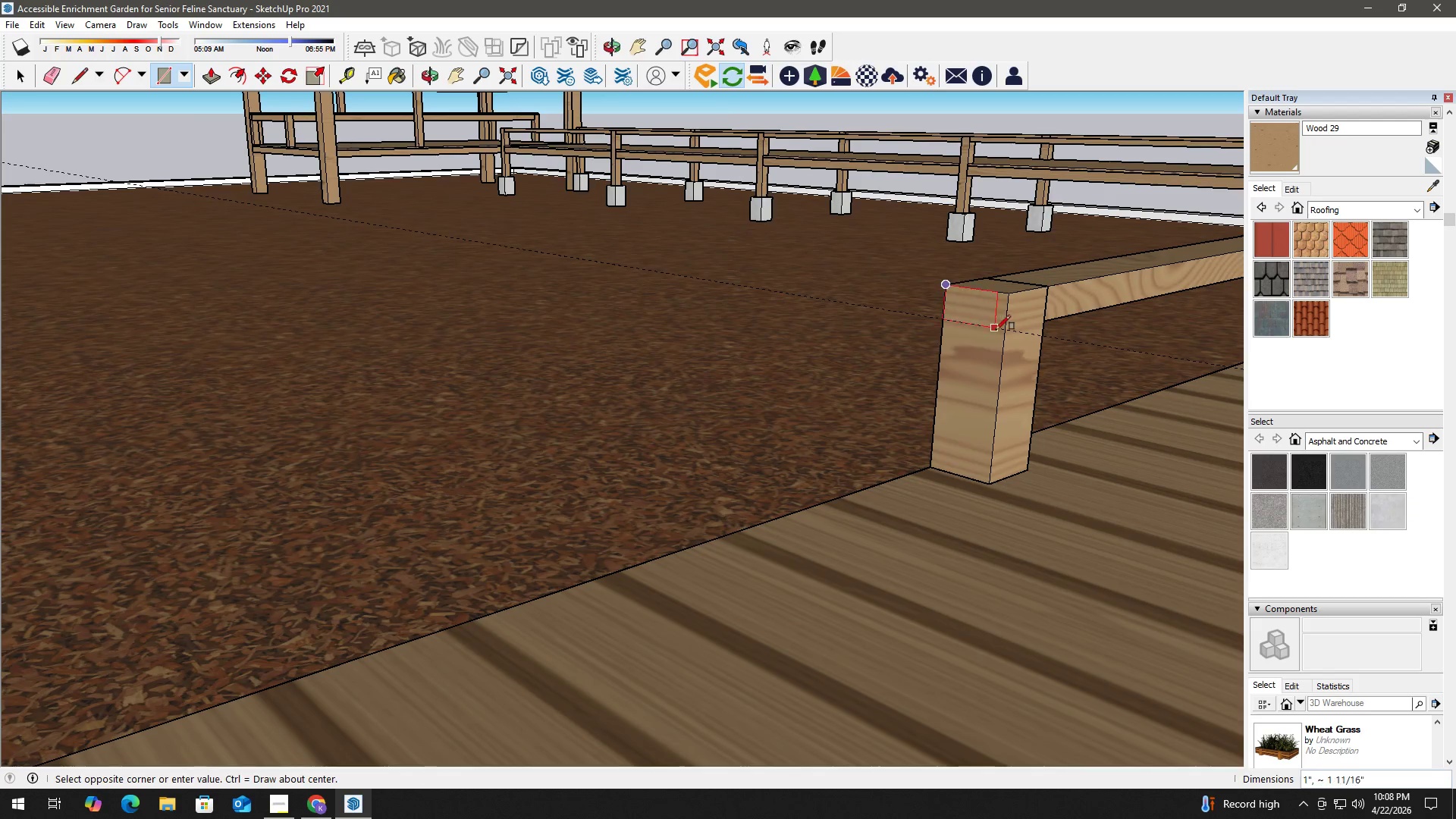 
scroll: coordinate [926, 303], scroll_direction: up, amount: 5.0
 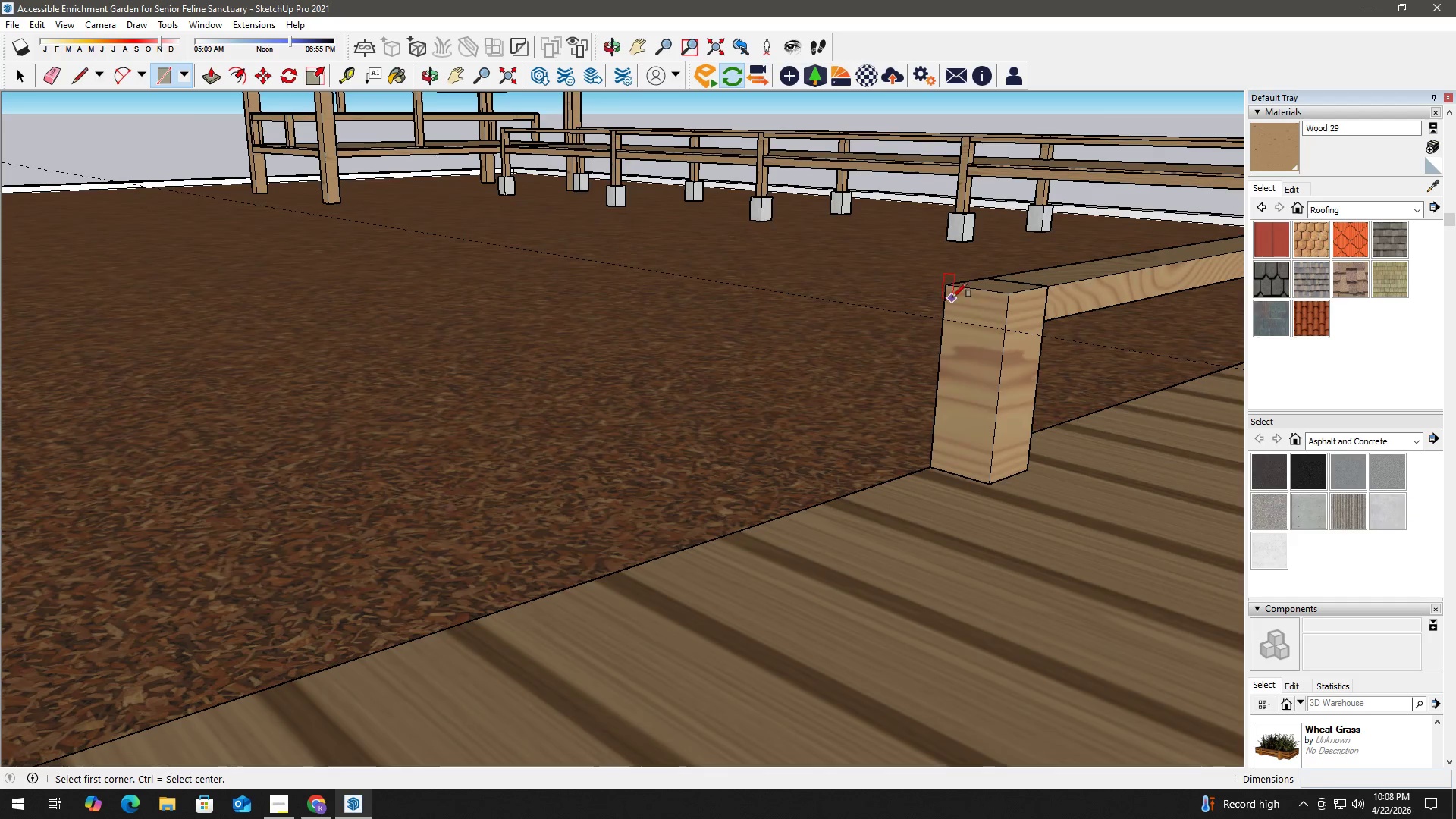 
left_click([1005, 333])
 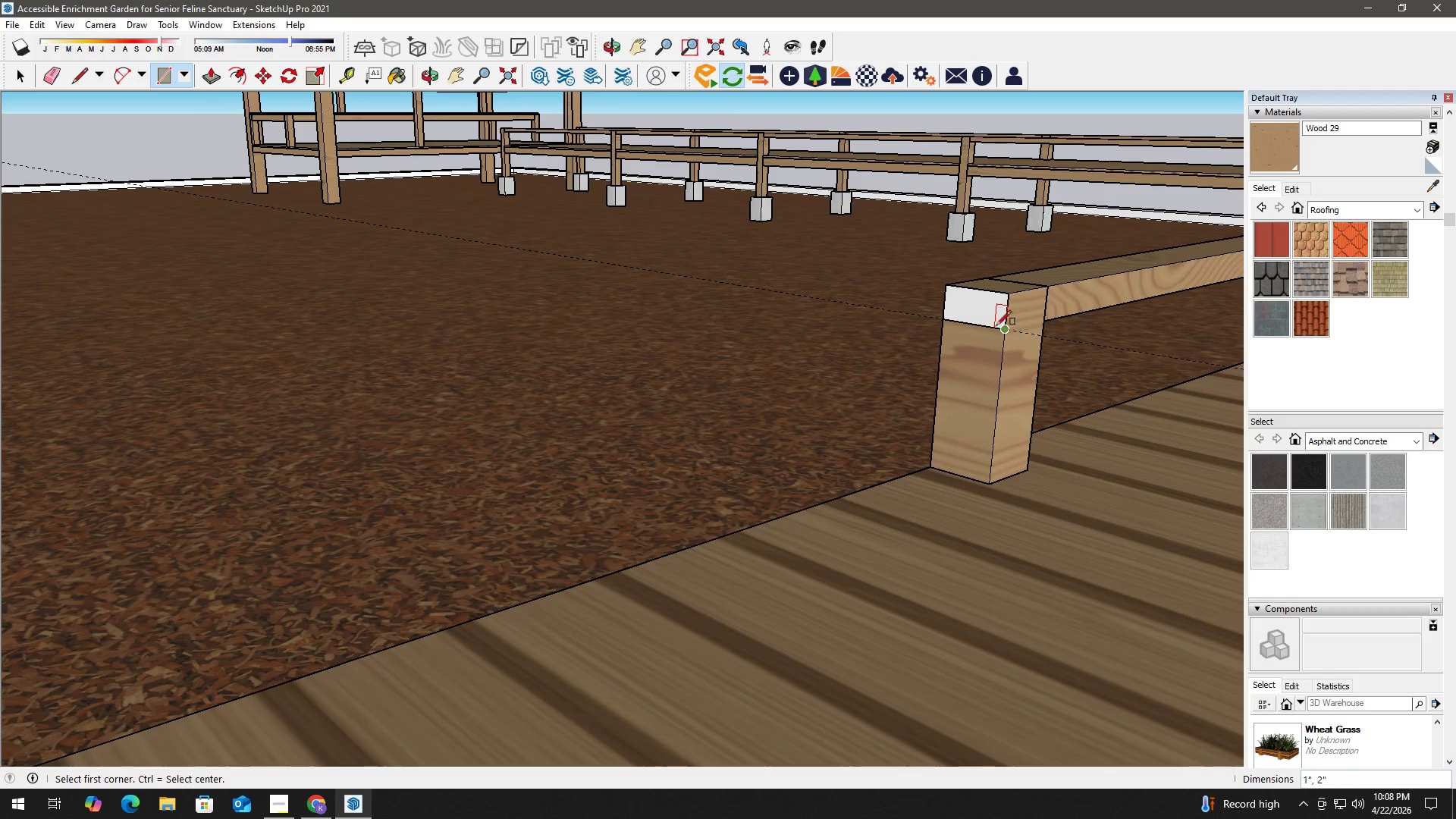 
key(Space)
 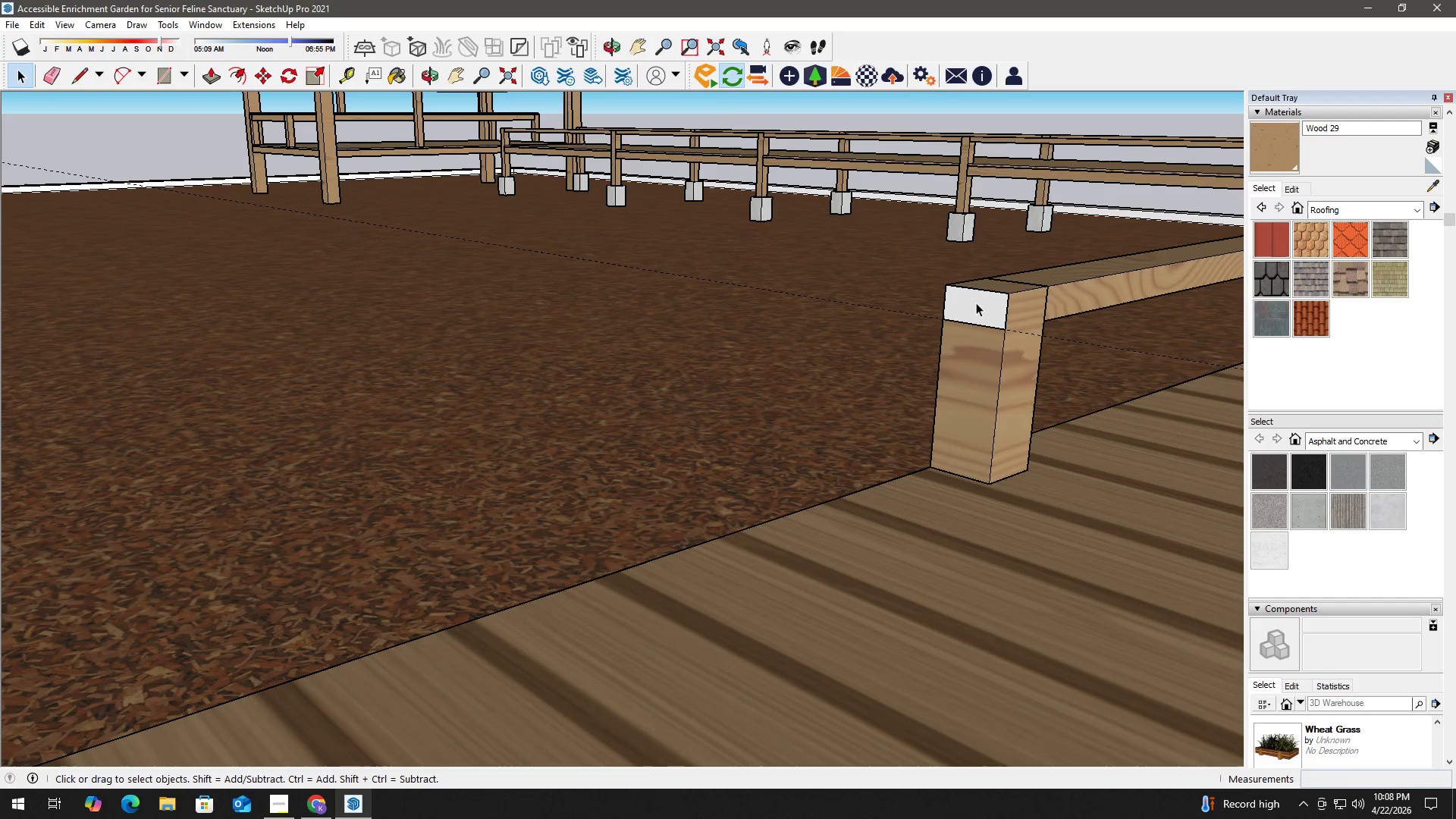 
double_click([976, 303])
 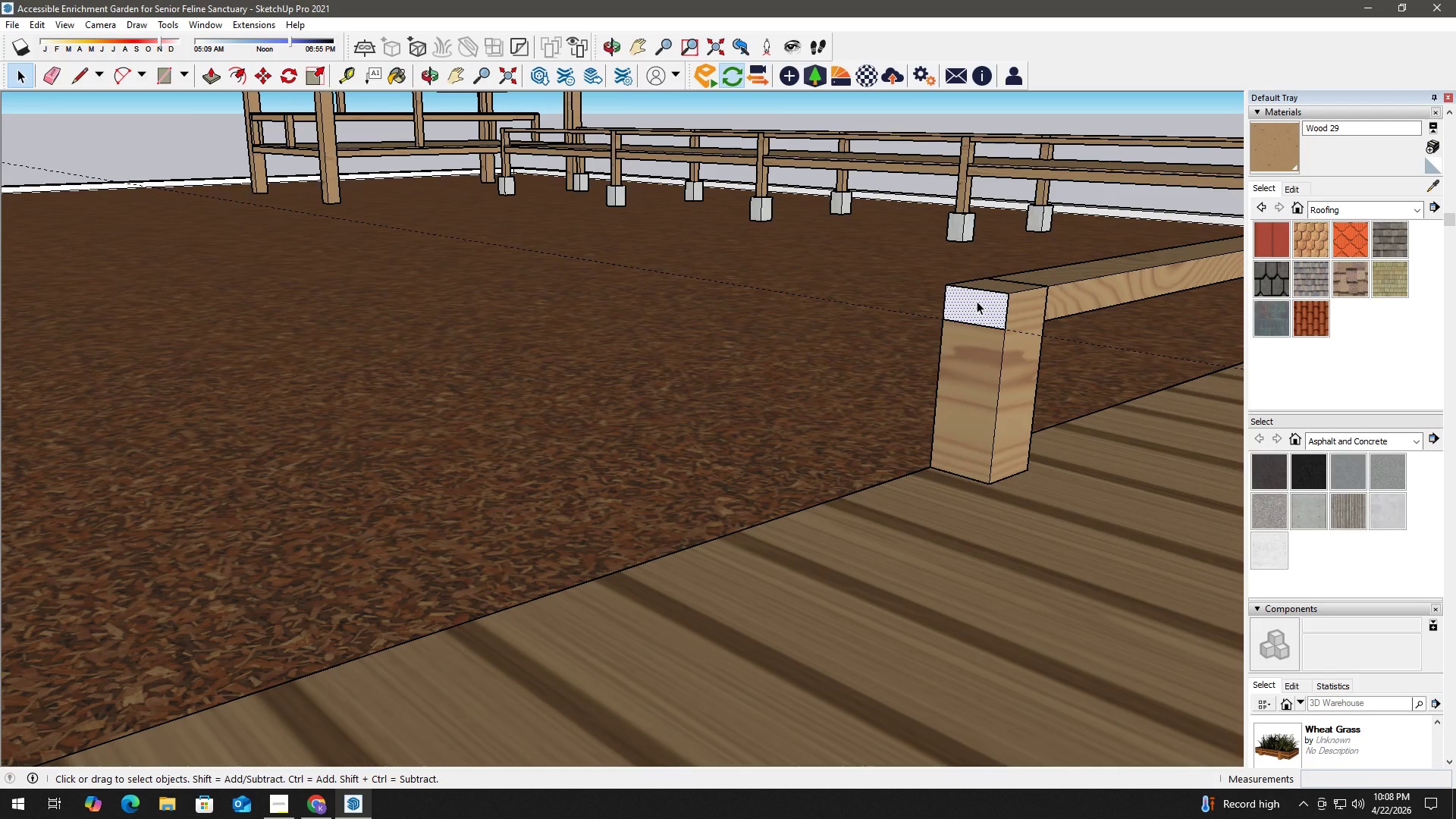 
key(P)
 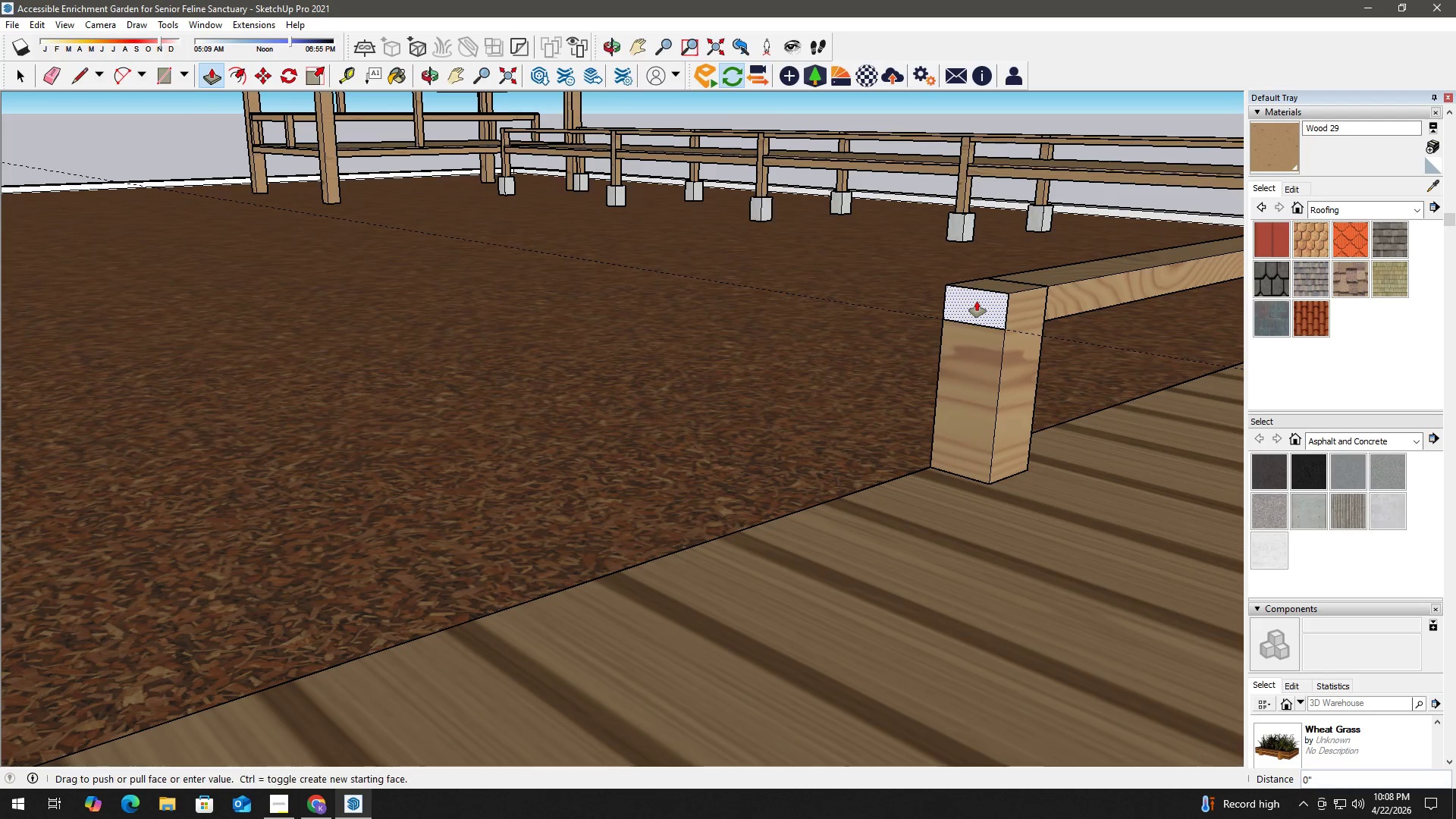 
left_click([977, 301])
 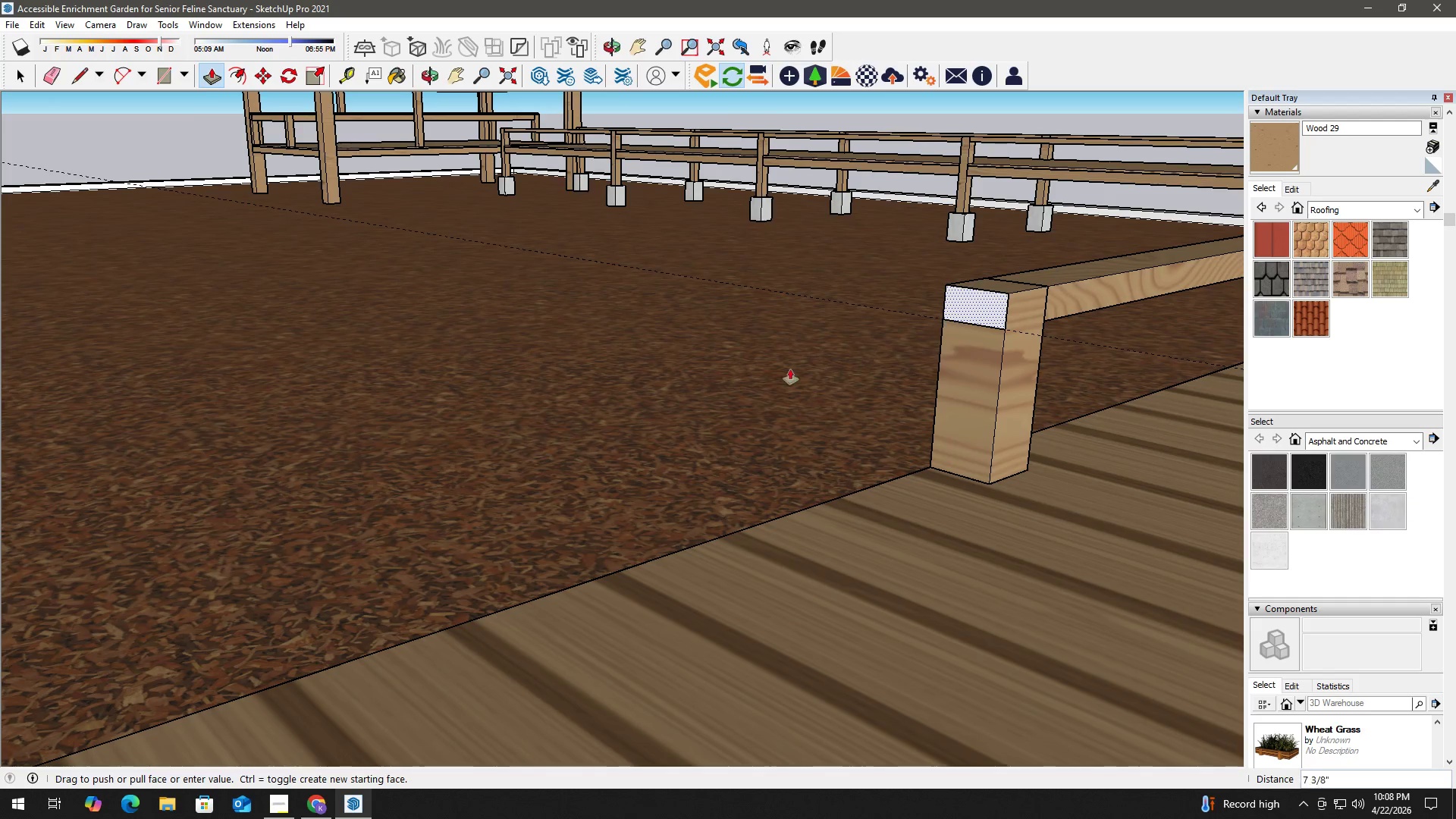 
scroll: coordinate [439, 463], scroll_direction: down, amount: 7.0
 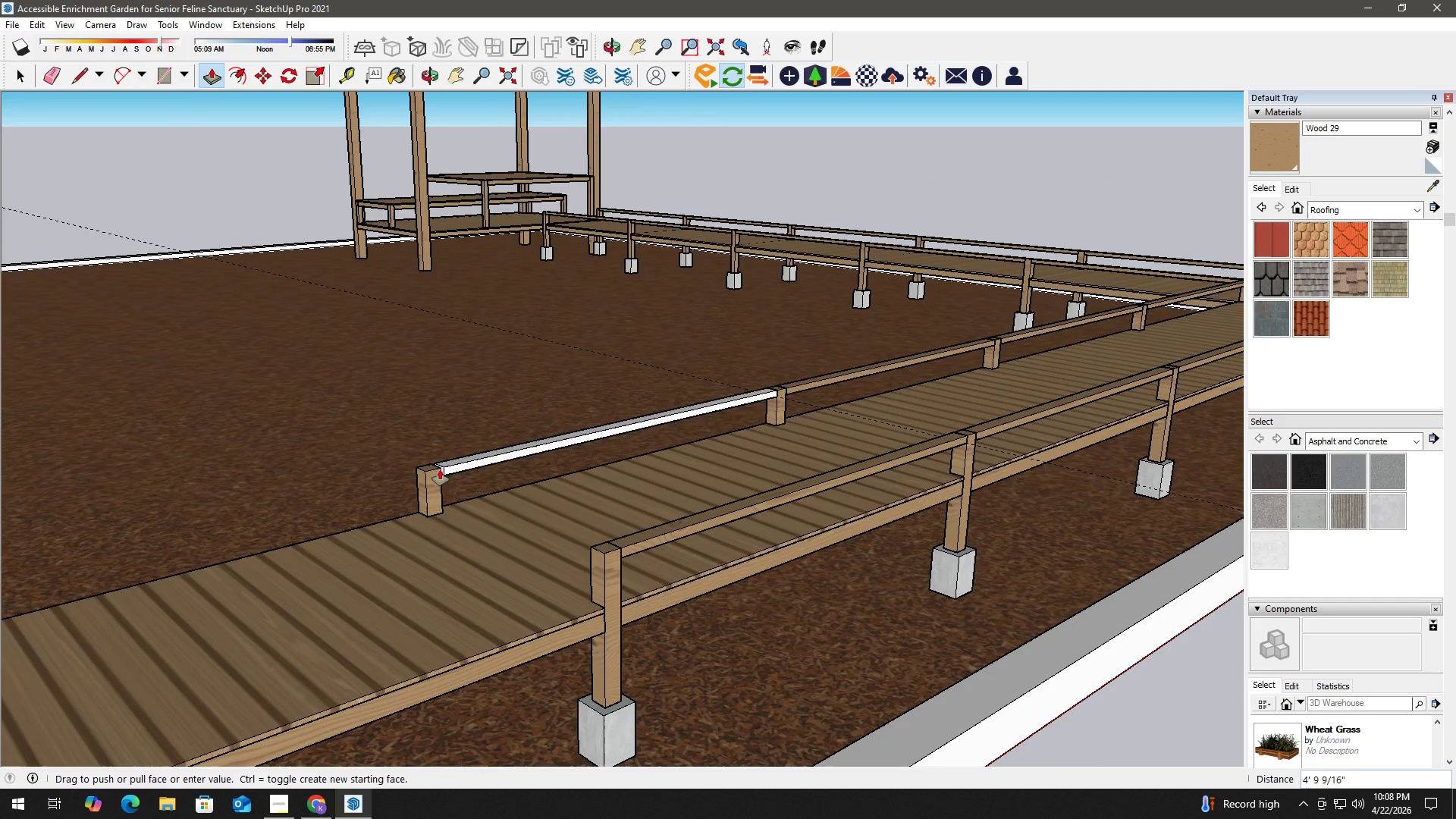 
scroll: coordinate [430, 466], scroll_direction: up, amount: 4.0
 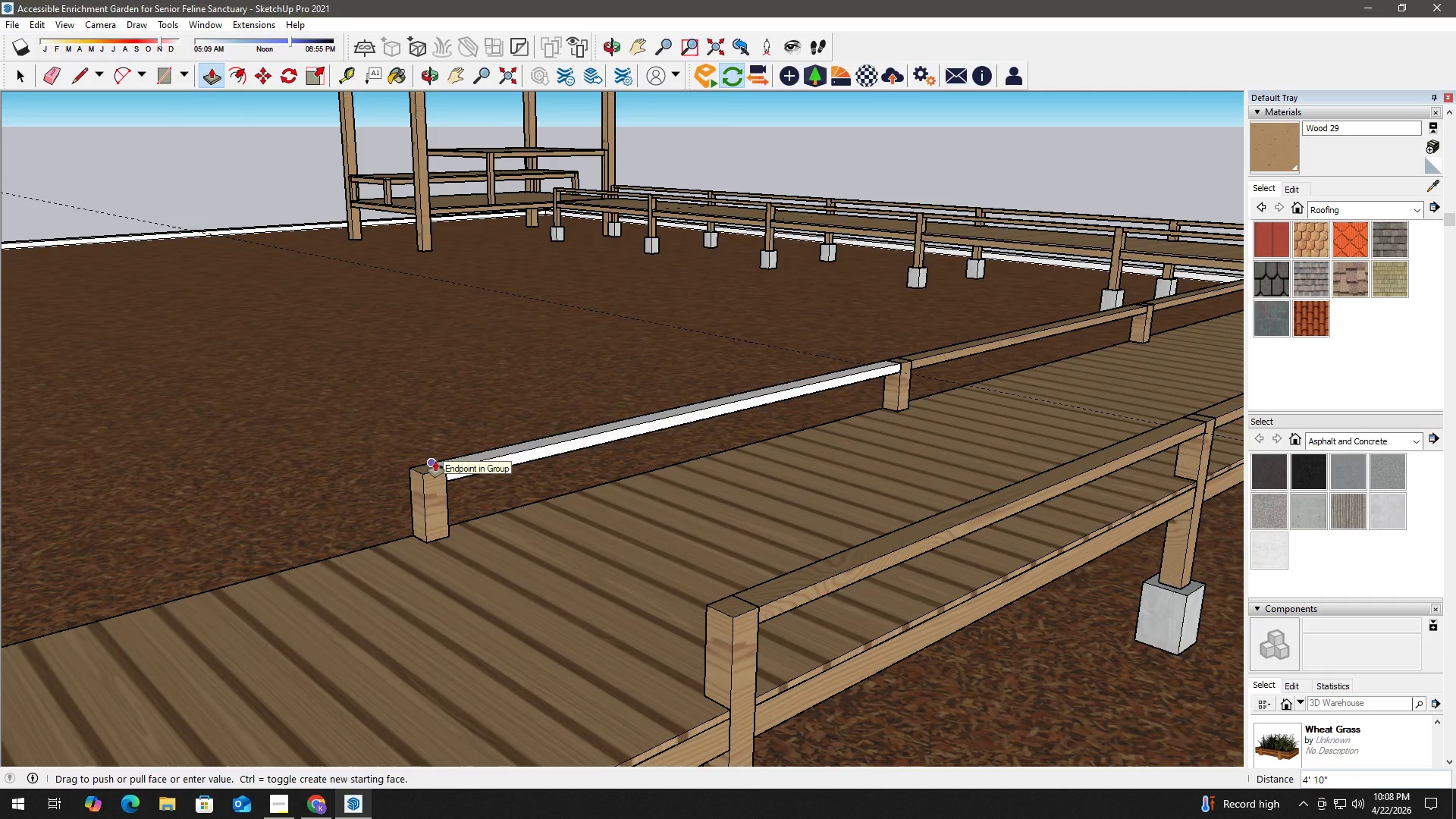 
key(Space)
 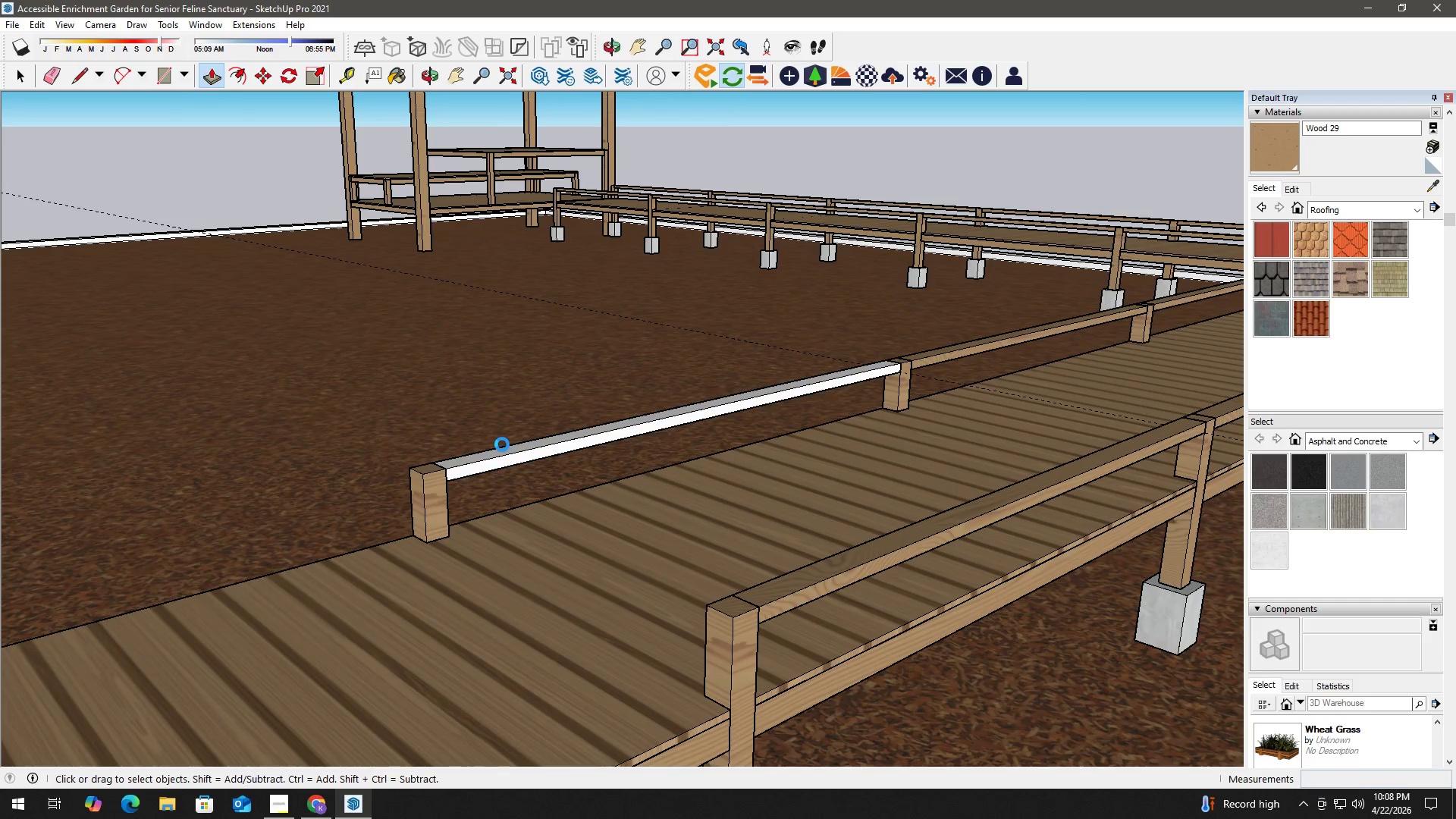 
left_click([508, 450])
 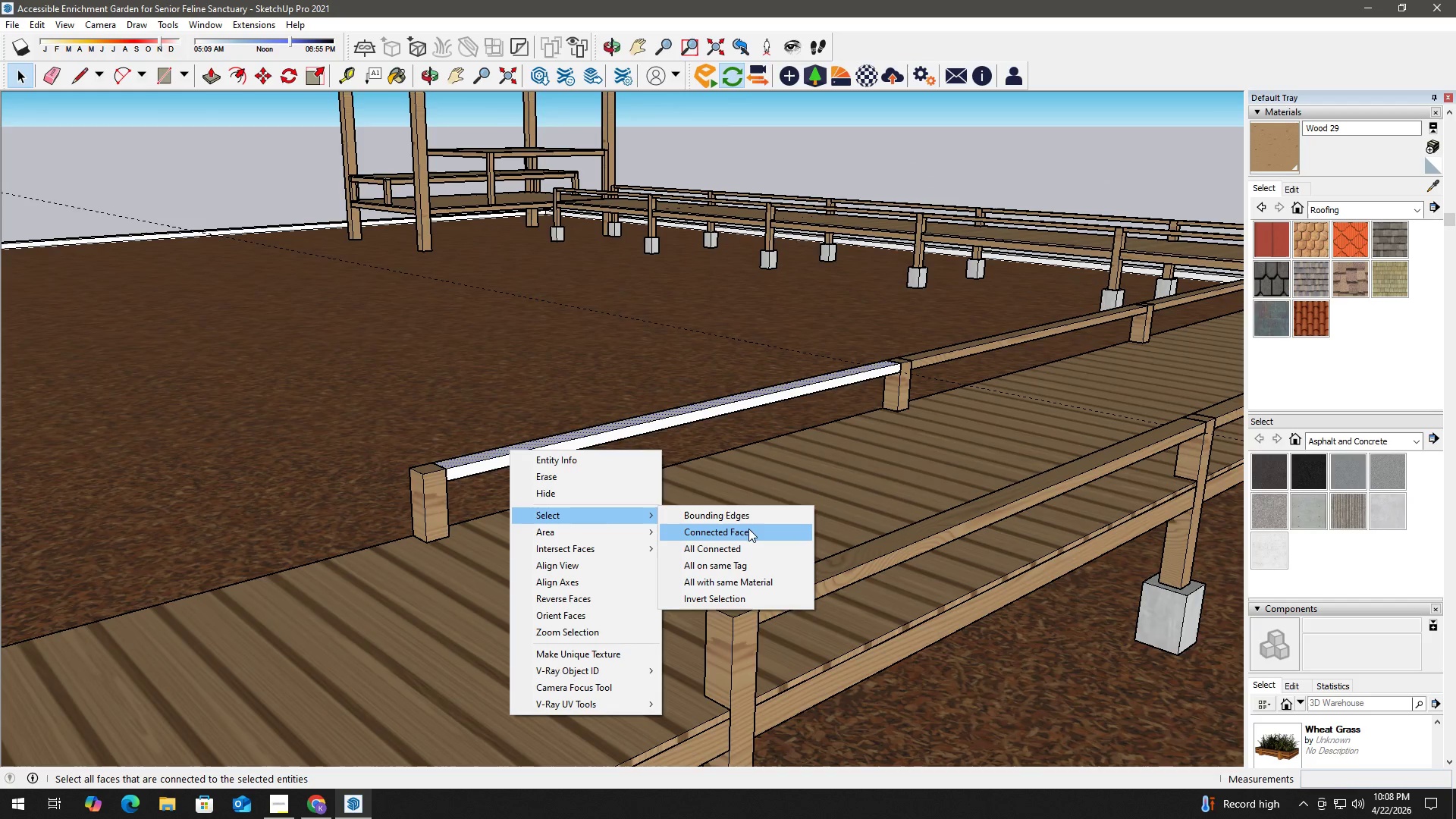 
left_click([748, 550])
 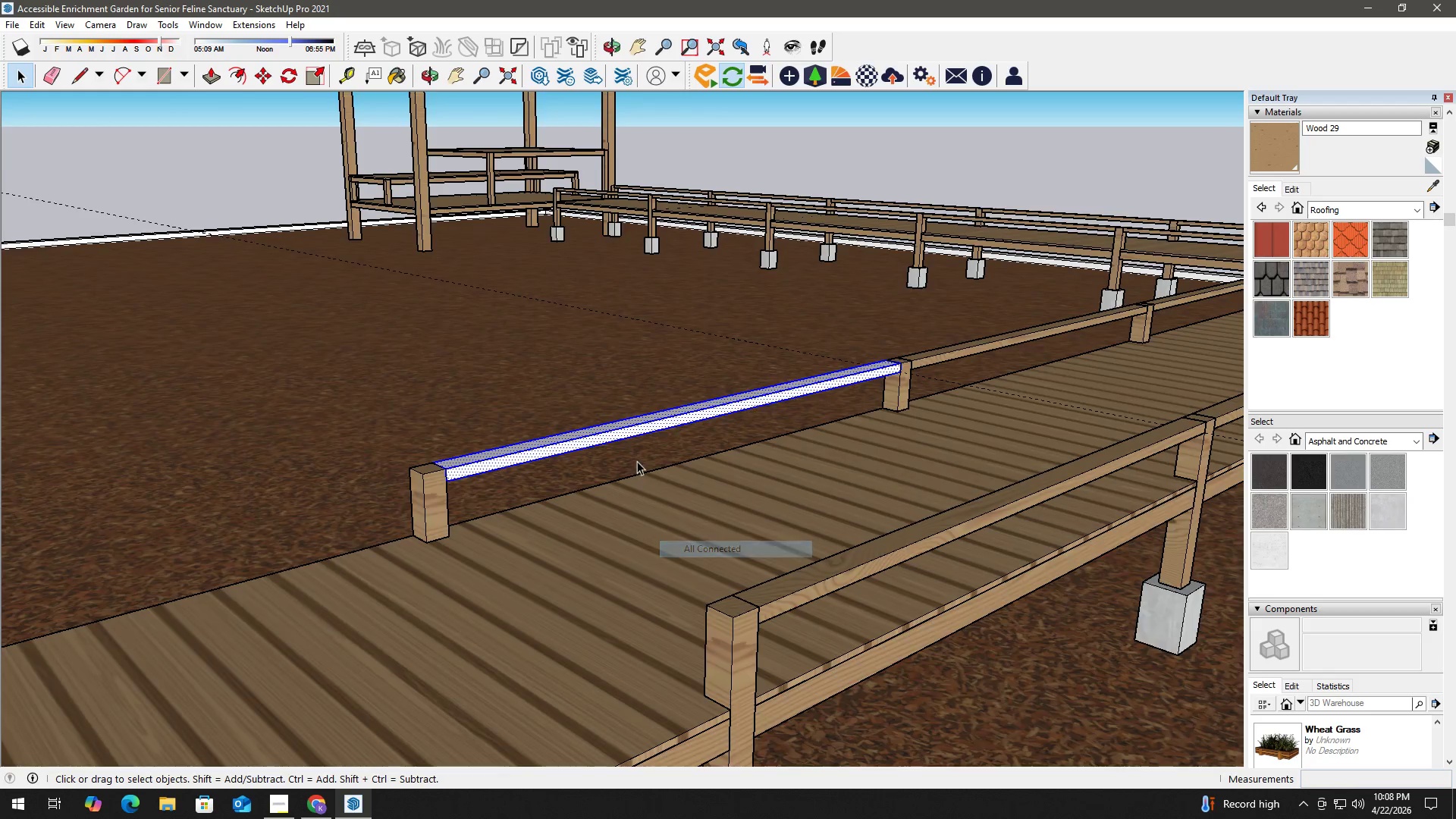 
key(B)
 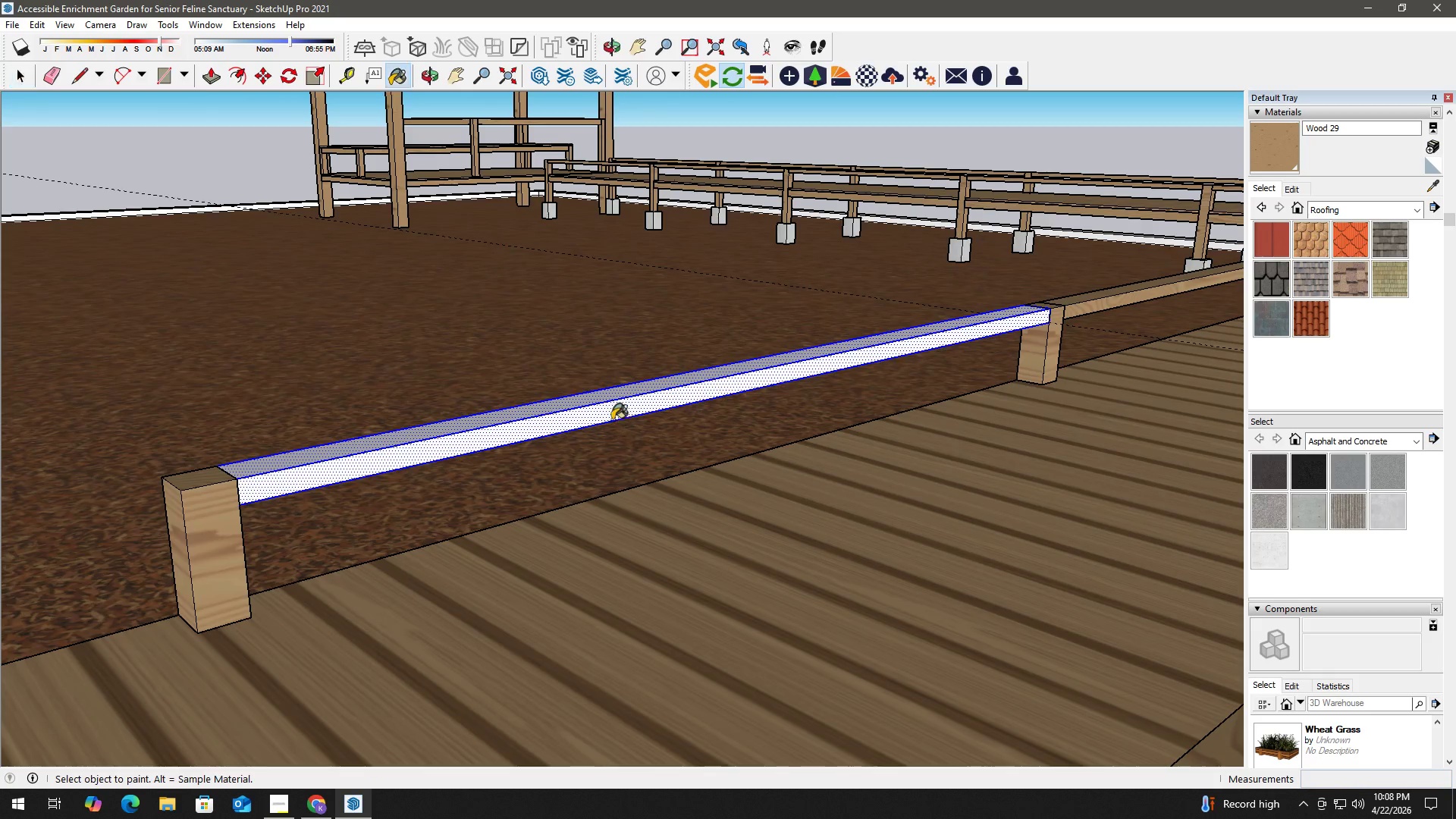 
left_click([601, 403])
 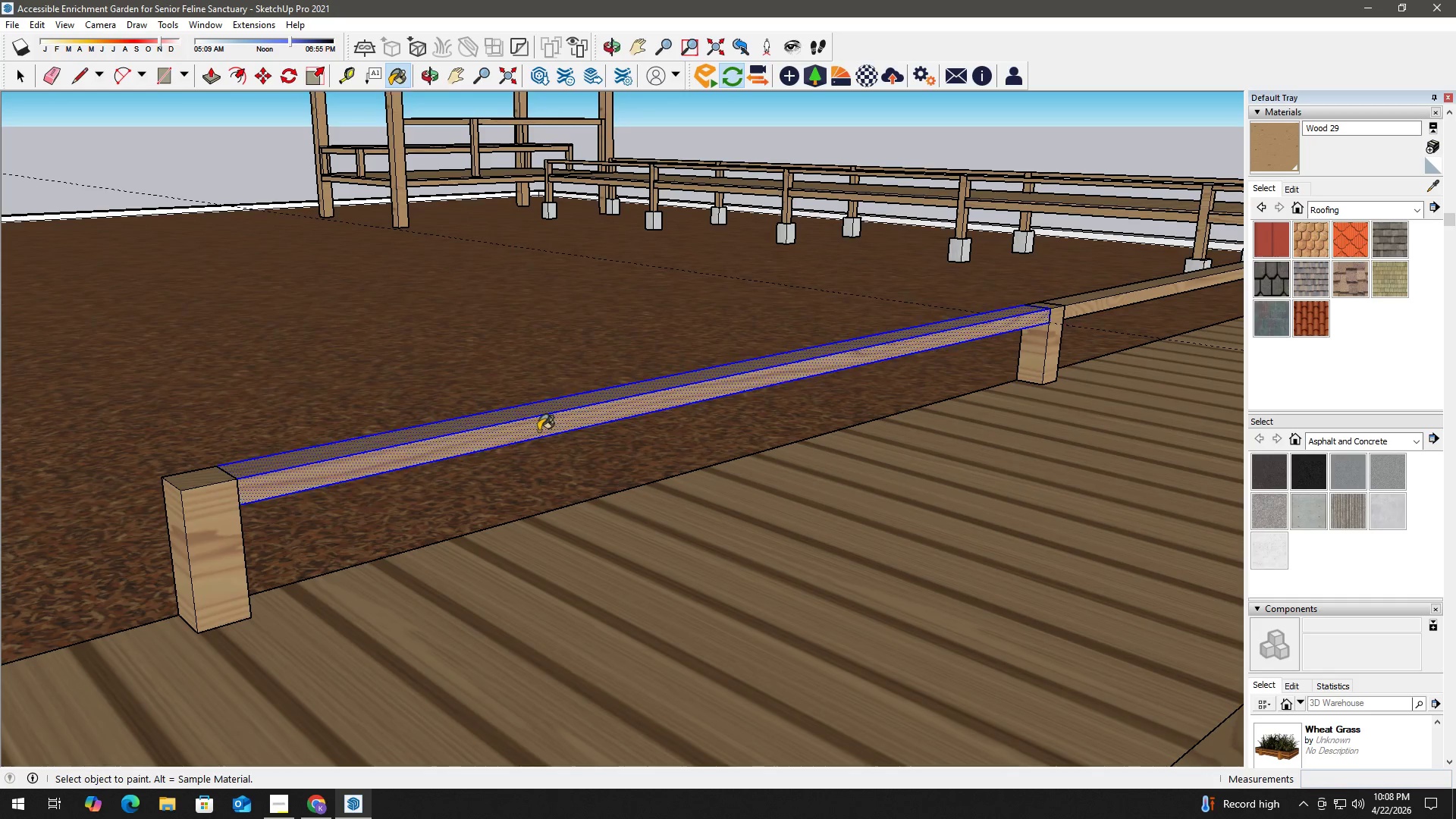 
scroll: coordinate [636, 457], scroll_direction: up, amount: 3.0
 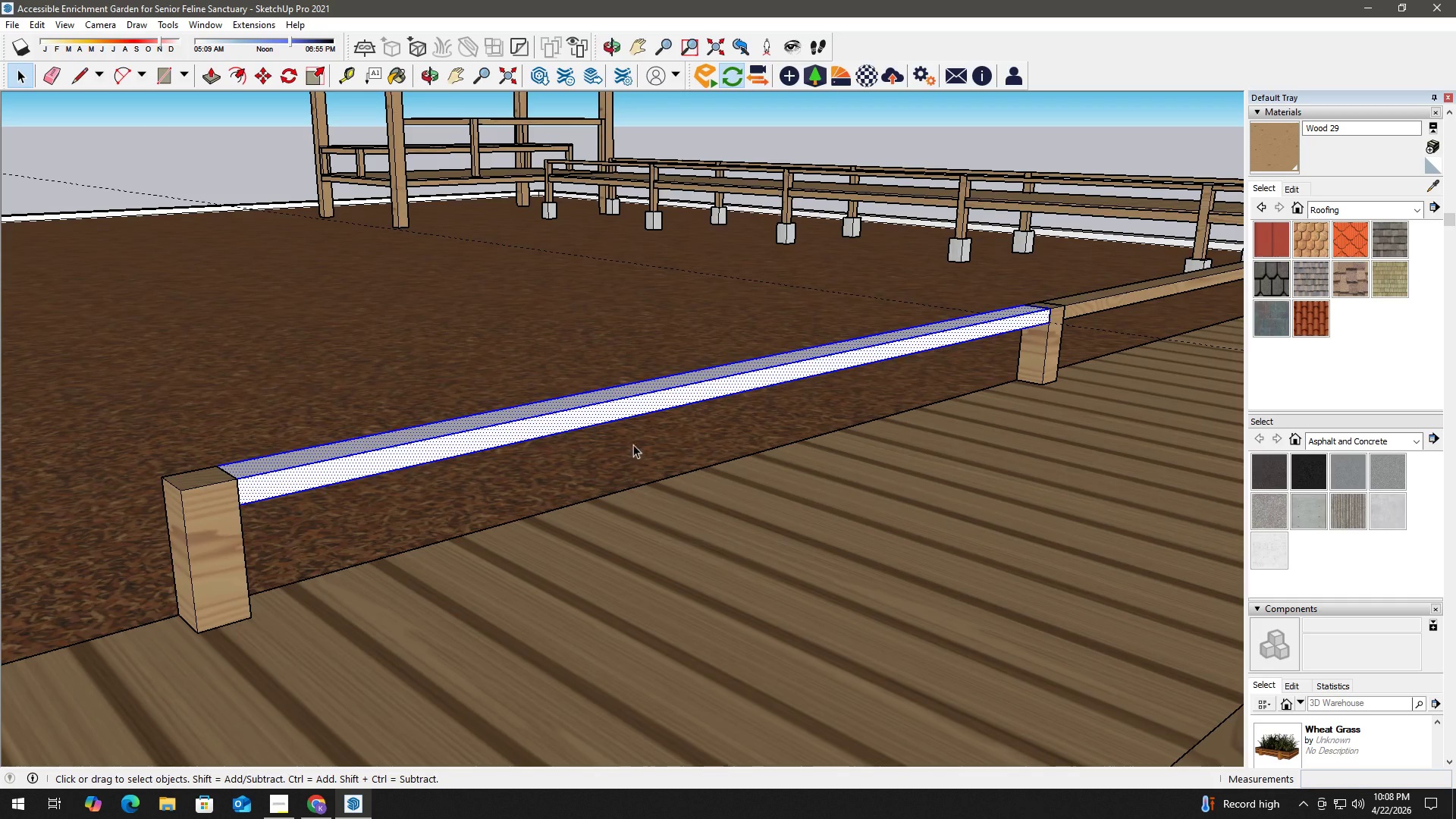 
key(Space)
 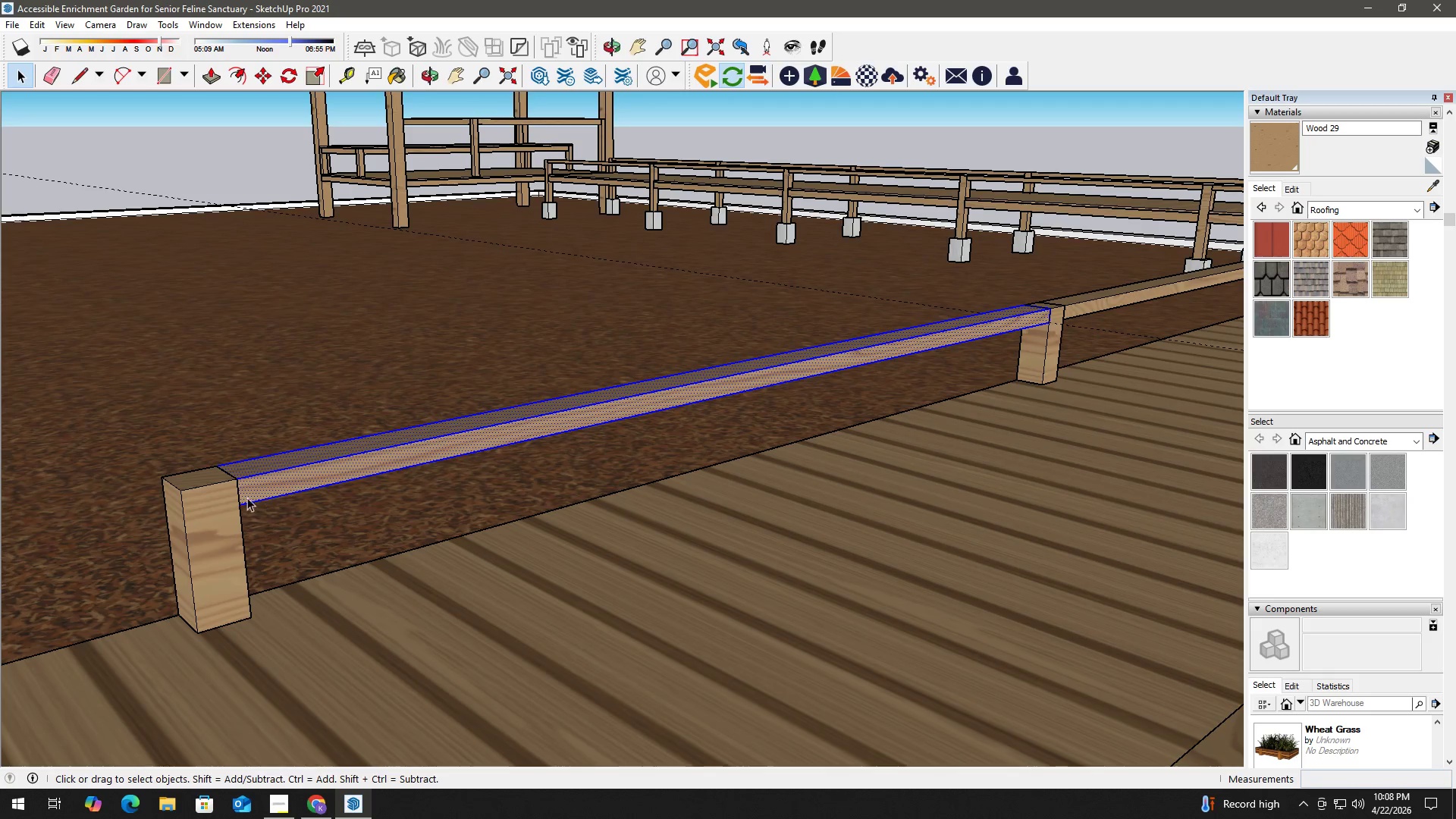 
right_click([283, 473])
 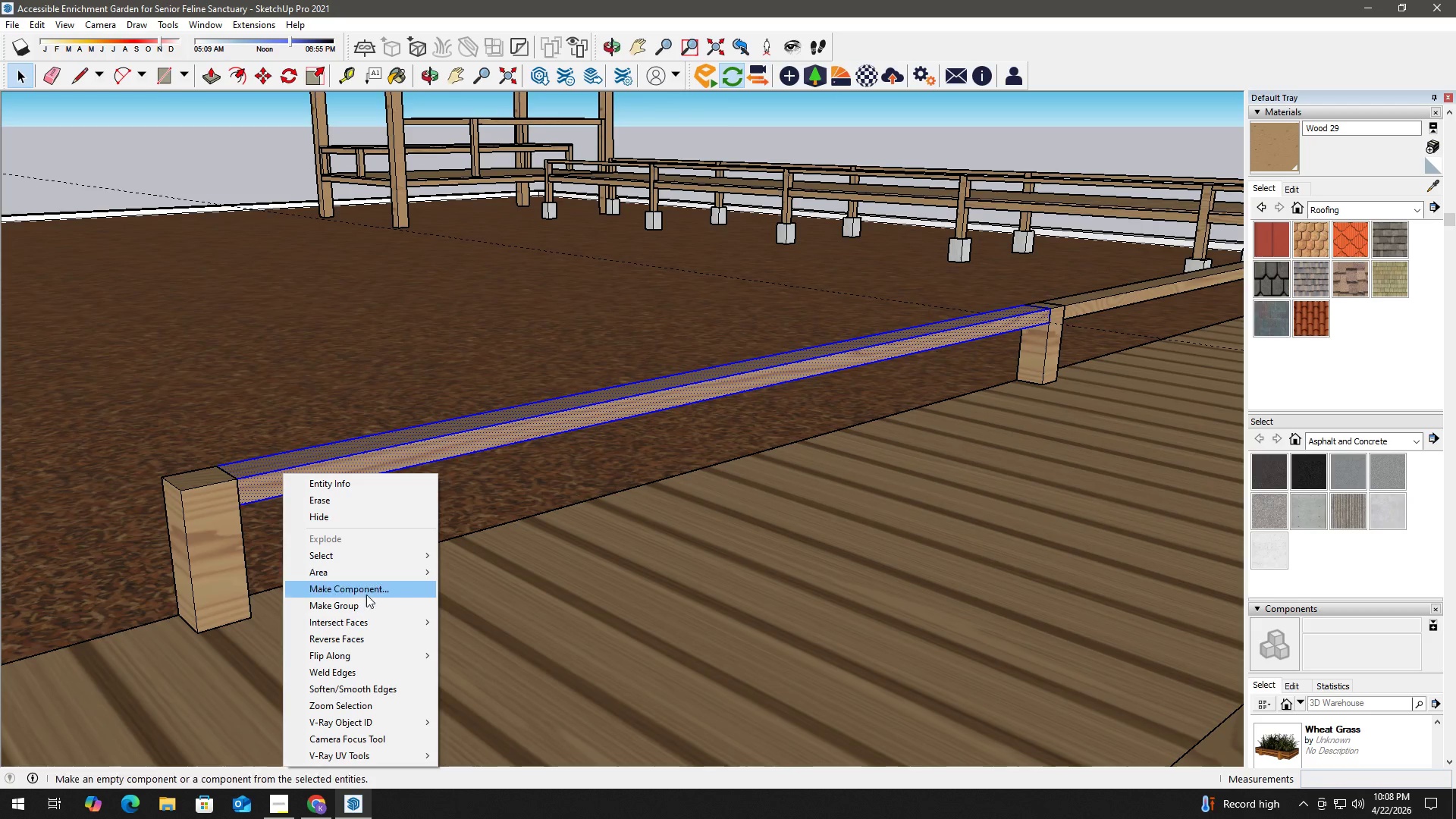 
left_click([366, 606])
 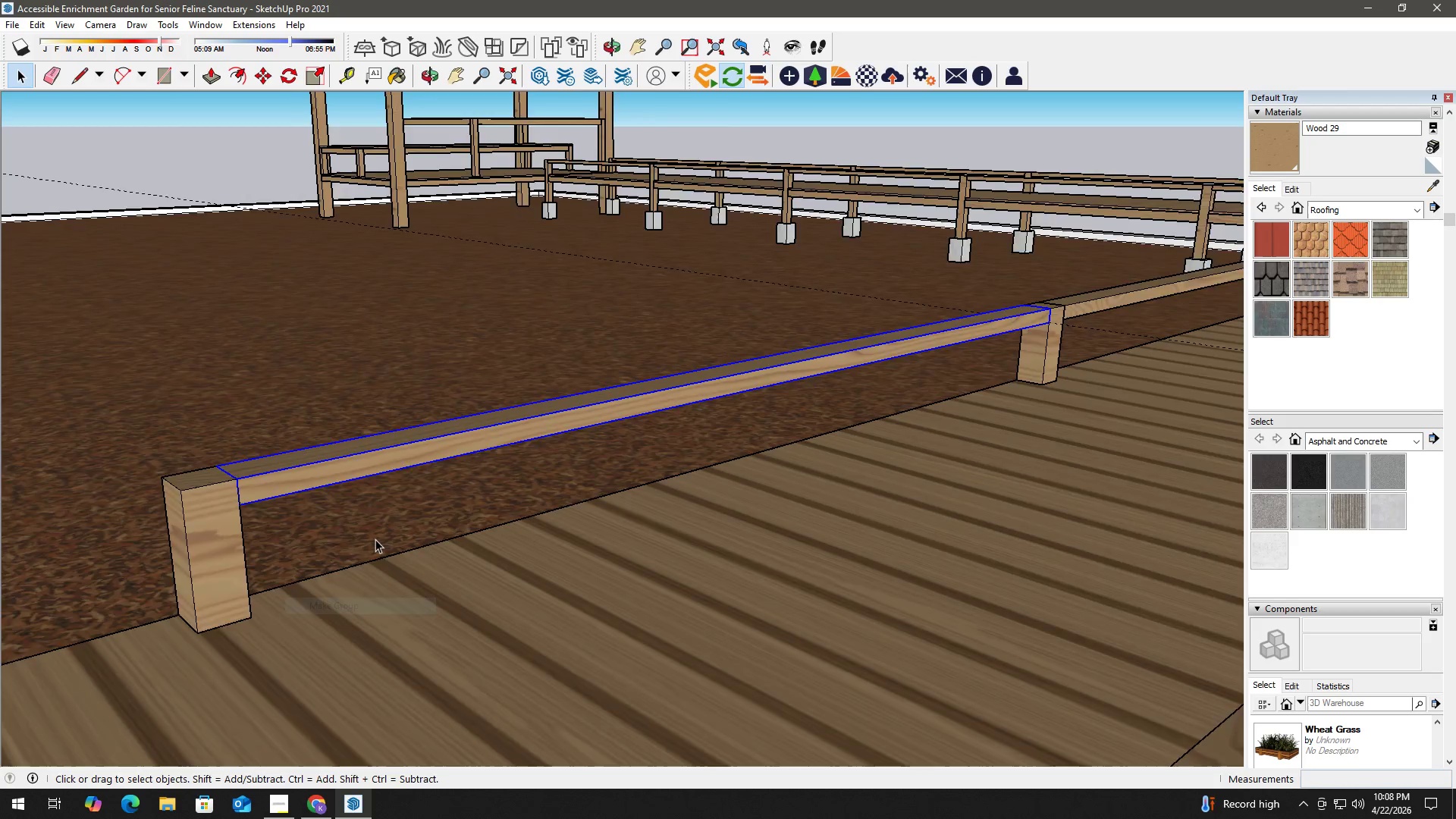 
key(H)
 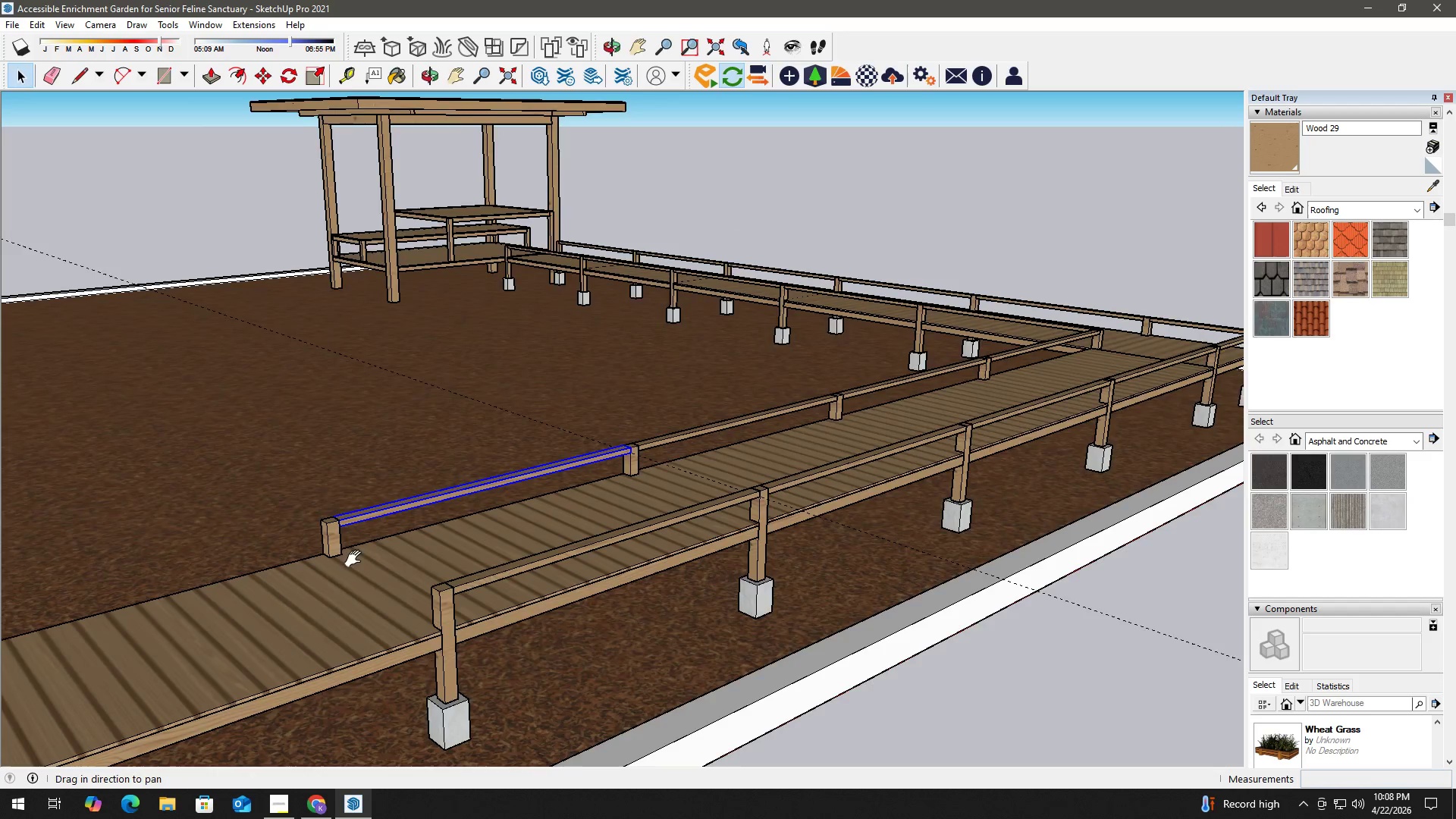 
left_click_drag(start_coordinate=[357, 559], to_coordinate=[502, 503])
 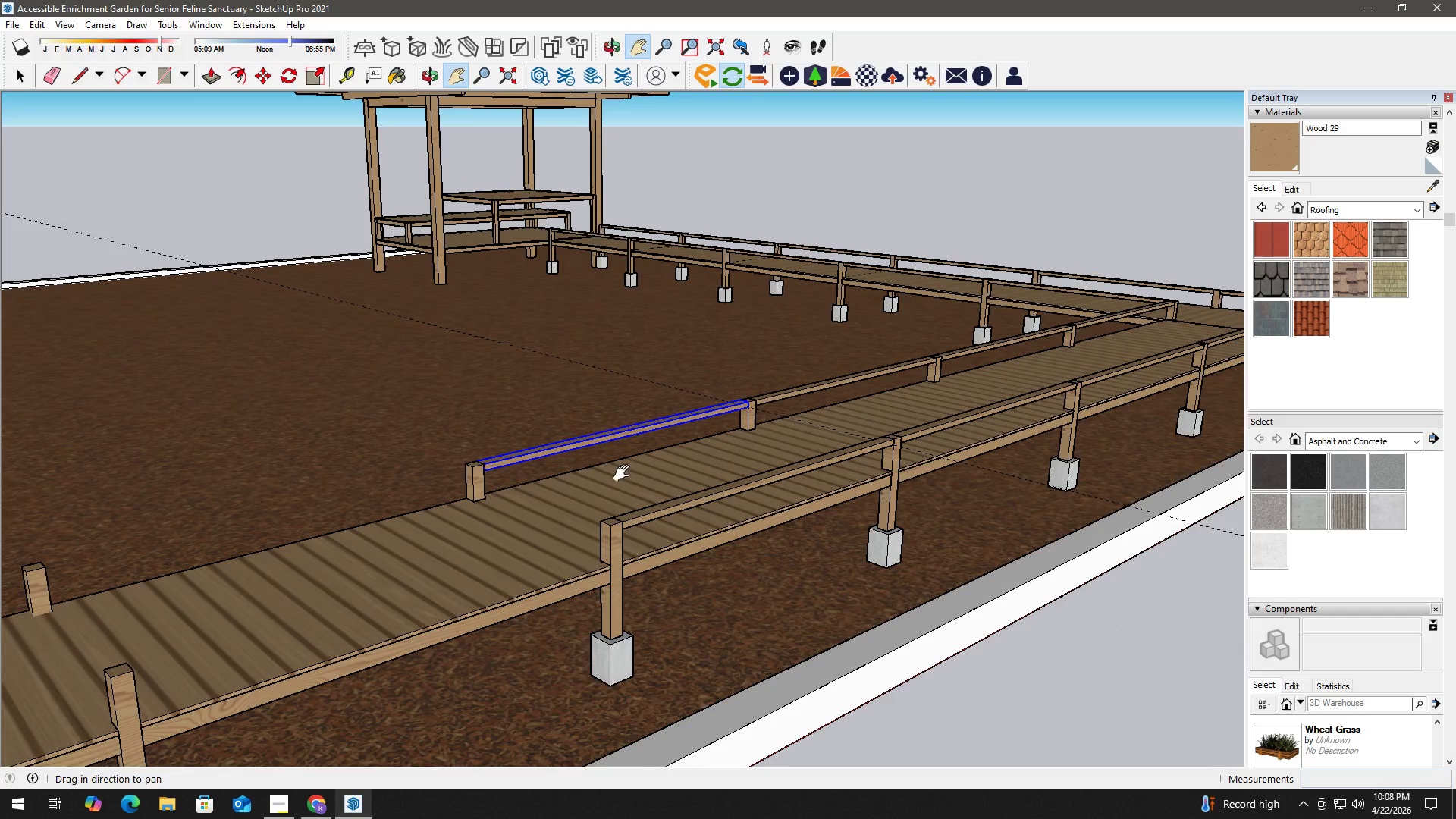 
scroll: coordinate [361, 535], scroll_direction: down, amount: 9.0
 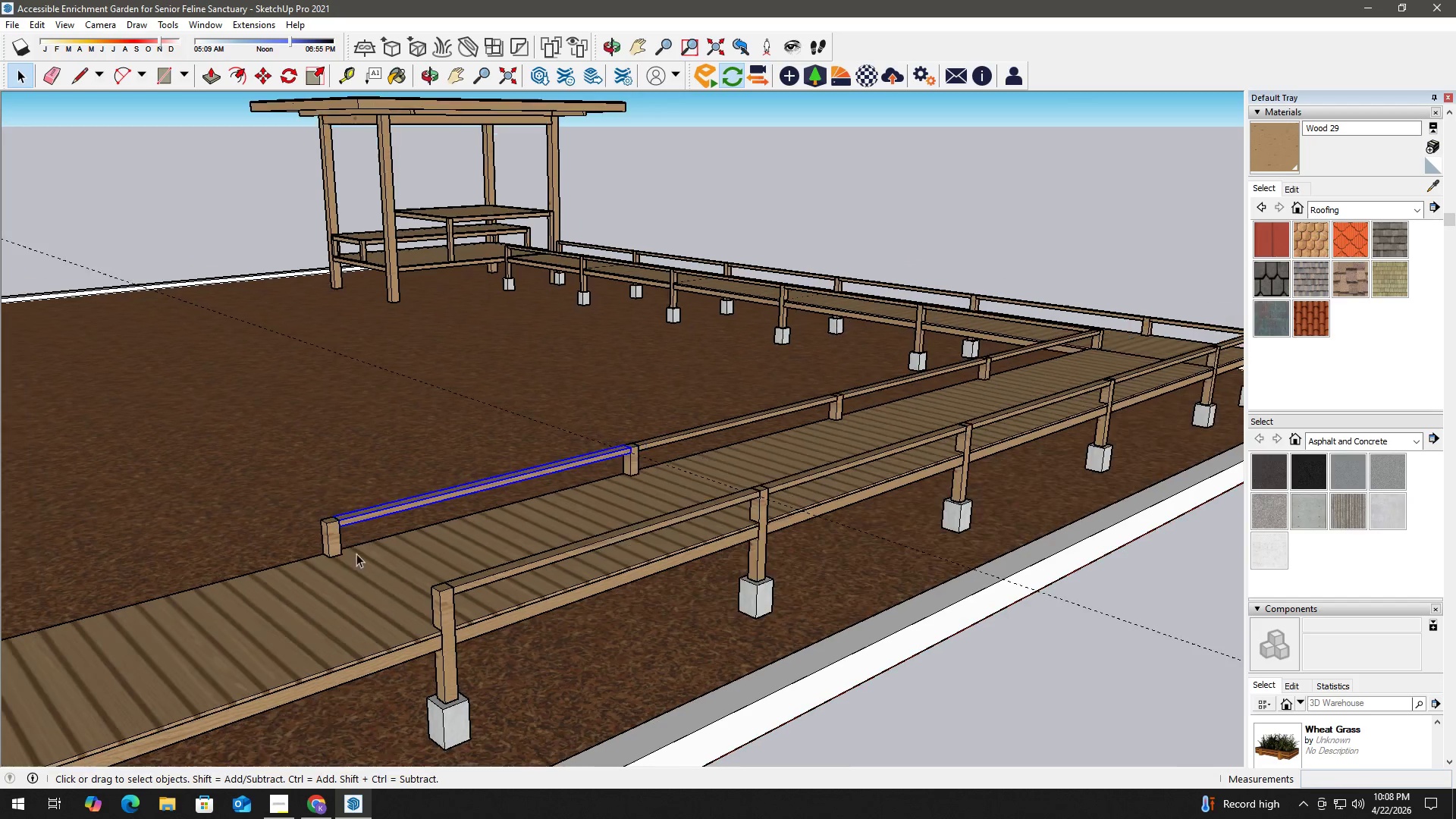 
key(Space)
 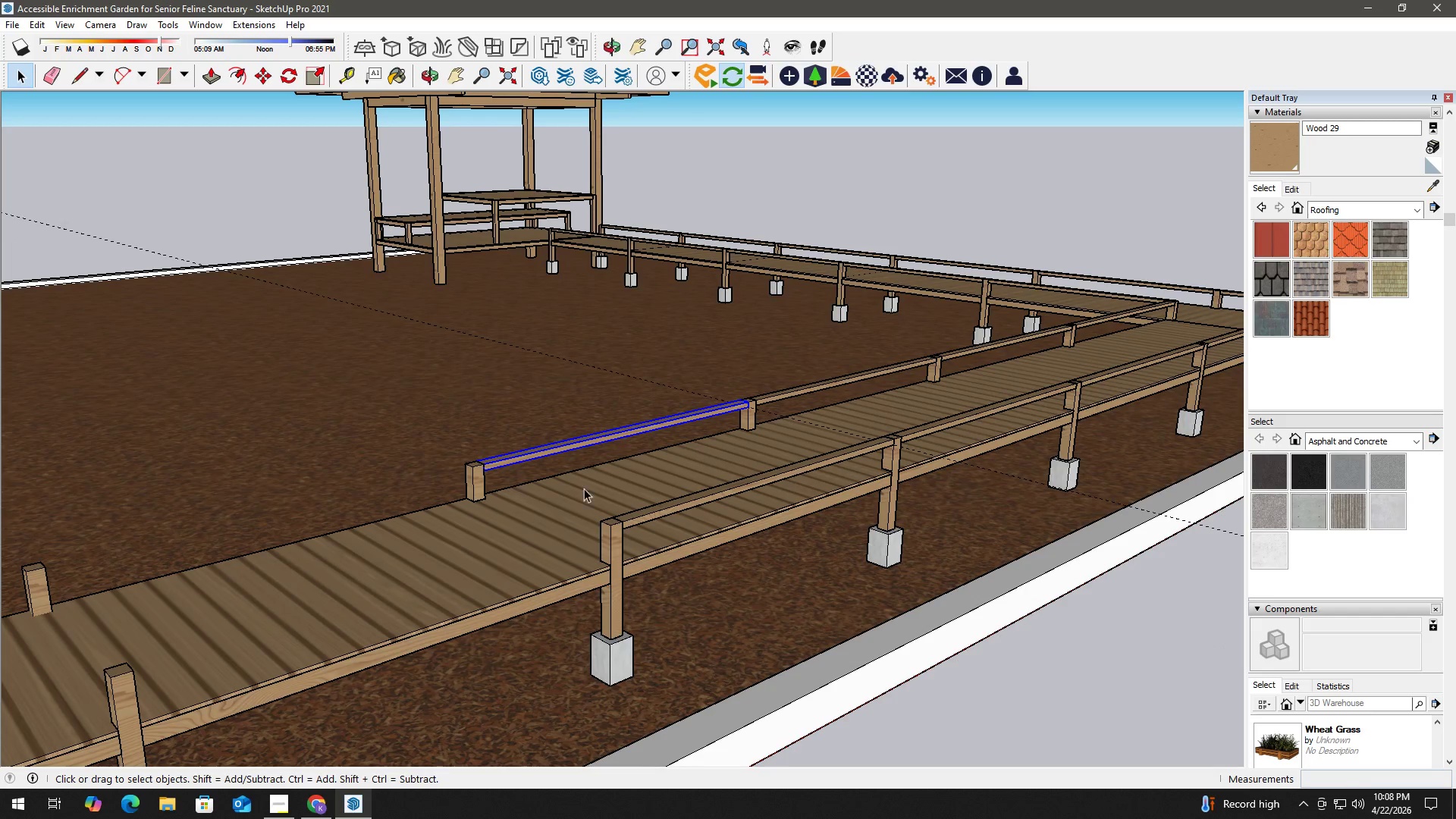 
key(T)
 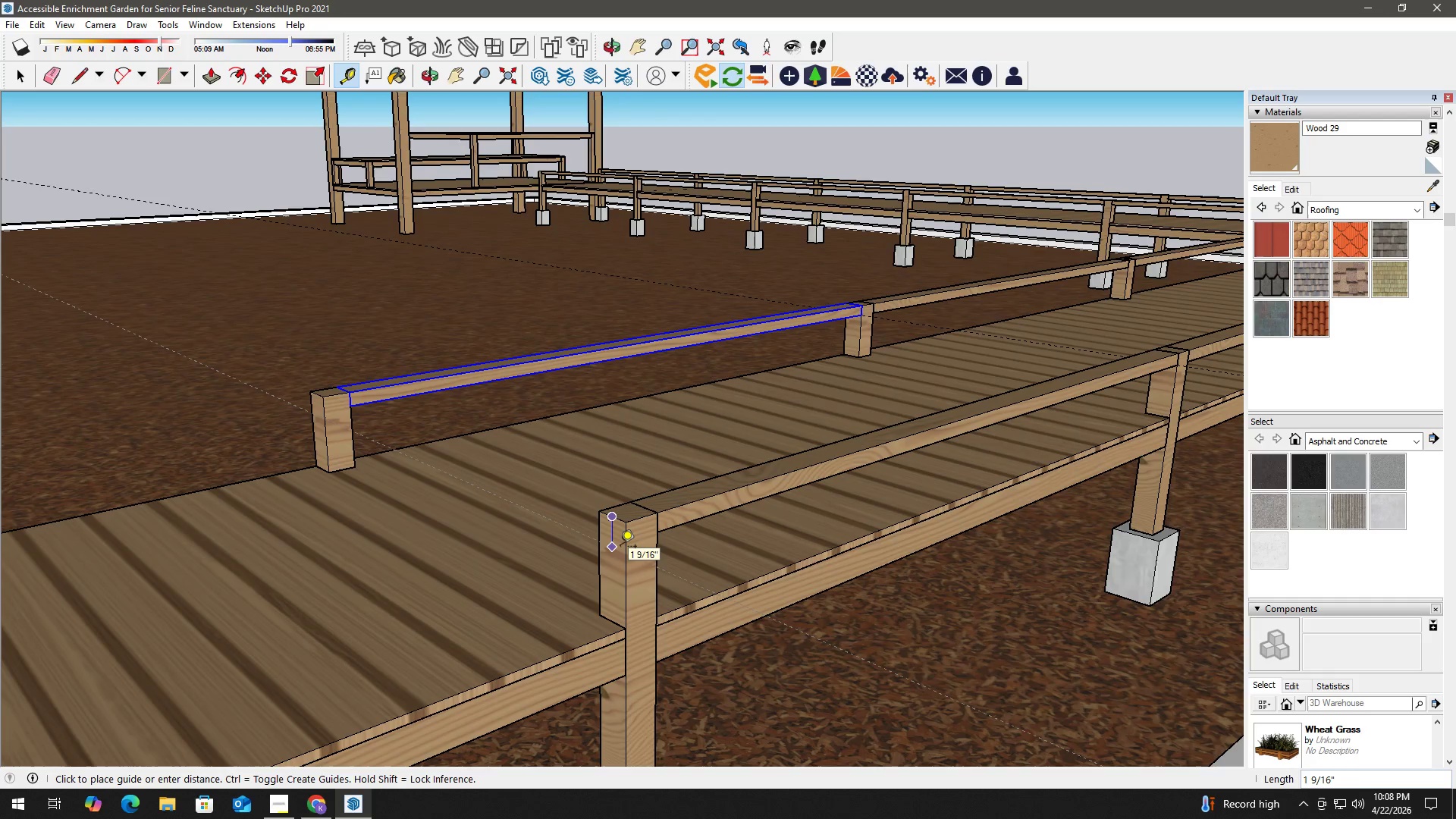 
scroll: coordinate [607, 524], scroll_direction: up, amount: 9.0
 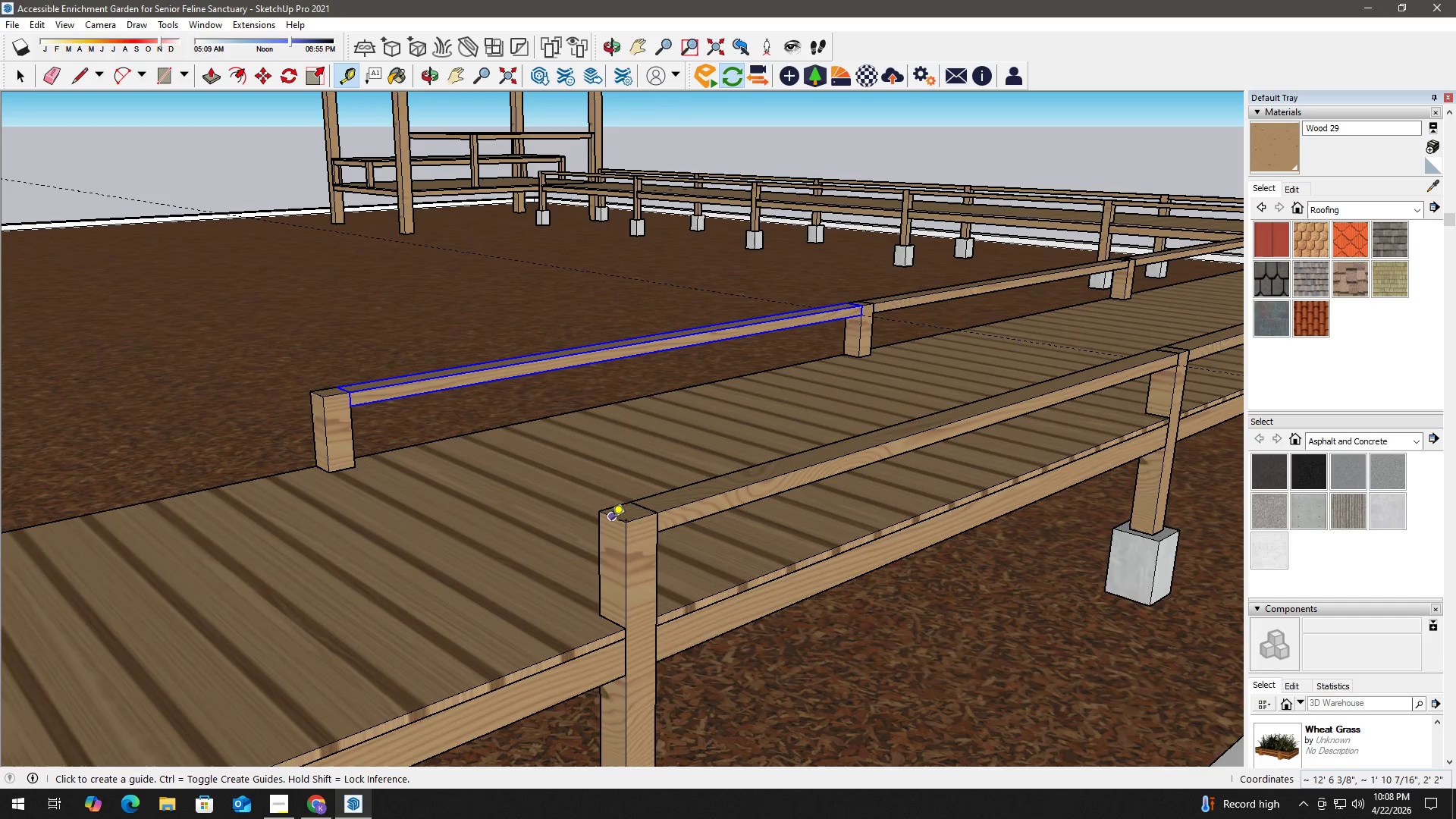 
key(Numpad1)
 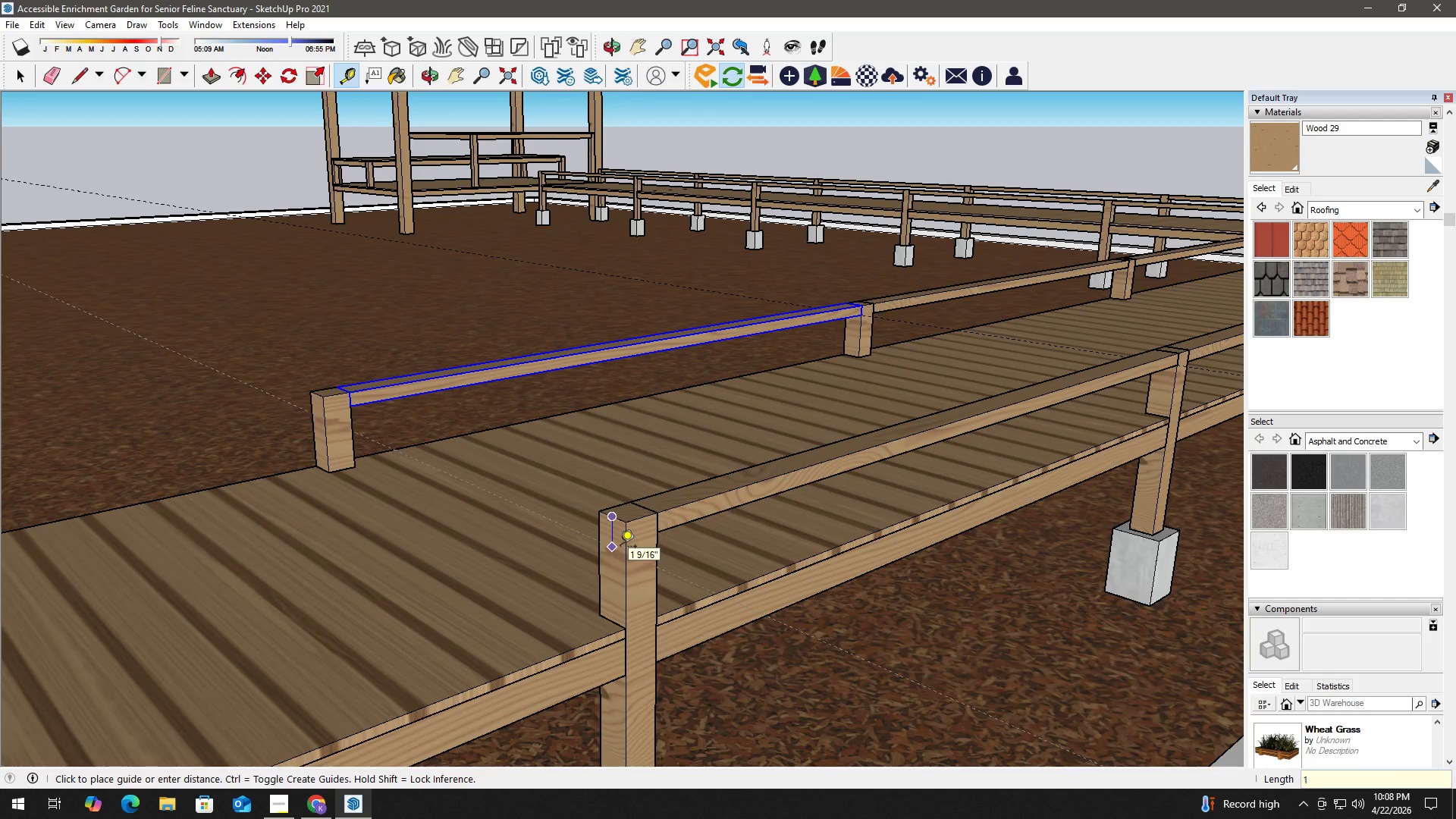 
key(NumpadEnter)
 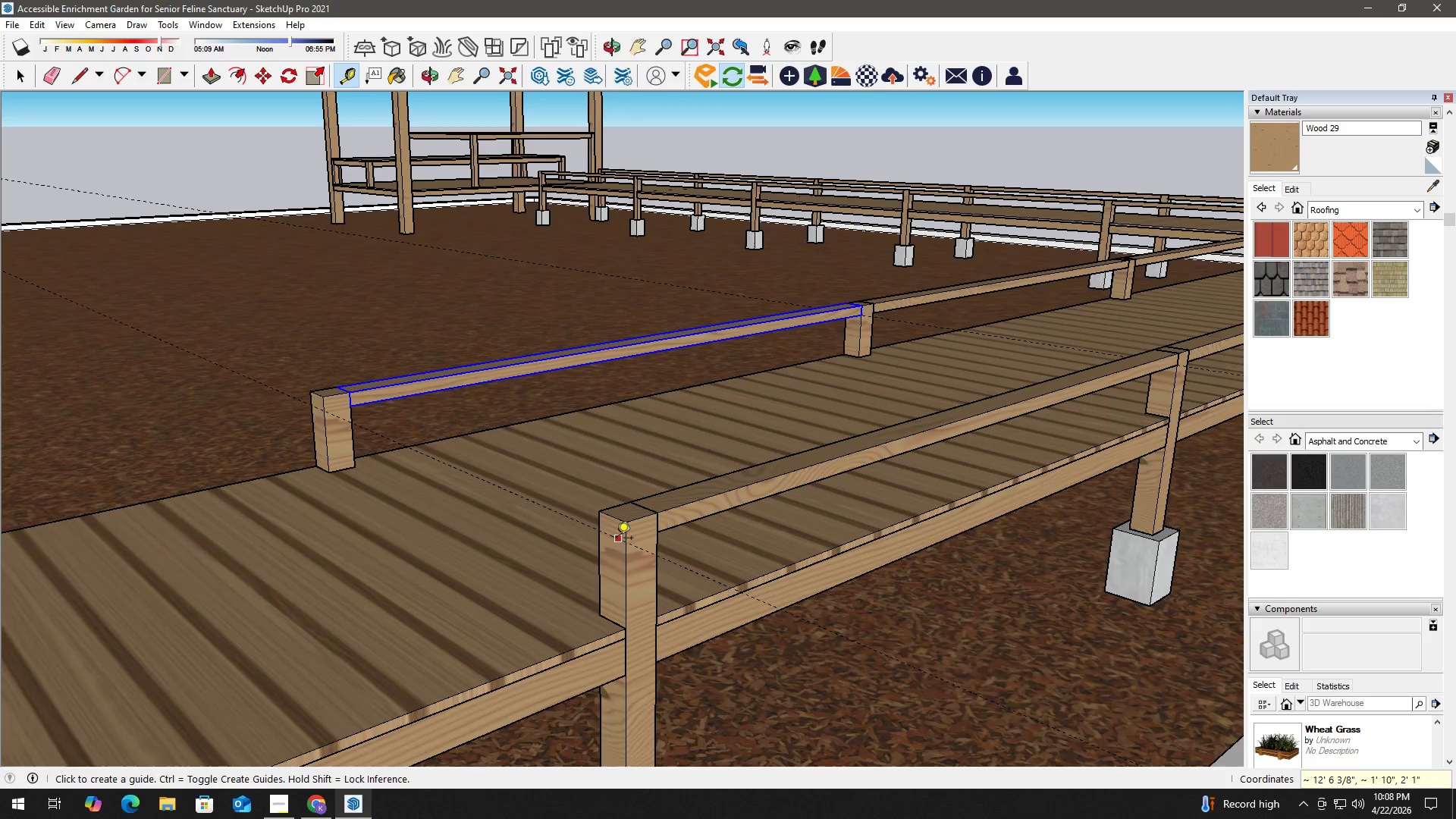 
key(Space)
 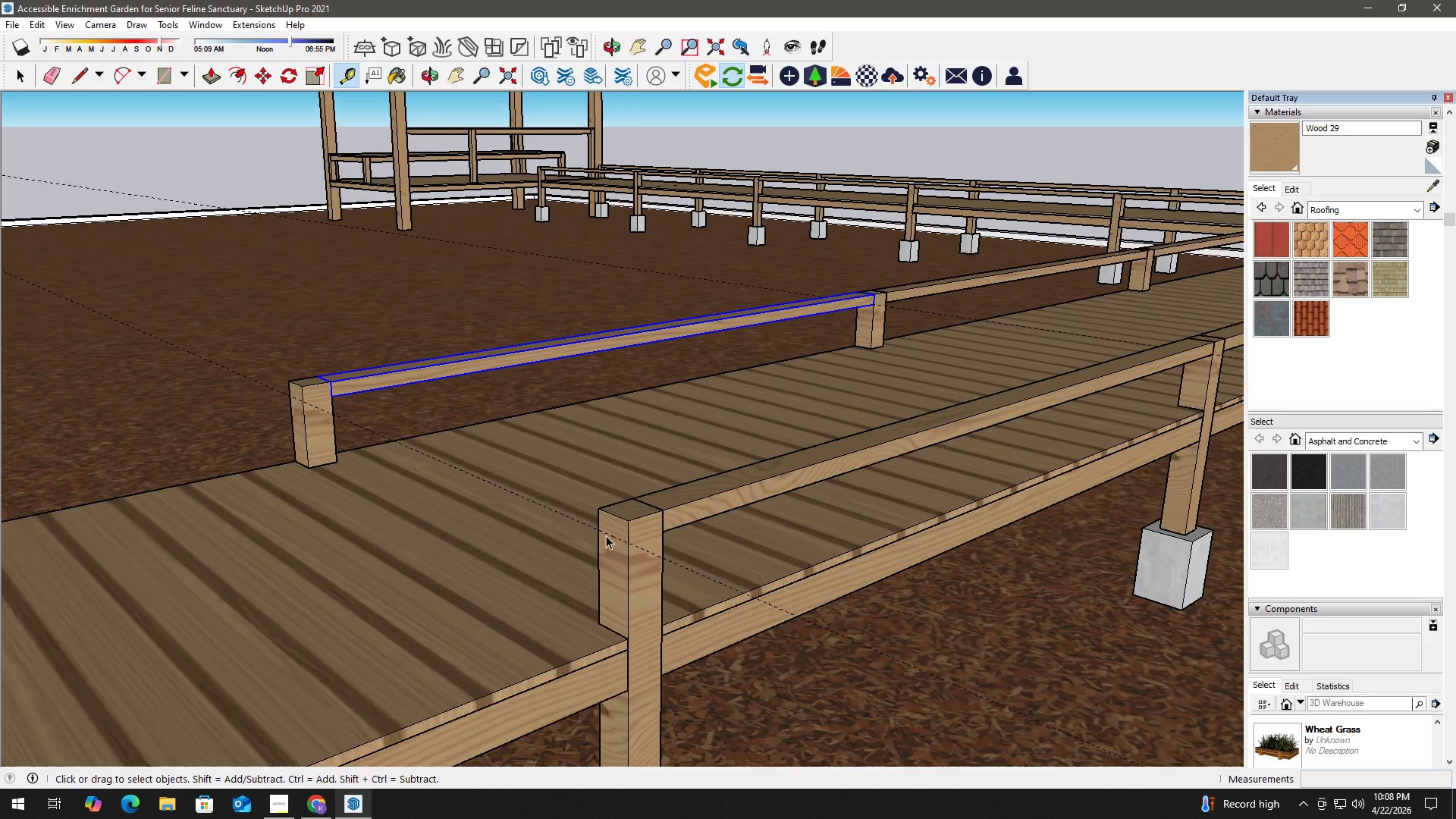 
key(R)
 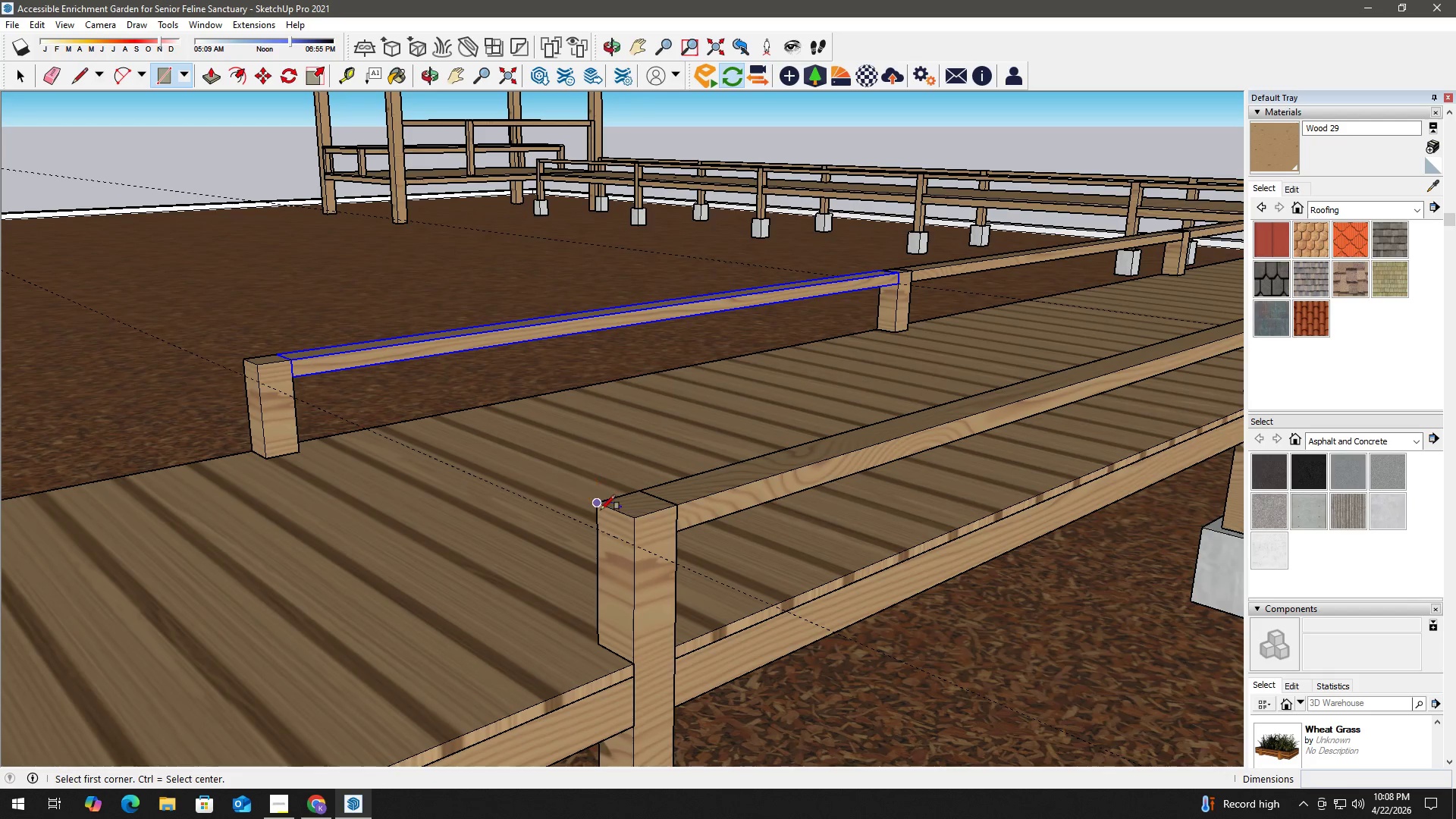 
scroll: coordinate [602, 531], scroll_direction: up, amount: 3.0
 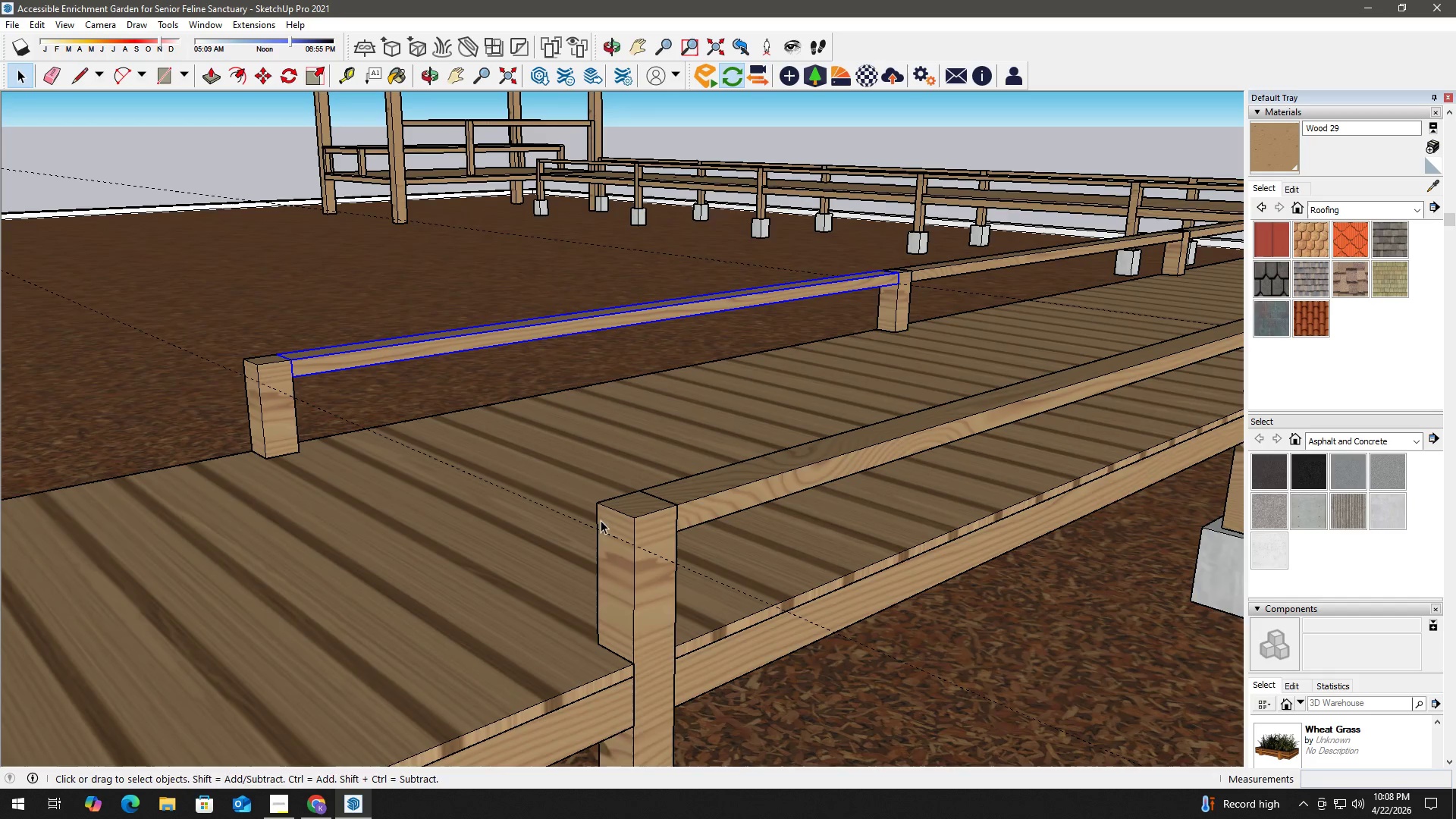 
left_click([600, 510])
 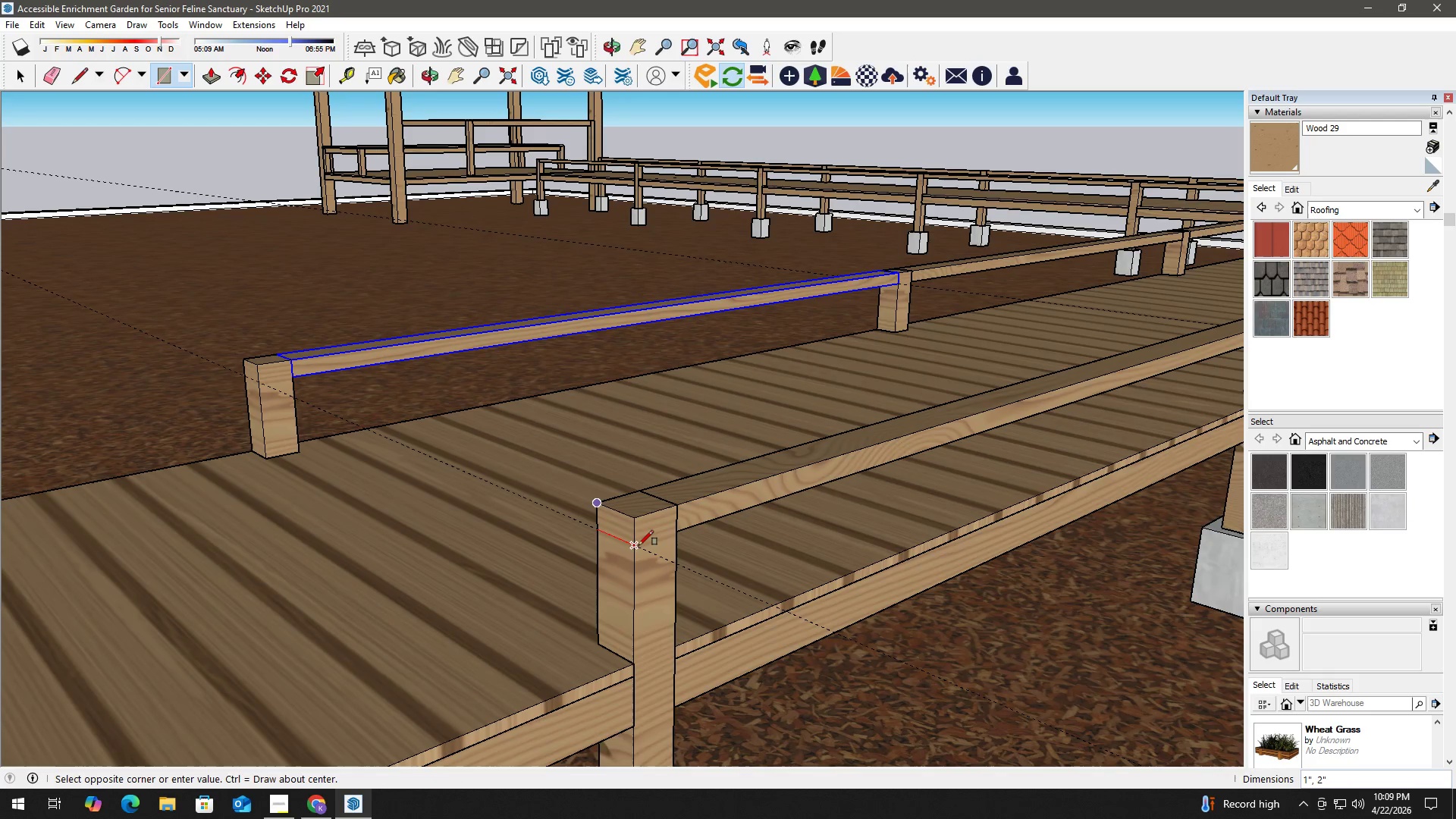 
left_click([635, 546])
 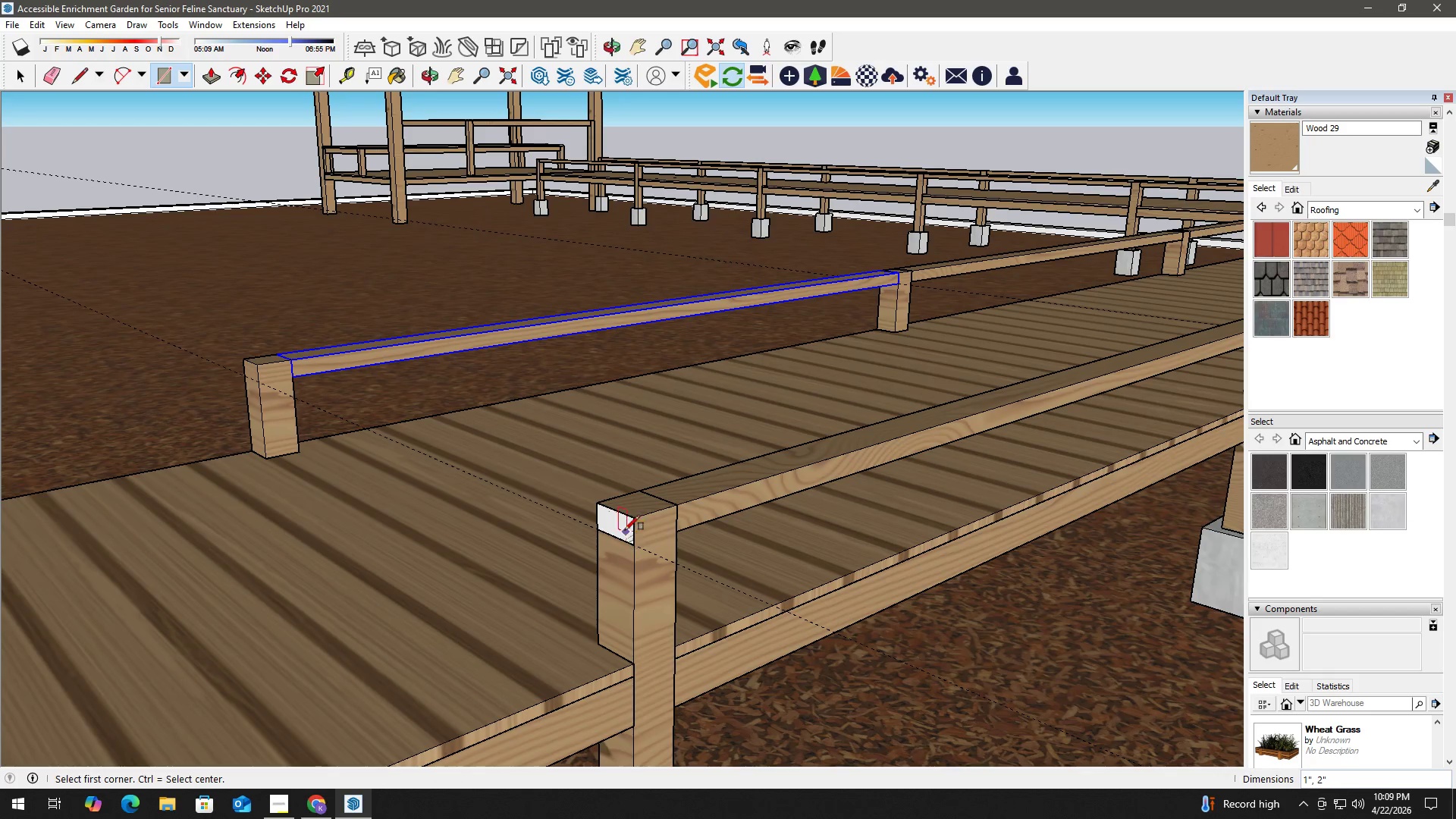 
double_click([619, 527])
 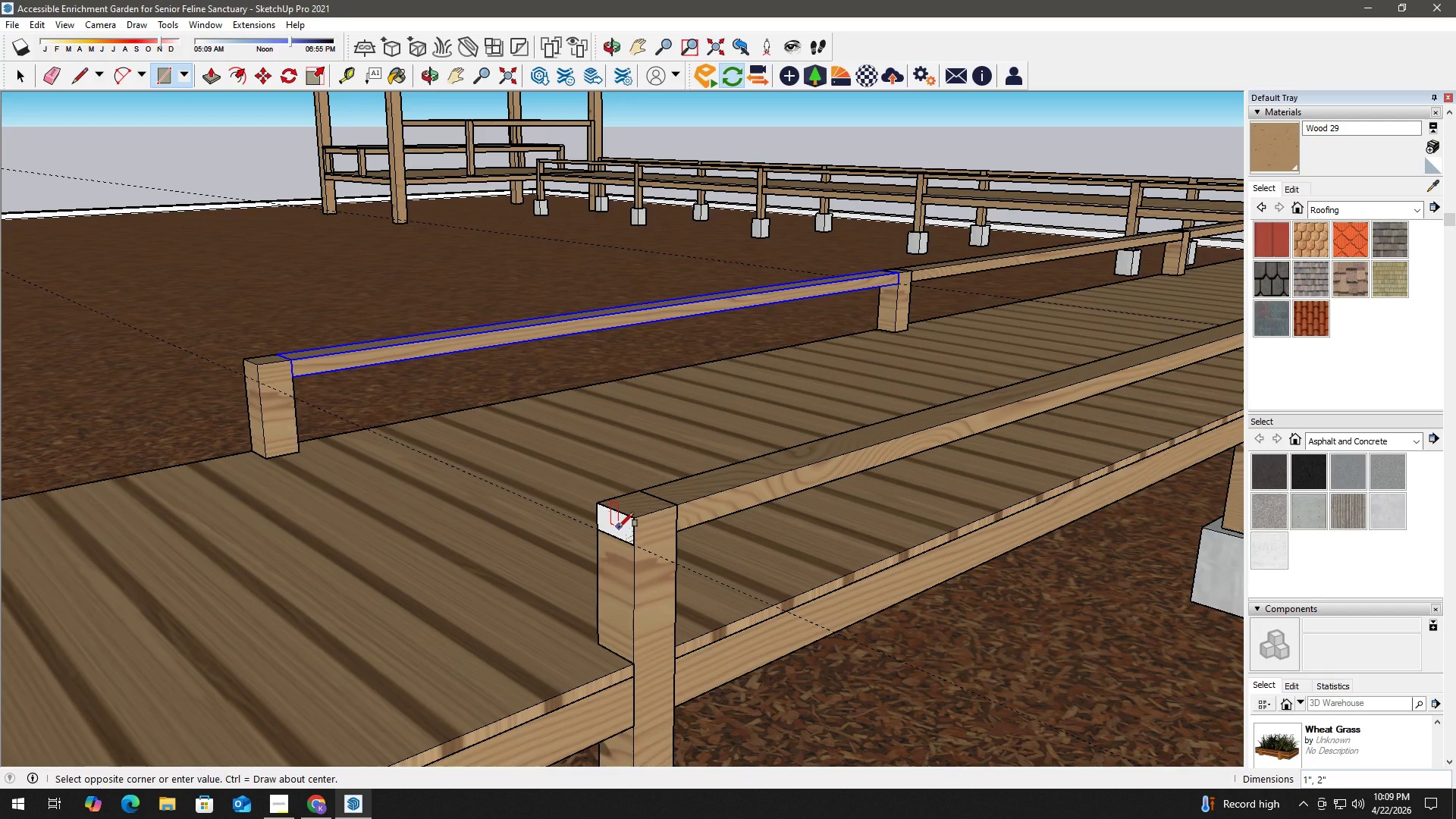 
key(Escape)
 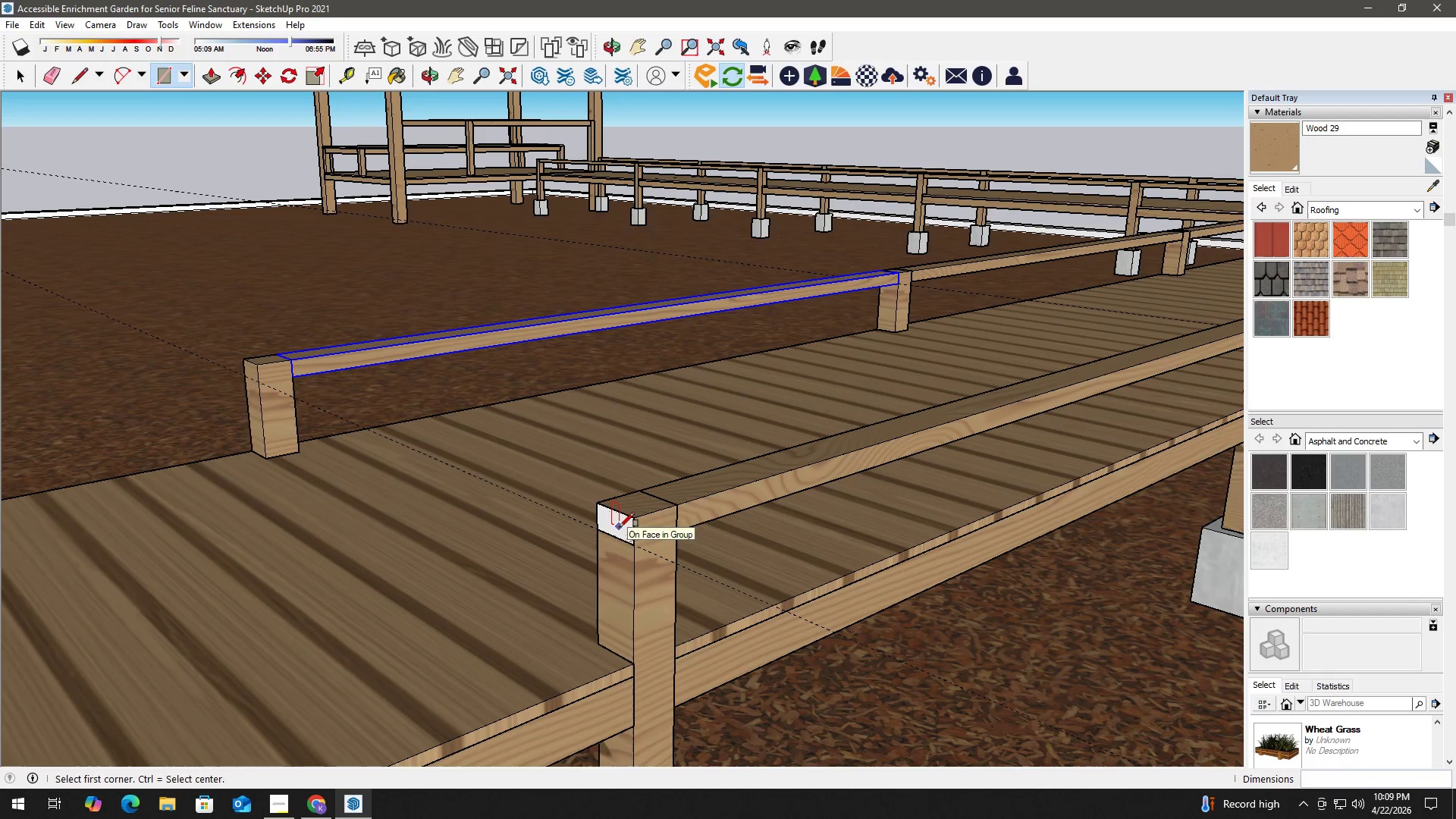 
key(Space)
 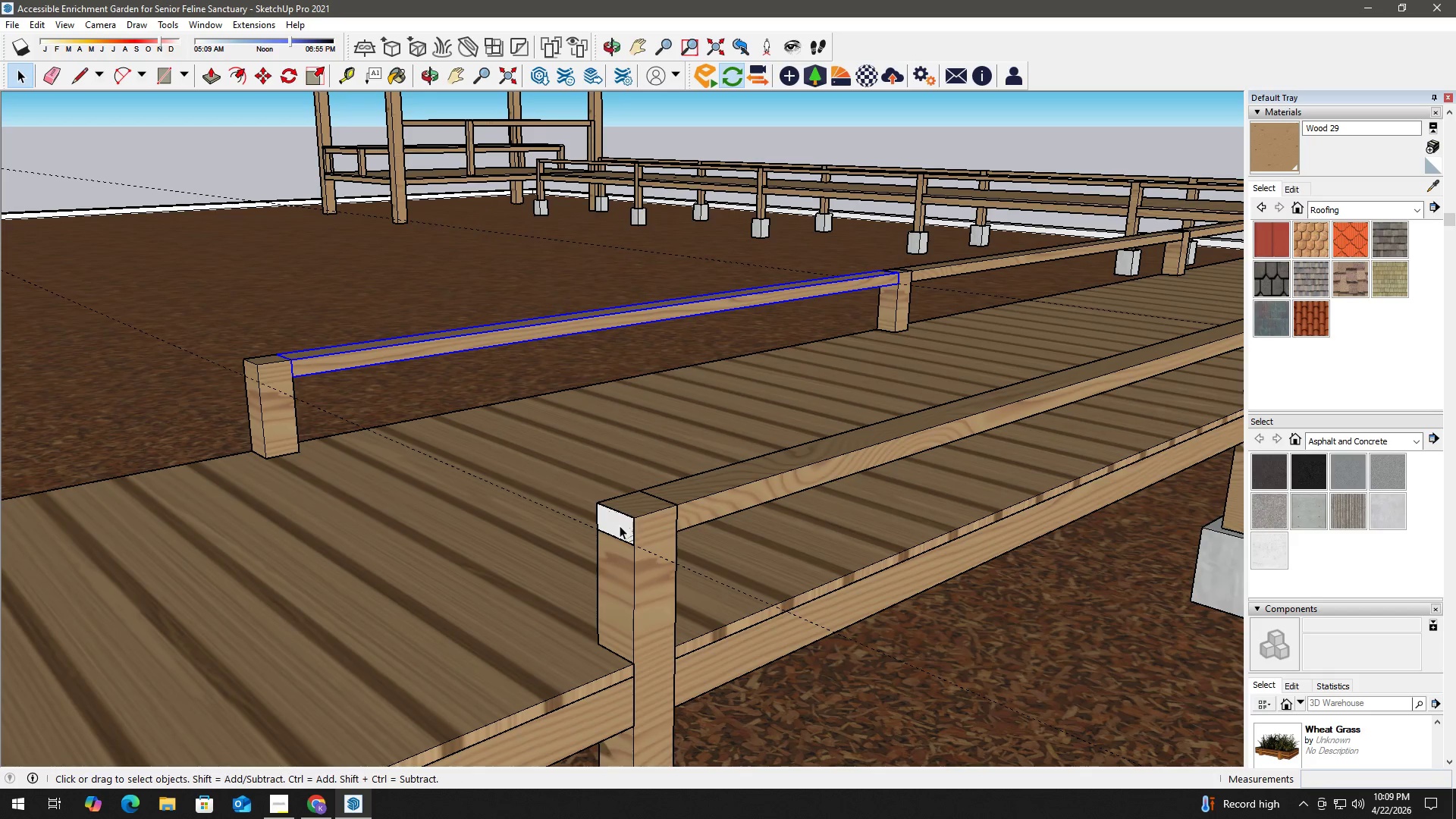 
key(P)
 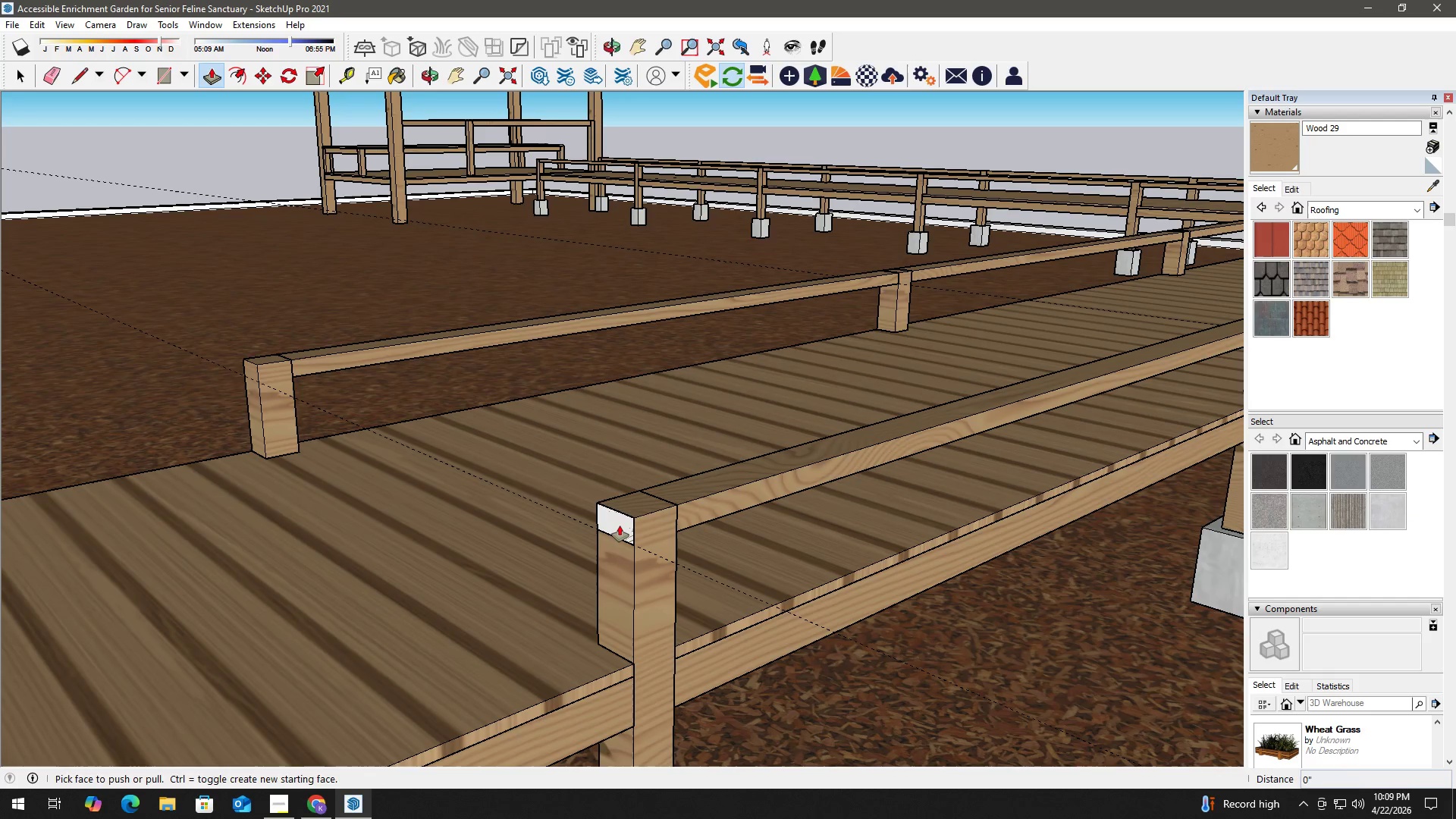 
left_click([620, 526])
 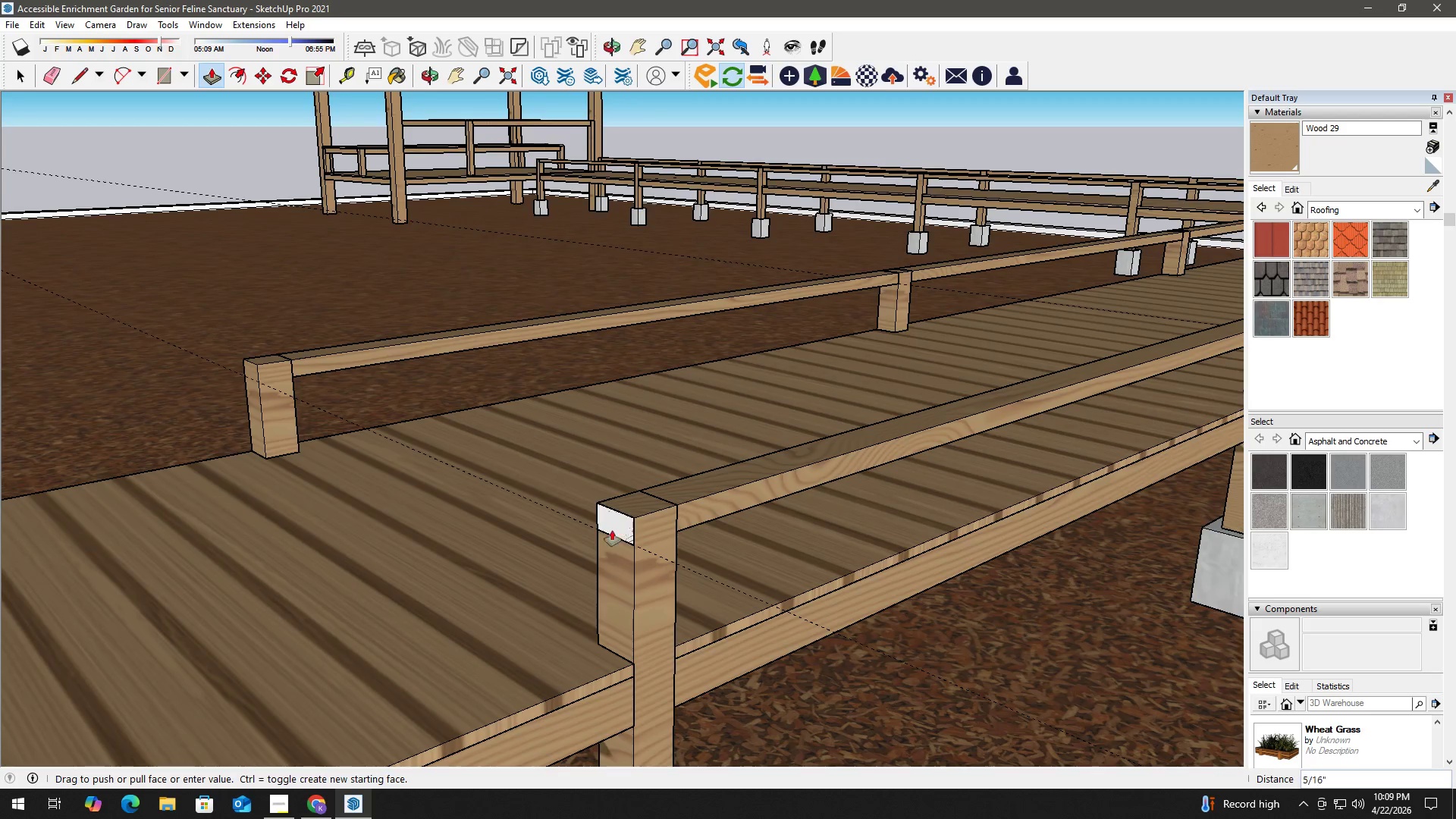 
scroll: coordinate [177, 635], scroll_direction: down, amount: 14.0
 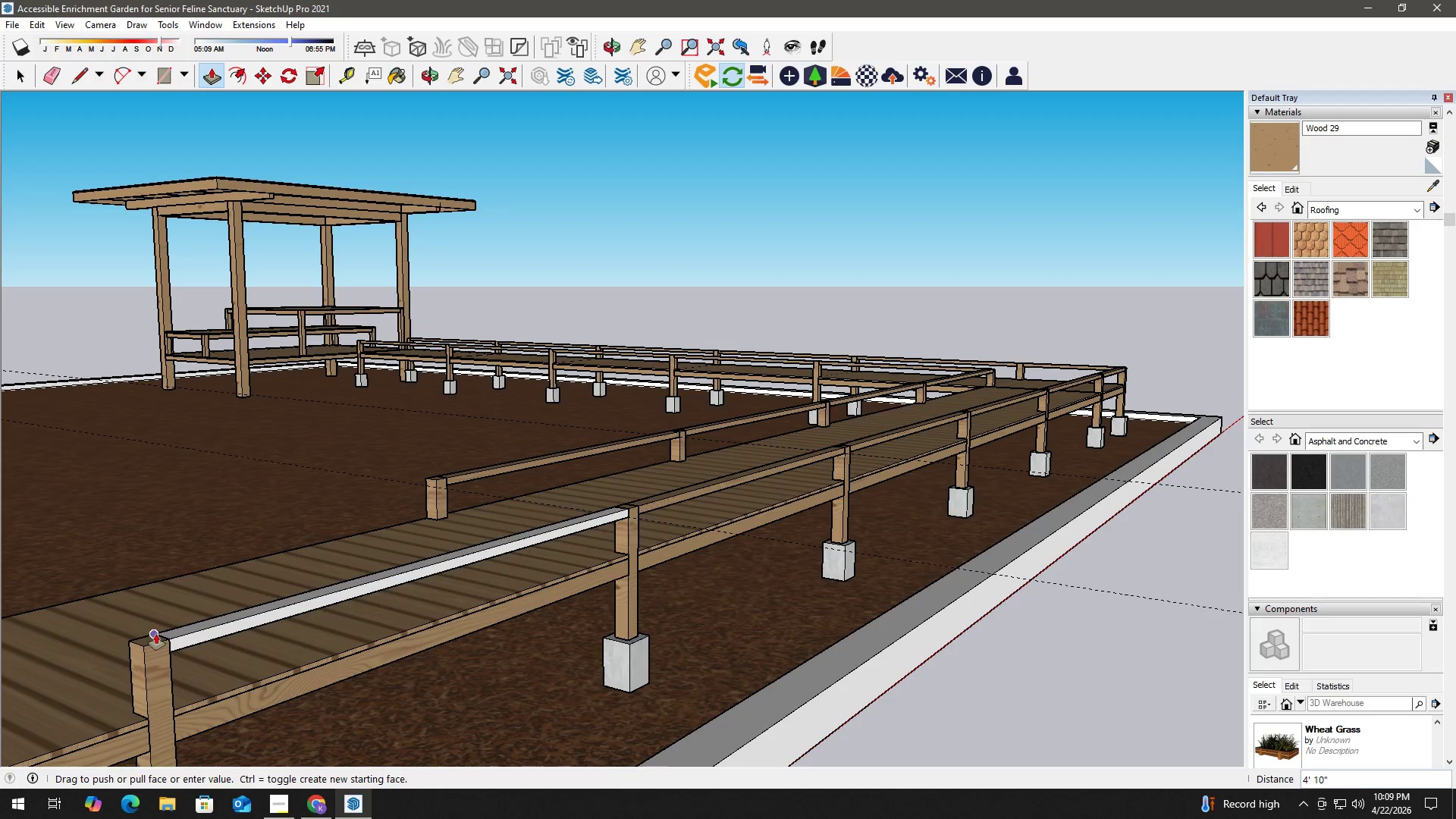 
left_click([156, 634])
 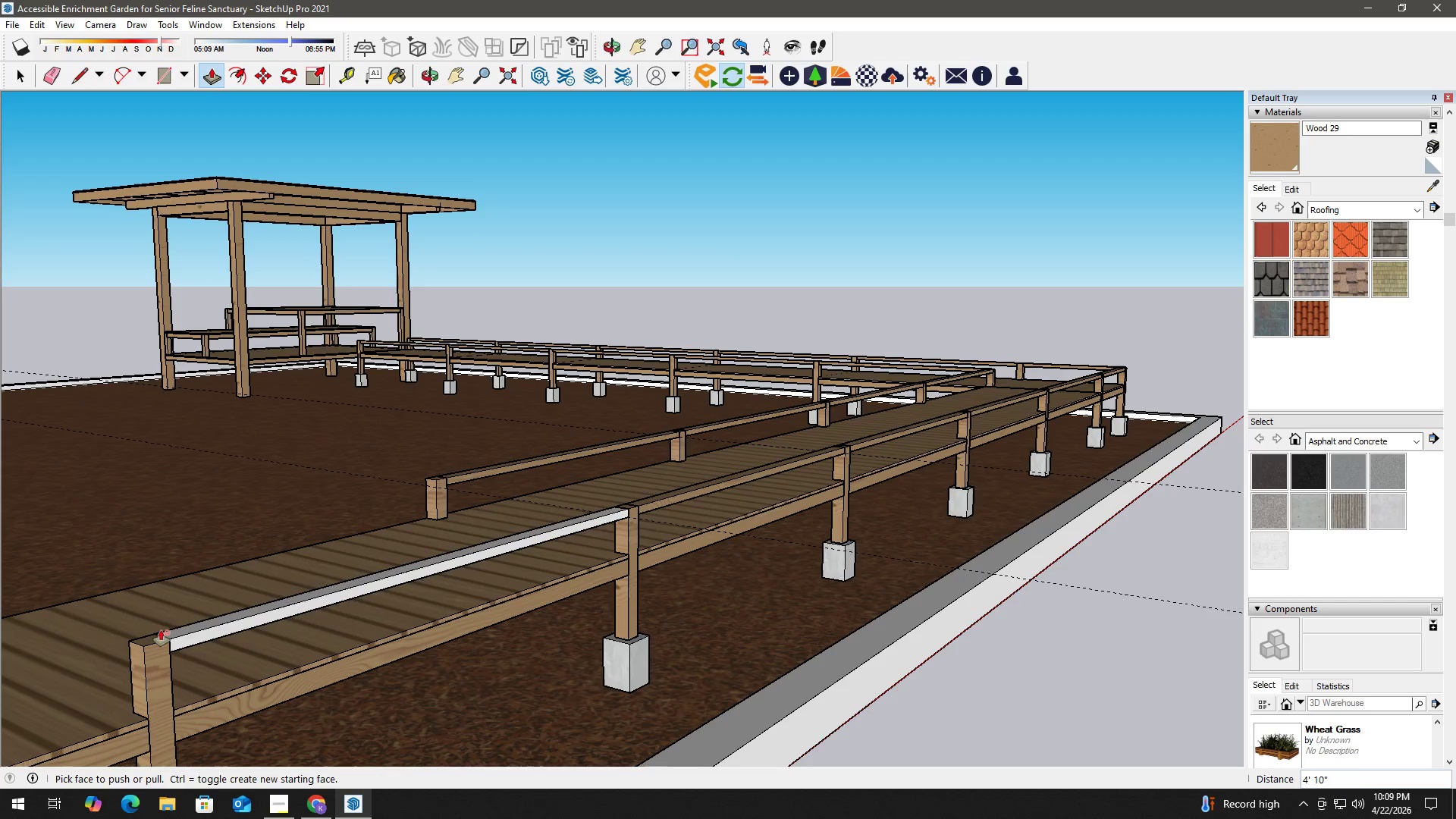 
key(Space)
 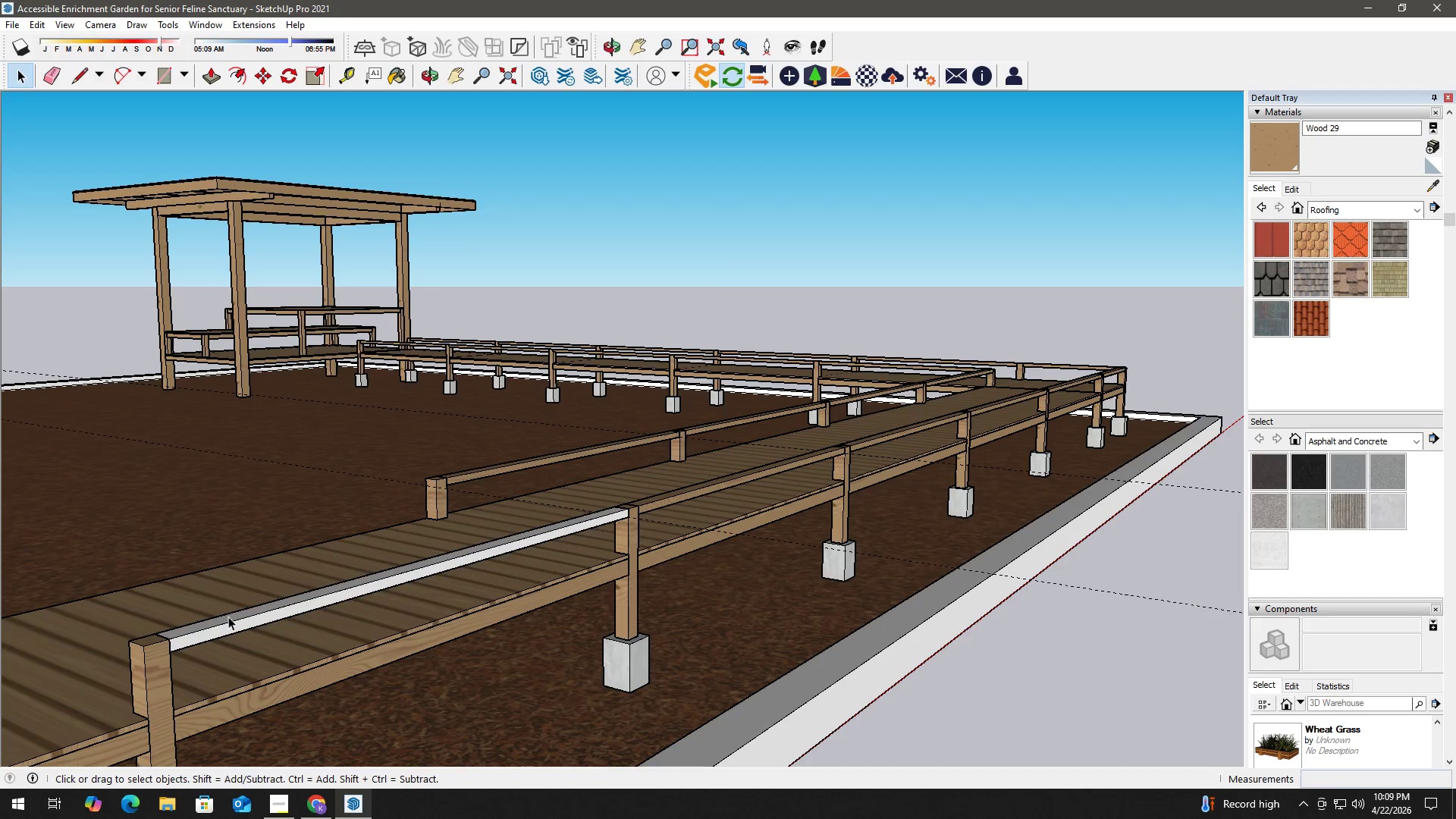 
double_click([228, 617])
 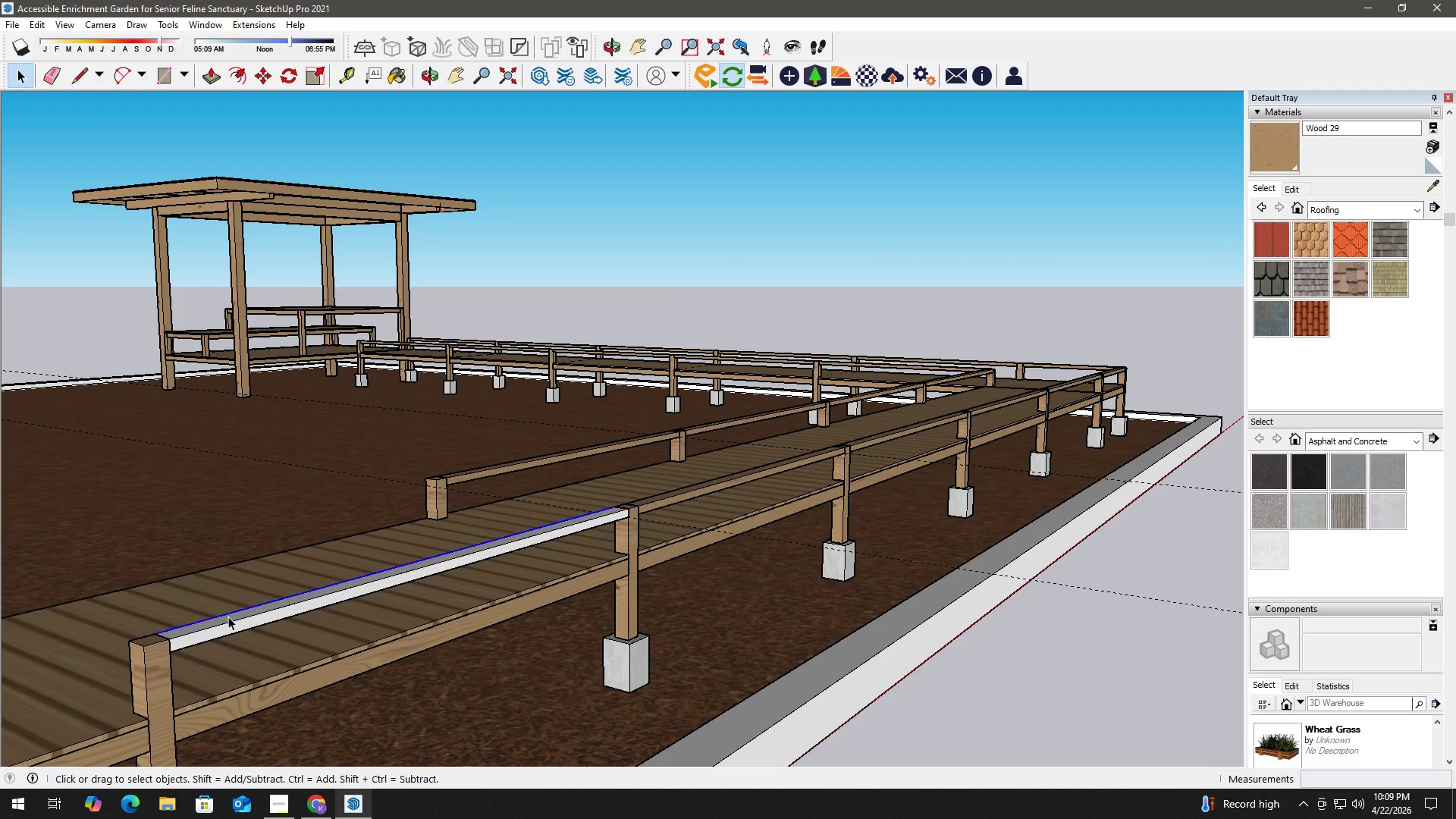 
right_click([228, 617])
 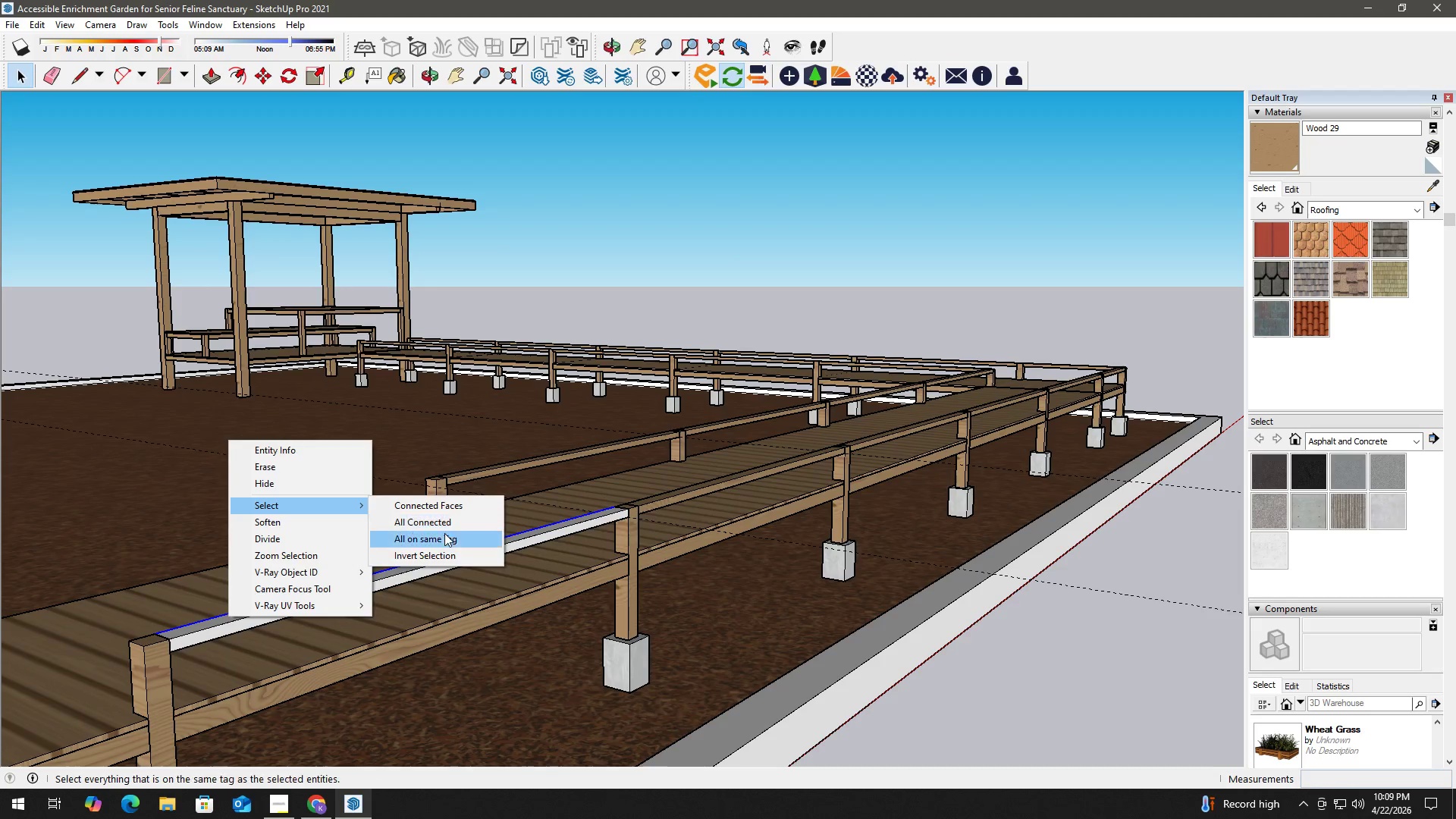 
left_click([450, 527])
 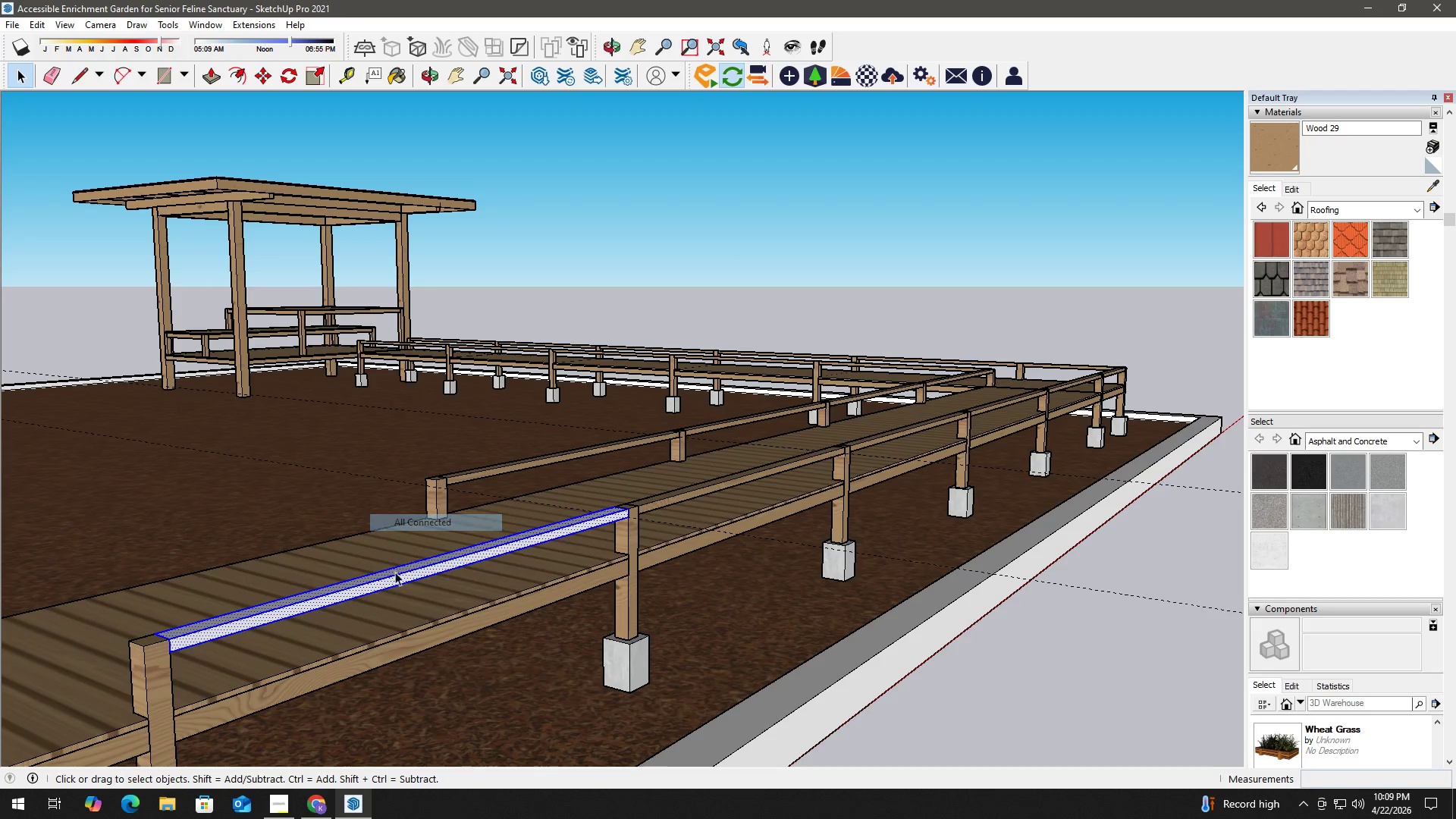 
key(B)
 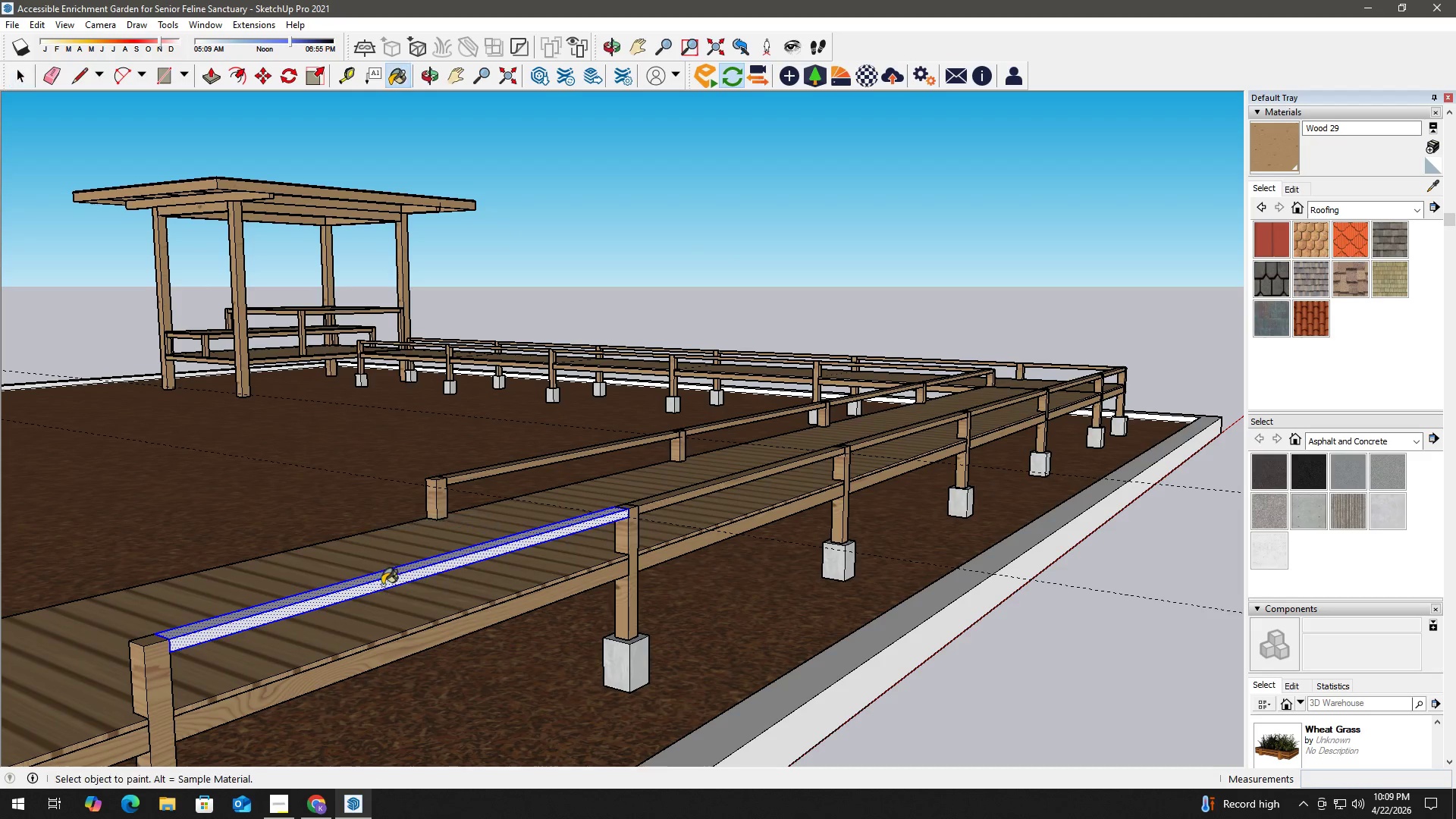 
left_click([385, 581])
 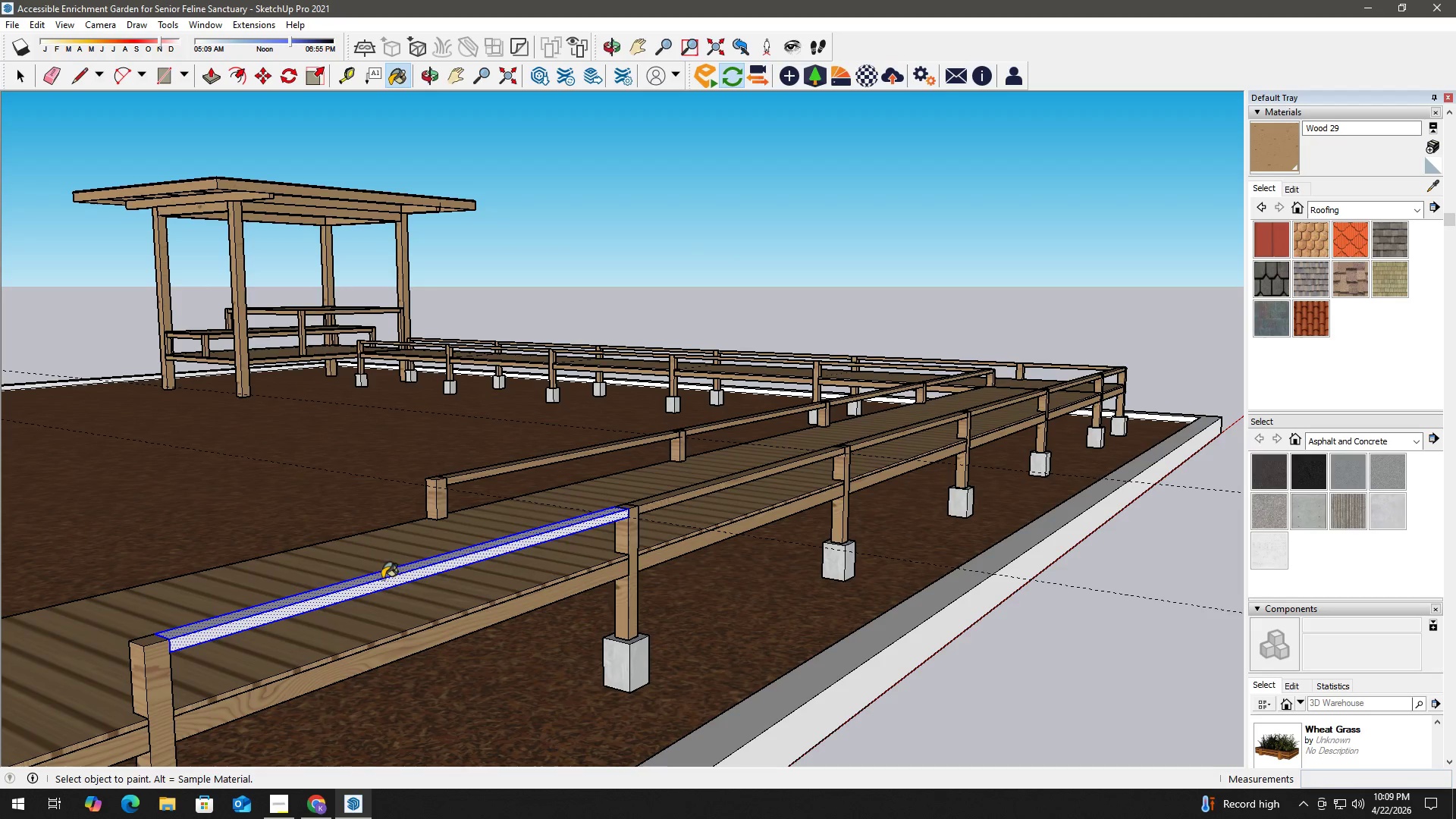 
type( hr)
 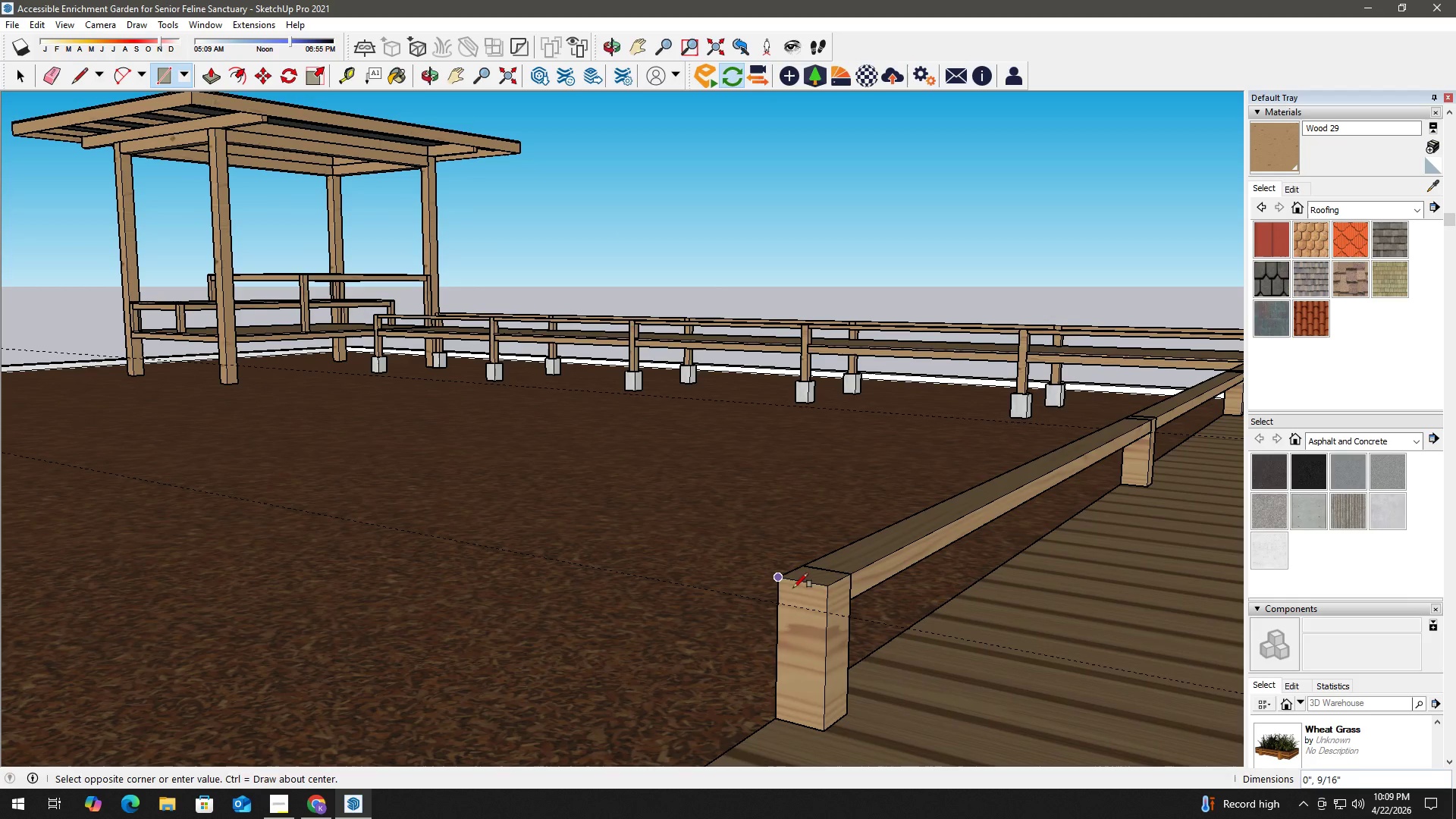 
left_click_drag(start_coordinate=[324, 524], to_coordinate=[473, 560])
 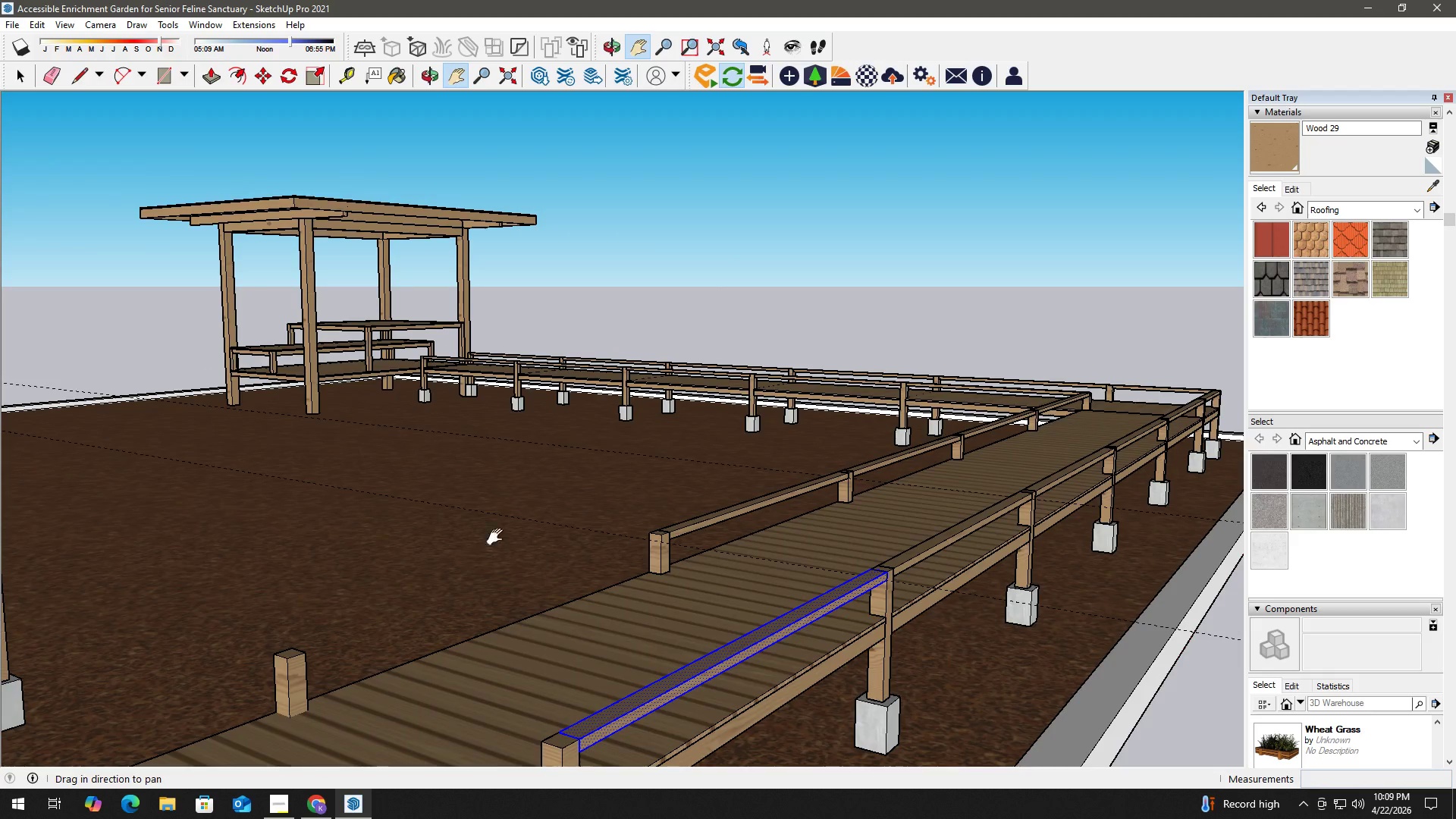 
hold_key(key=Space, duration=1.92)
 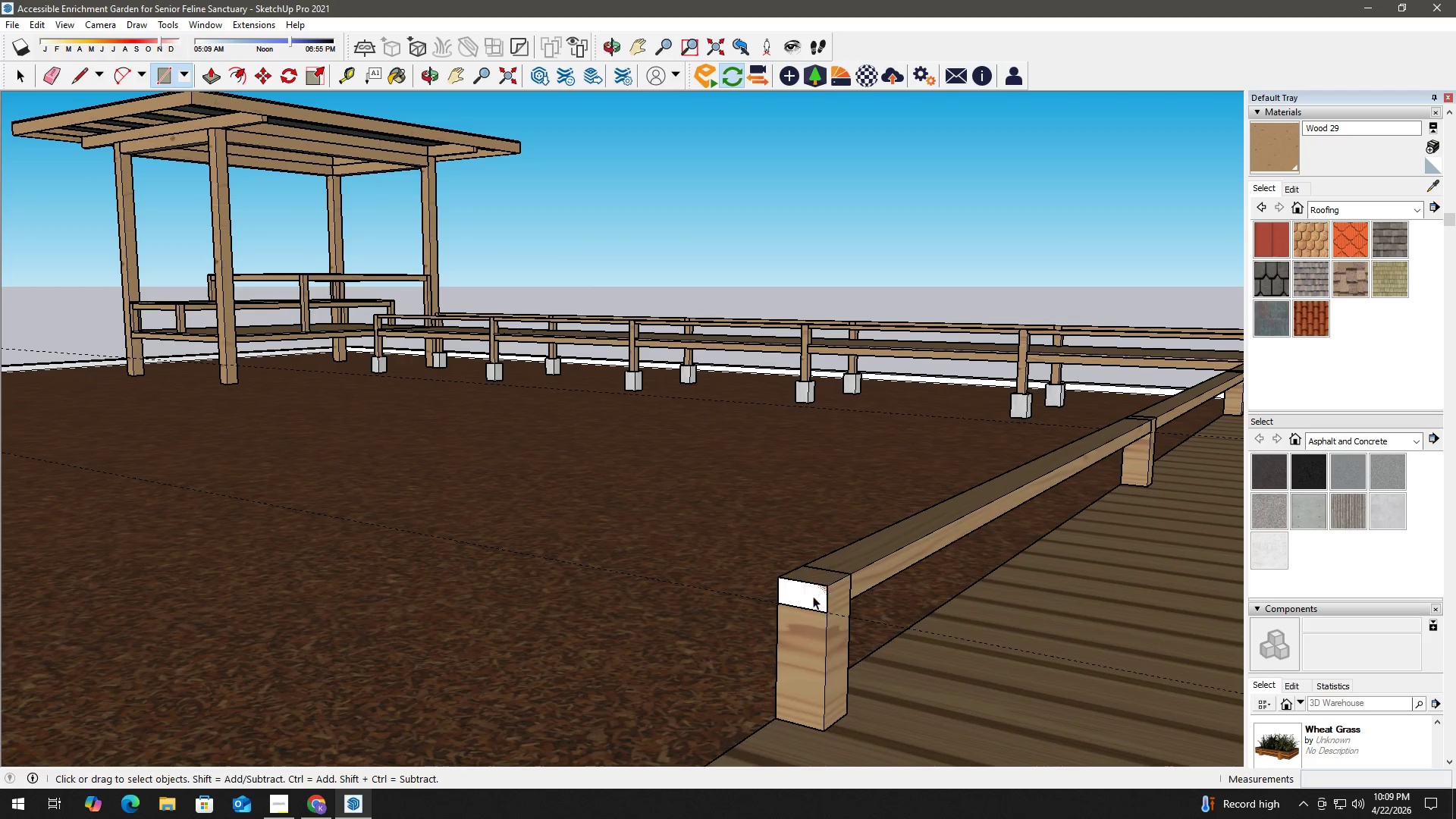 
scroll: coordinate [744, 582], scroll_direction: up, amount: 5.0
 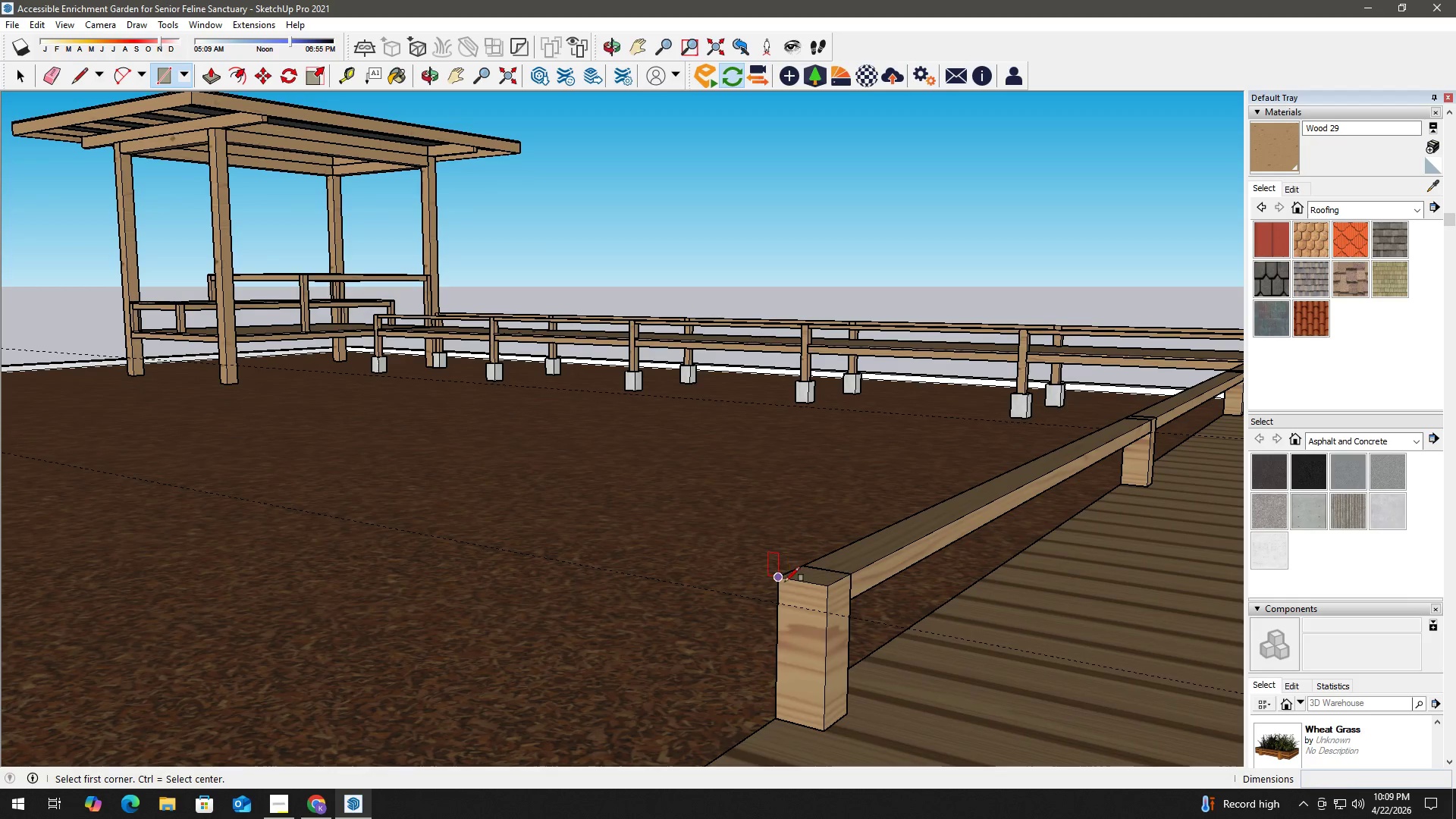 
double_click([811, 594])
 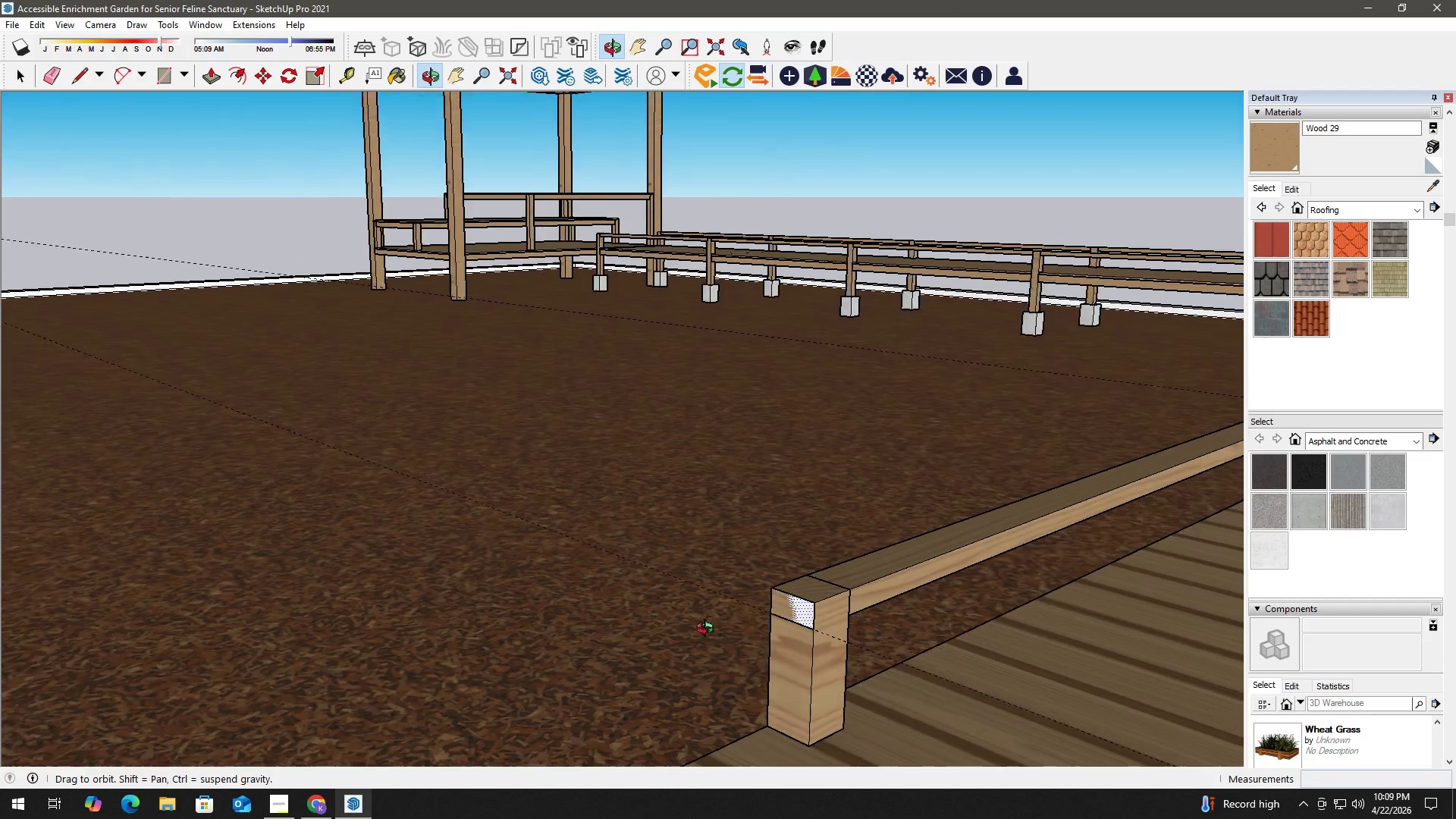 
key(P)
 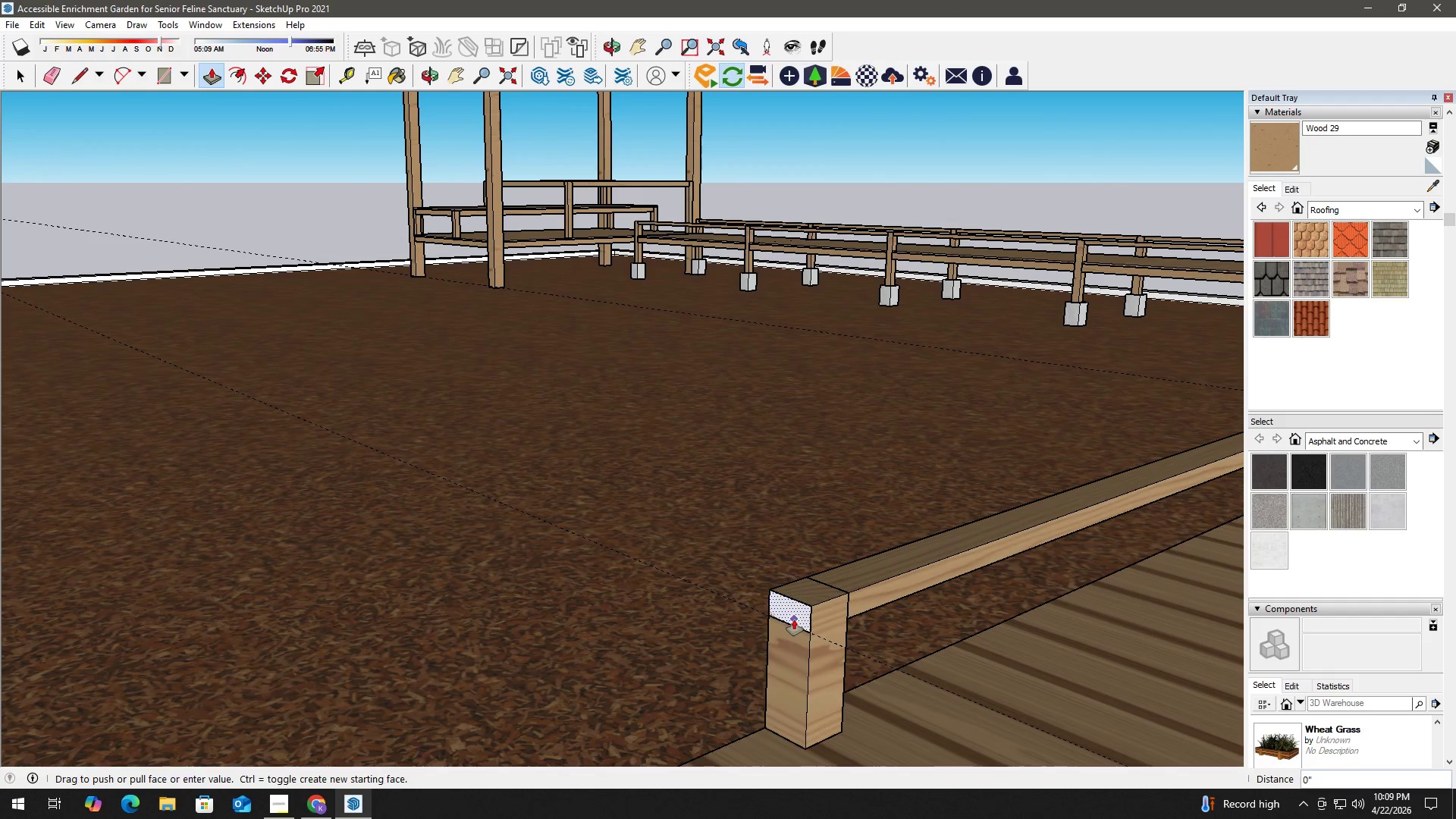 
hold_key(key=ShiftLeft, duration=0.7)
 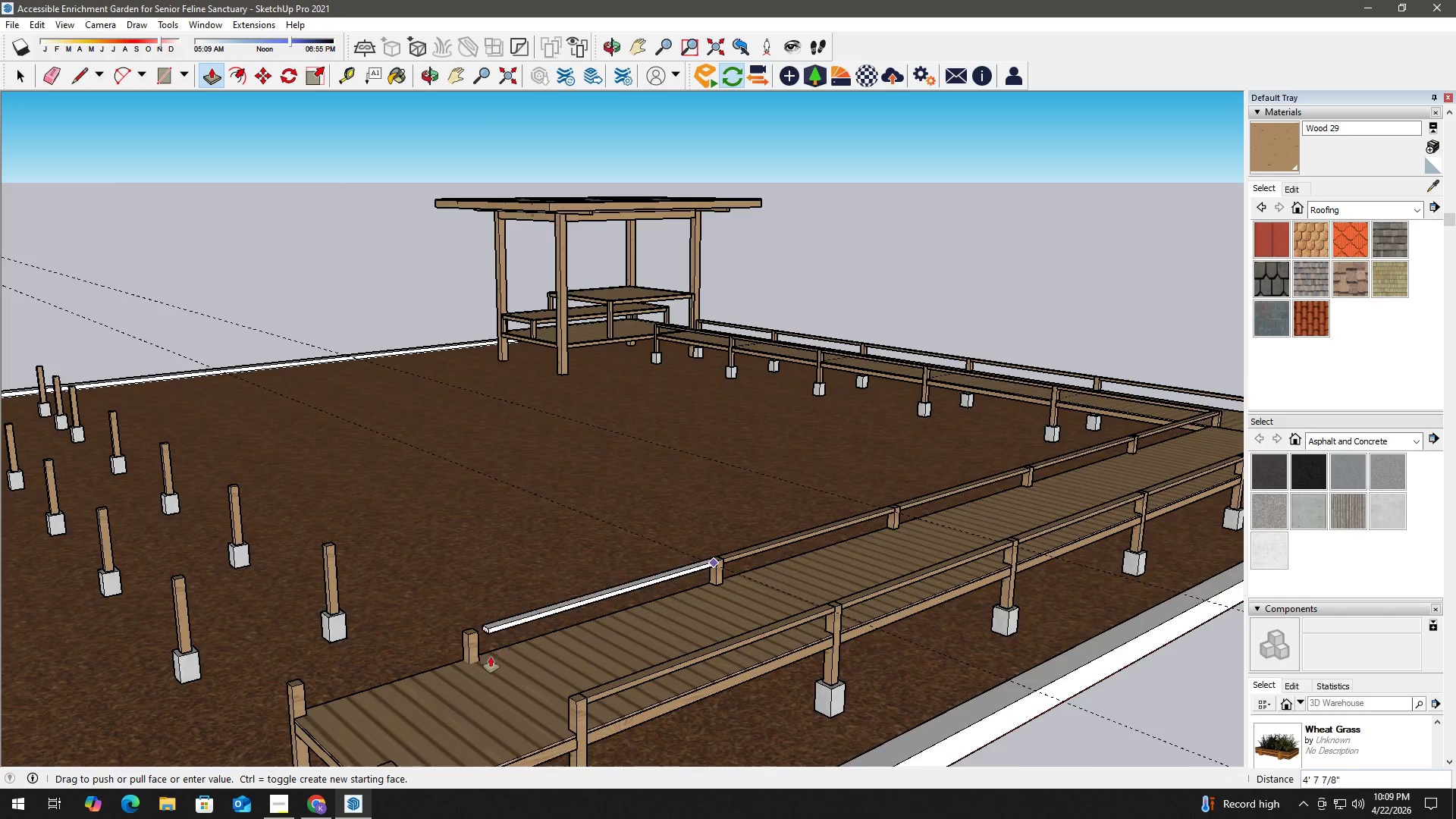 
scroll: coordinate [563, 668], scroll_direction: down, amount: 18.0
 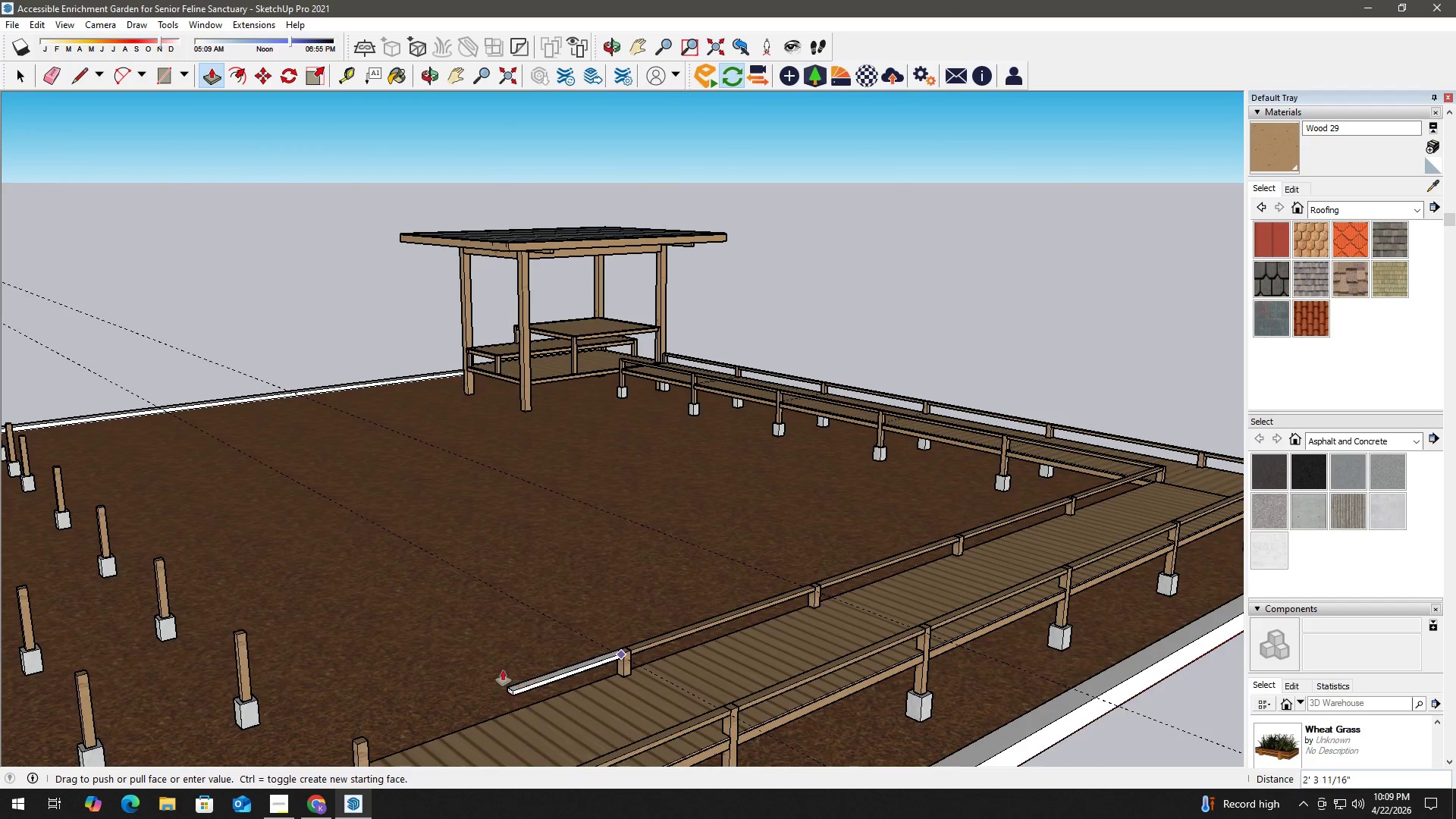 
left_click([470, 616])
 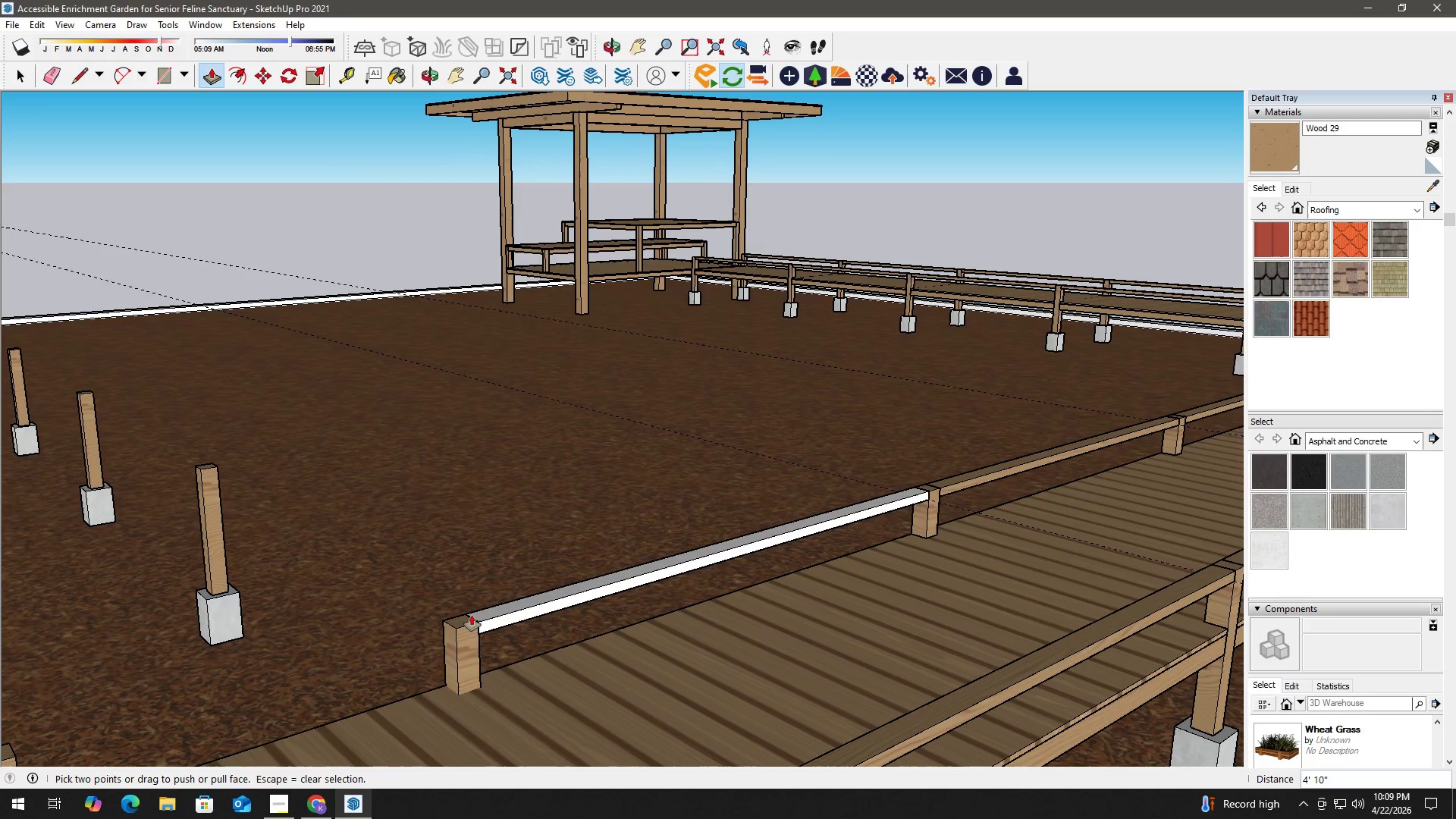 
scroll: coordinate [473, 620], scroll_direction: up, amount: 8.0
 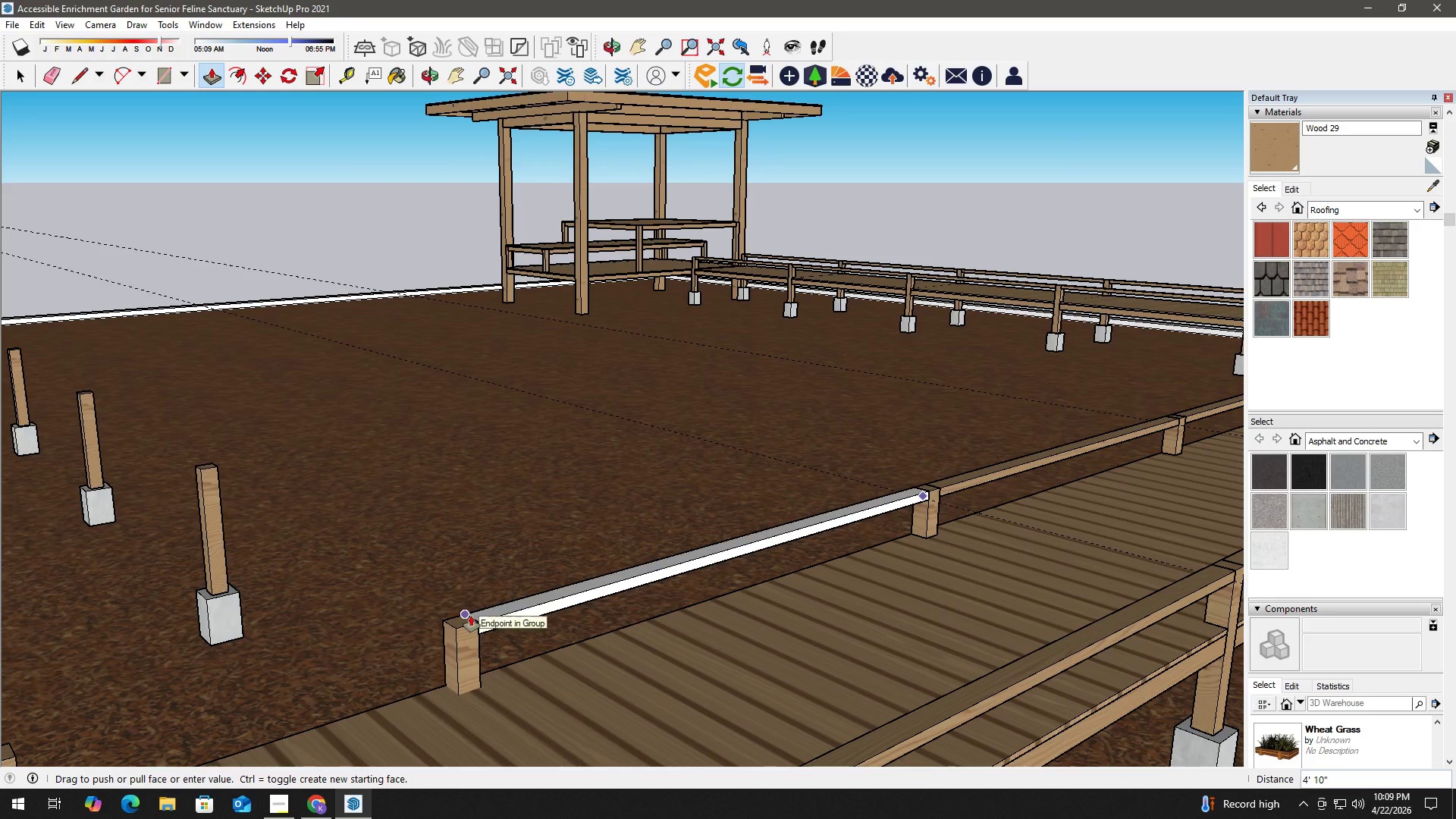 
key(Space)
 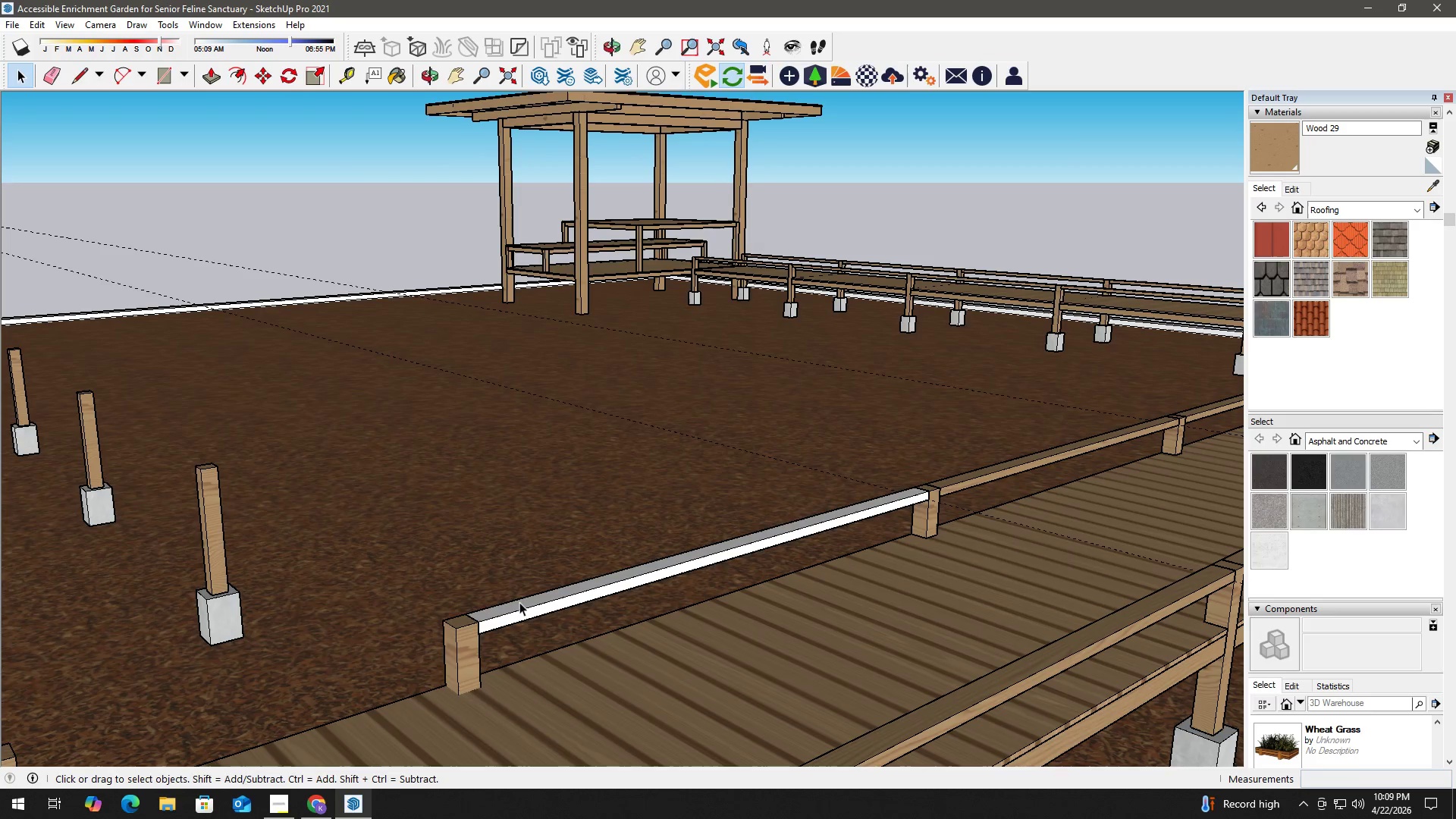 
double_click([519, 602])
 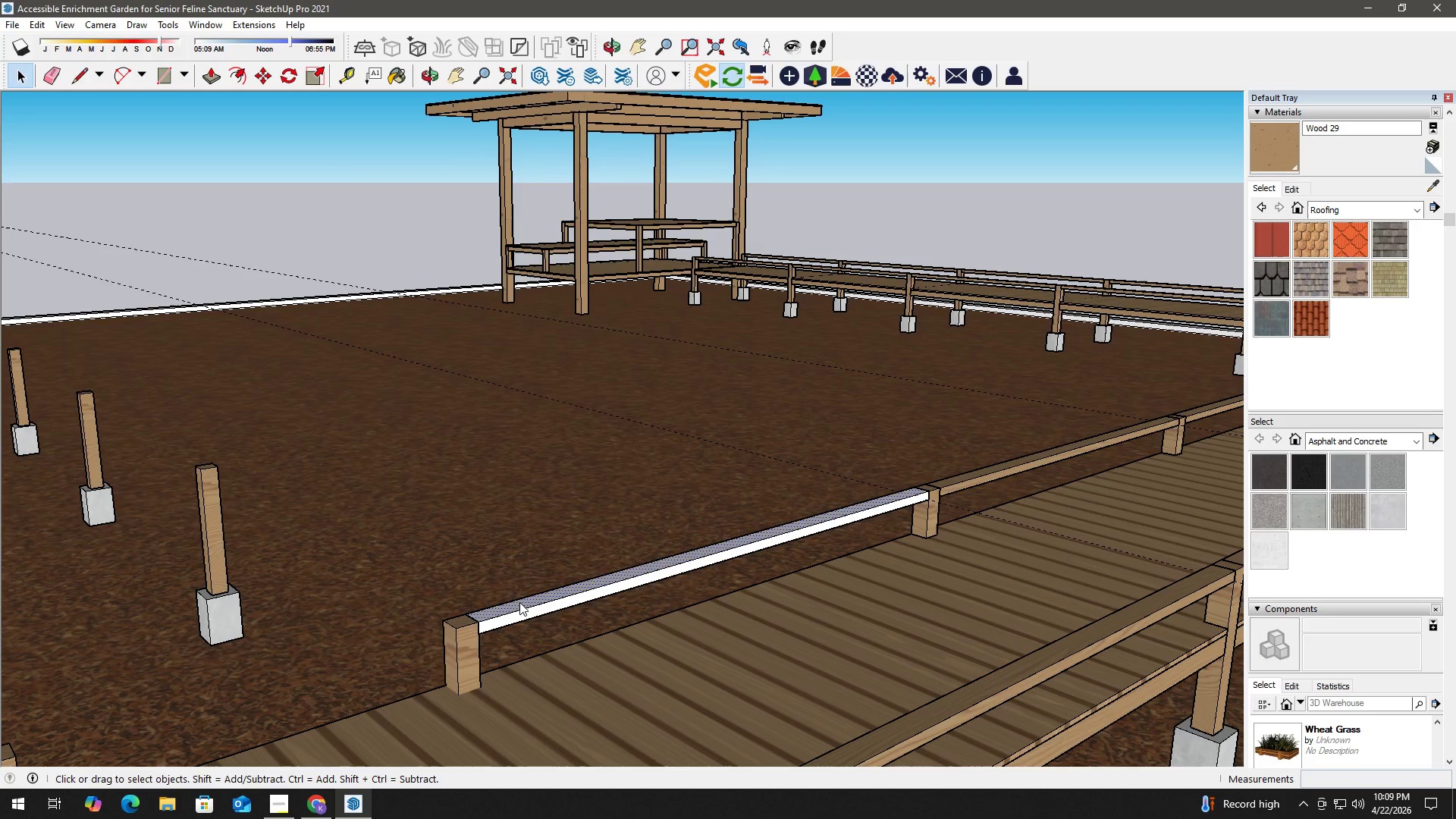 
right_click([519, 602])
 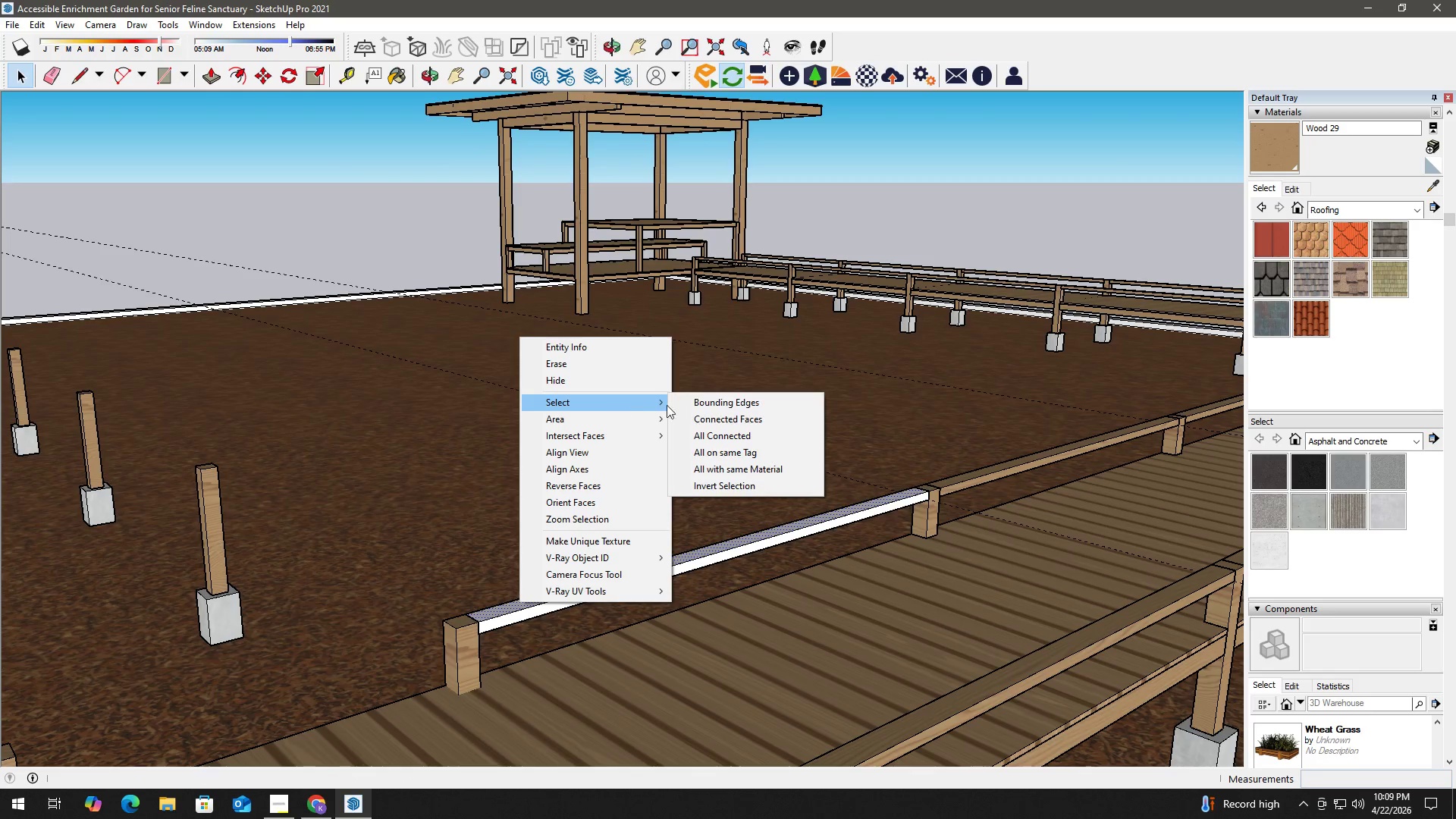 
left_click([744, 434])
 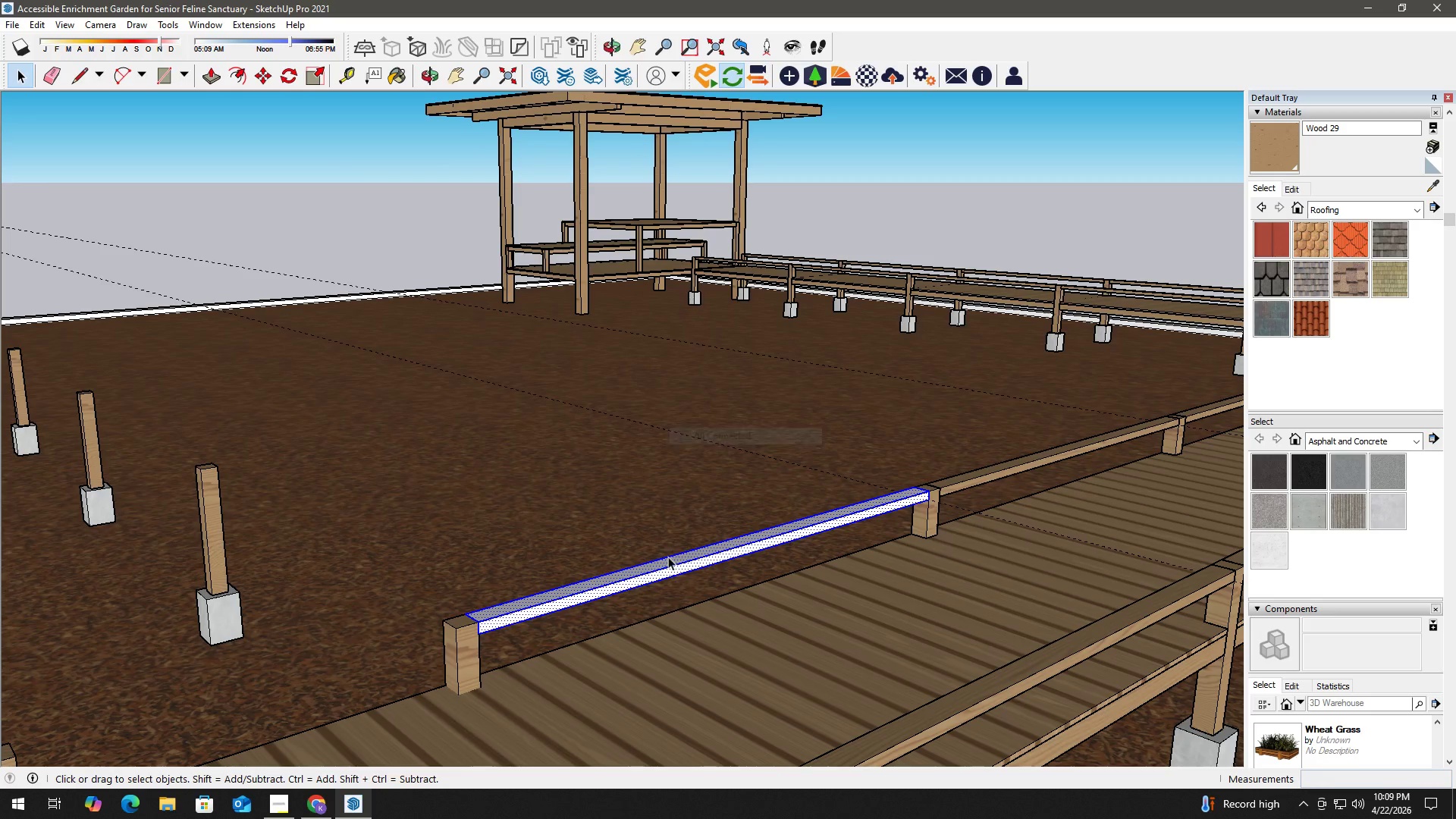 
key(B)
 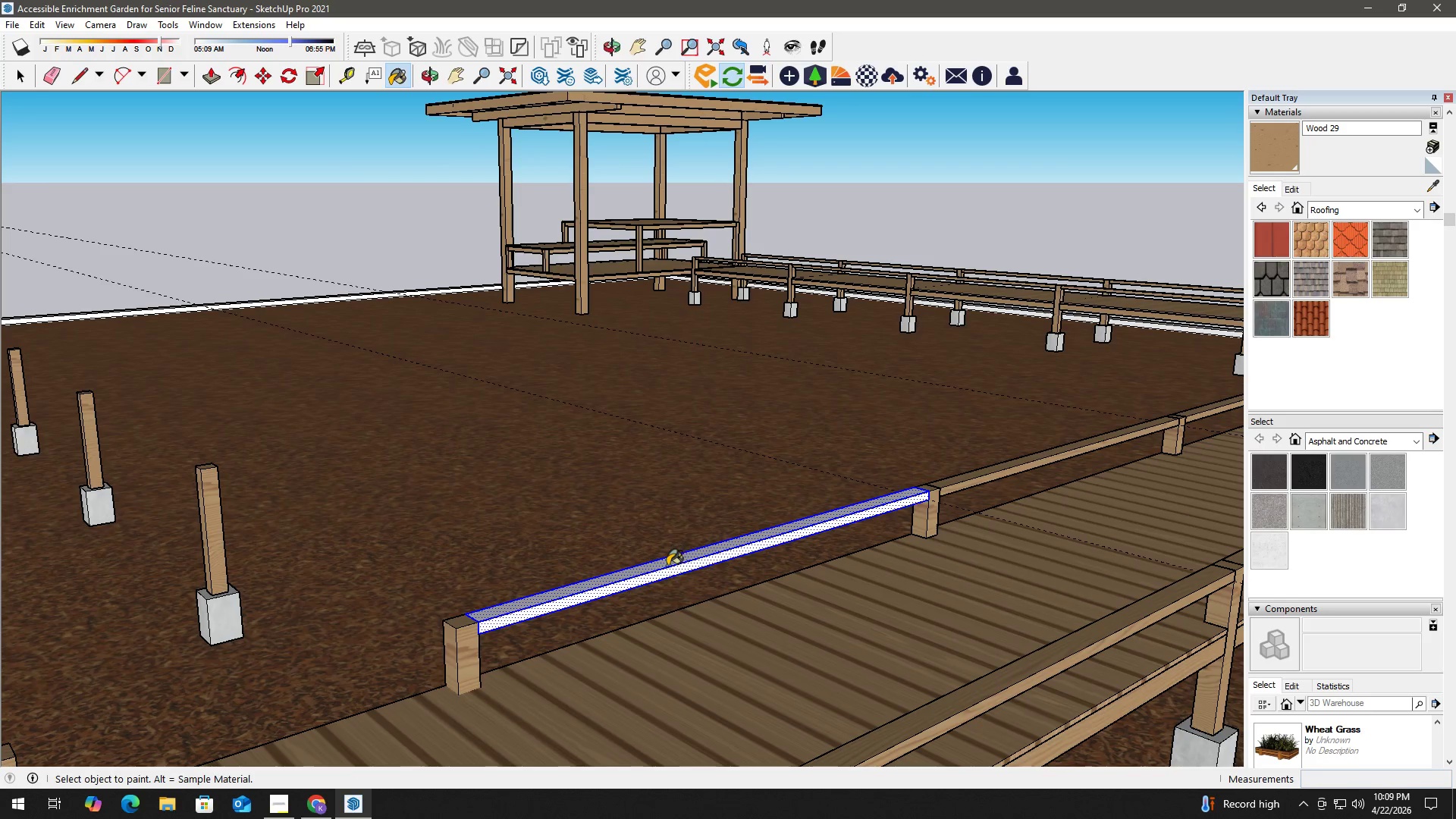 
left_click([668, 567])
 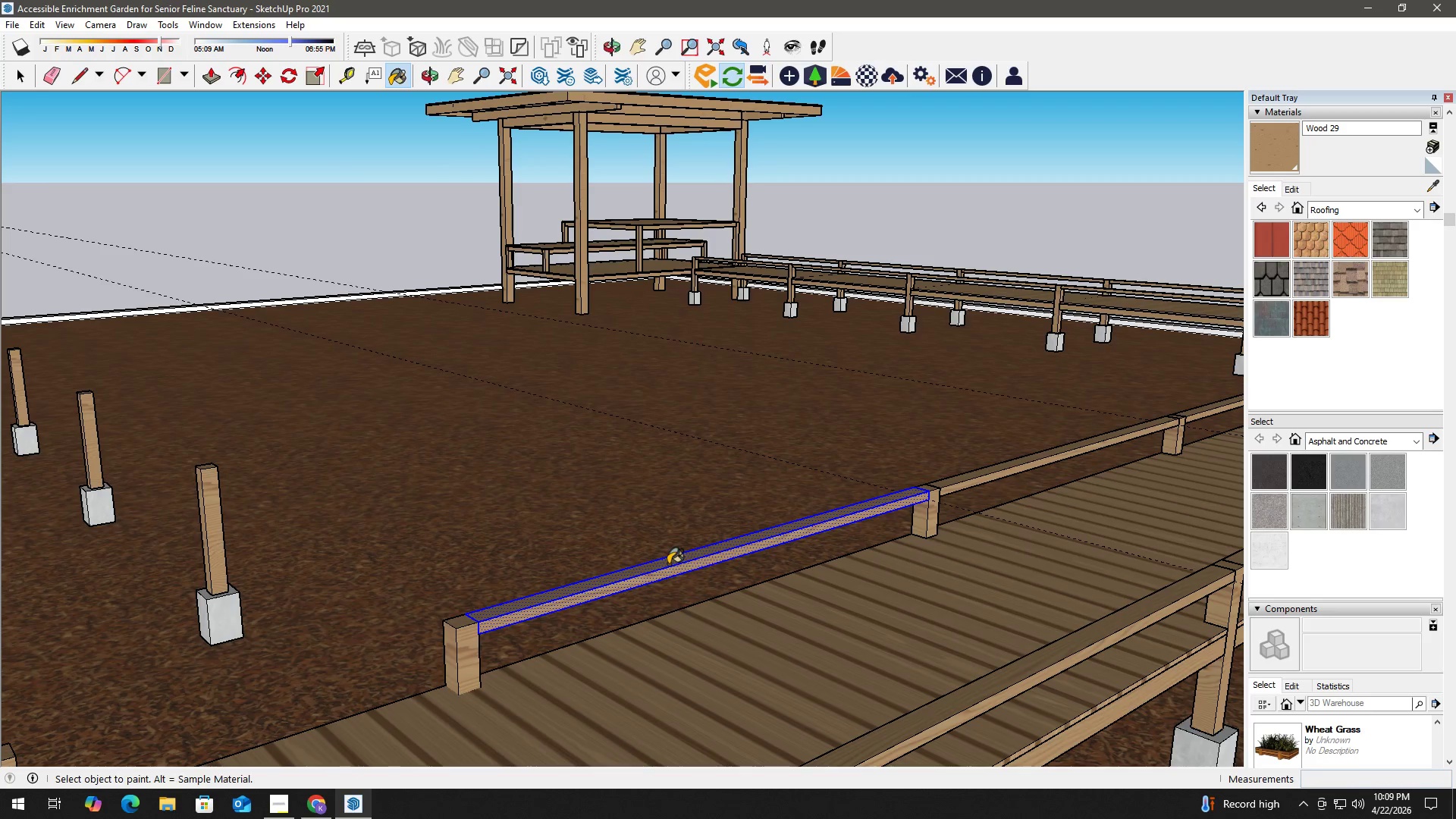 
key(Space)
 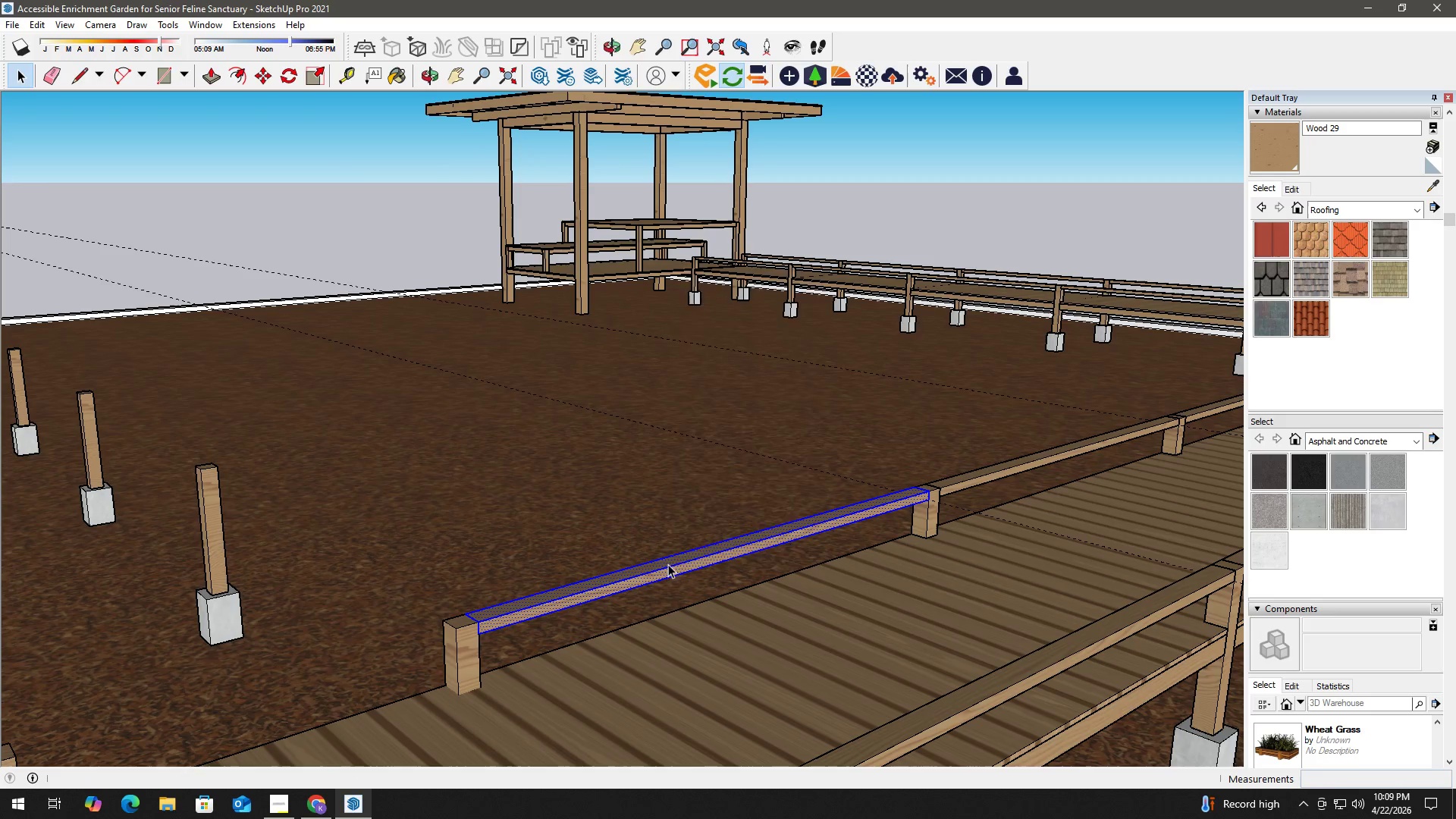 
right_click([668, 564])
 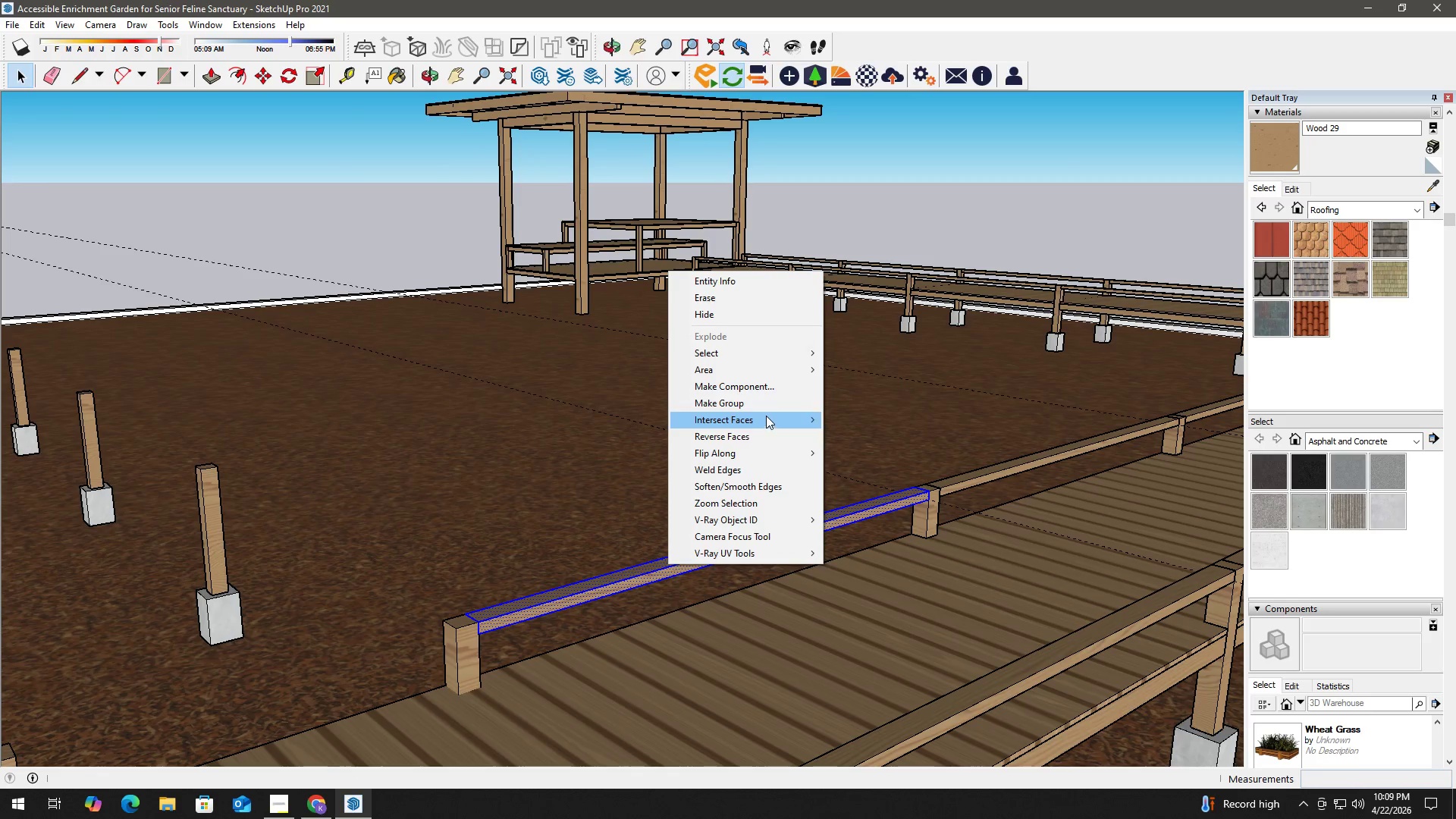 
left_click([770, 406])
 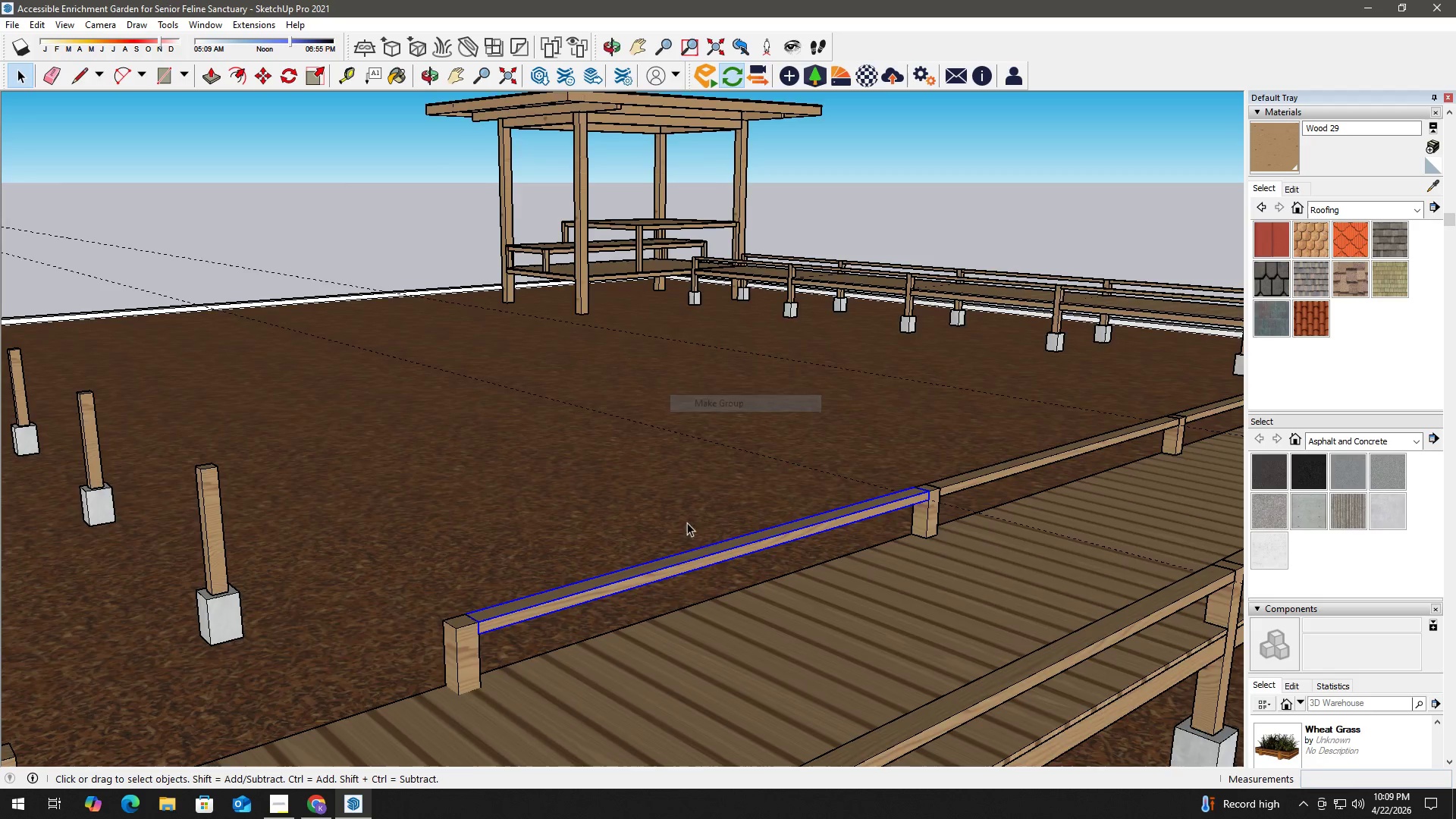 
scroll: coordinate [608, 559], scroll_direction: down, amount: 9.0
 